 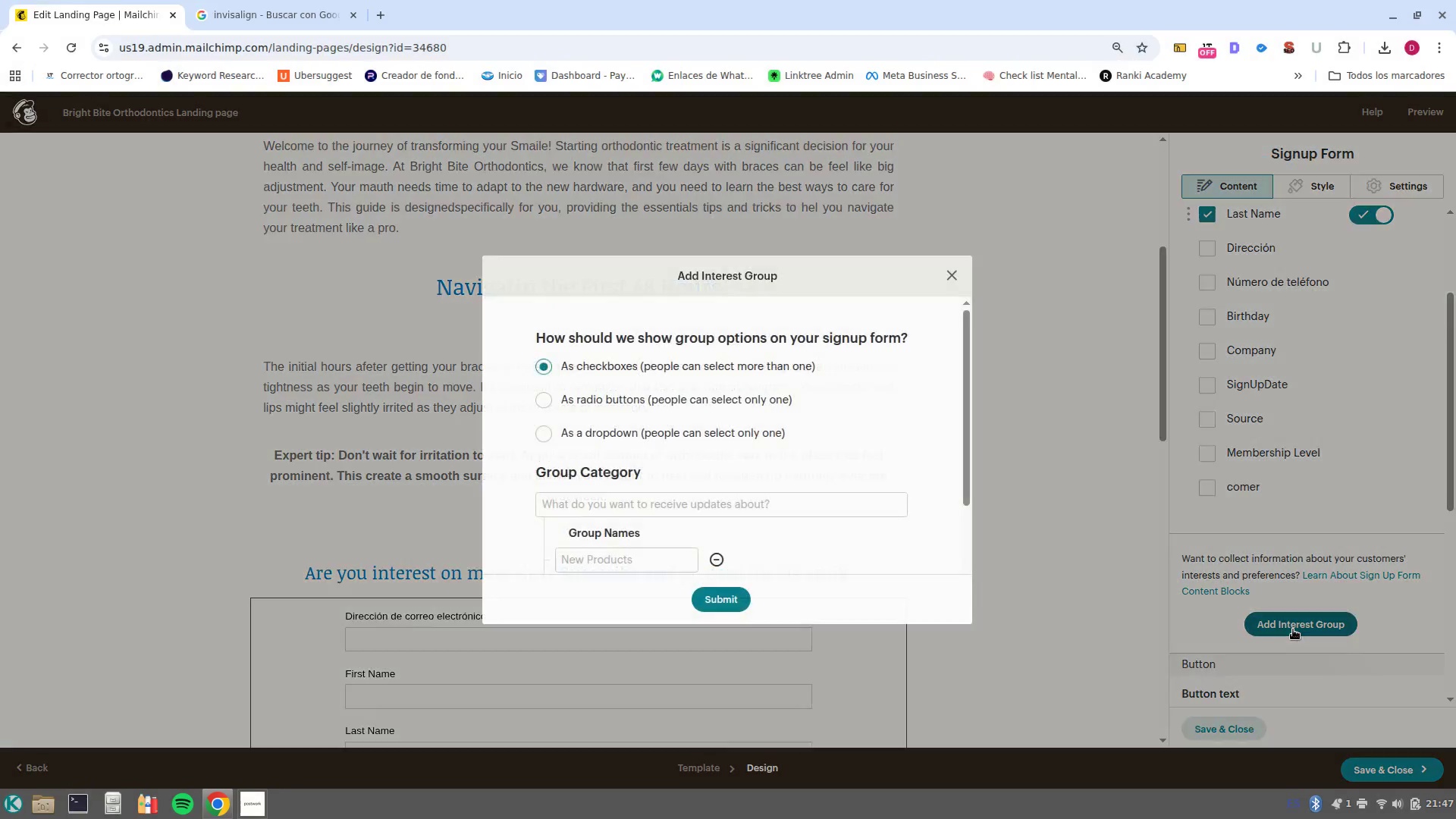 
scroll: coordinate [739, 491], scroll_direction: down, amount: 2.0
 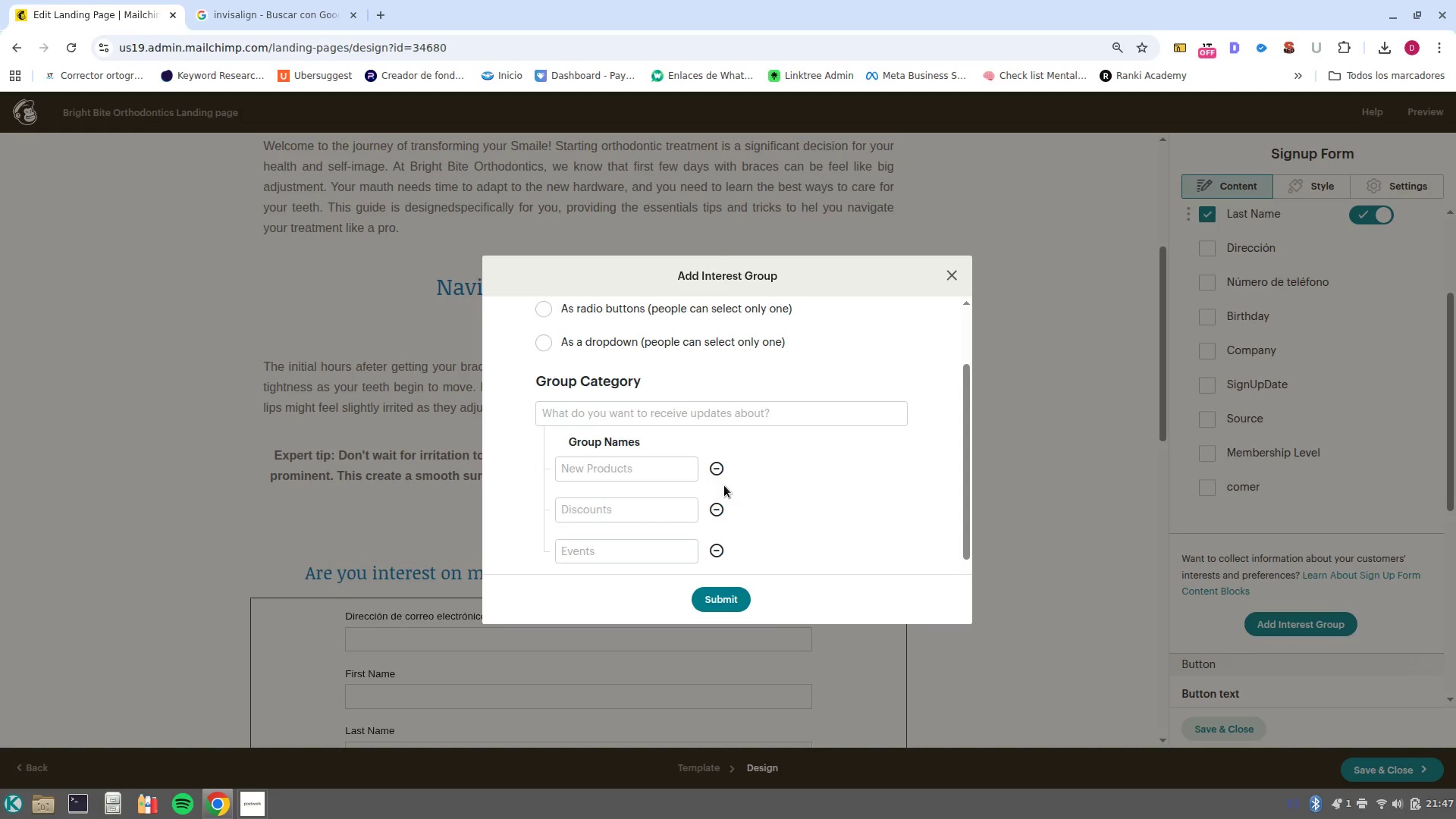 
wait(11.51)
 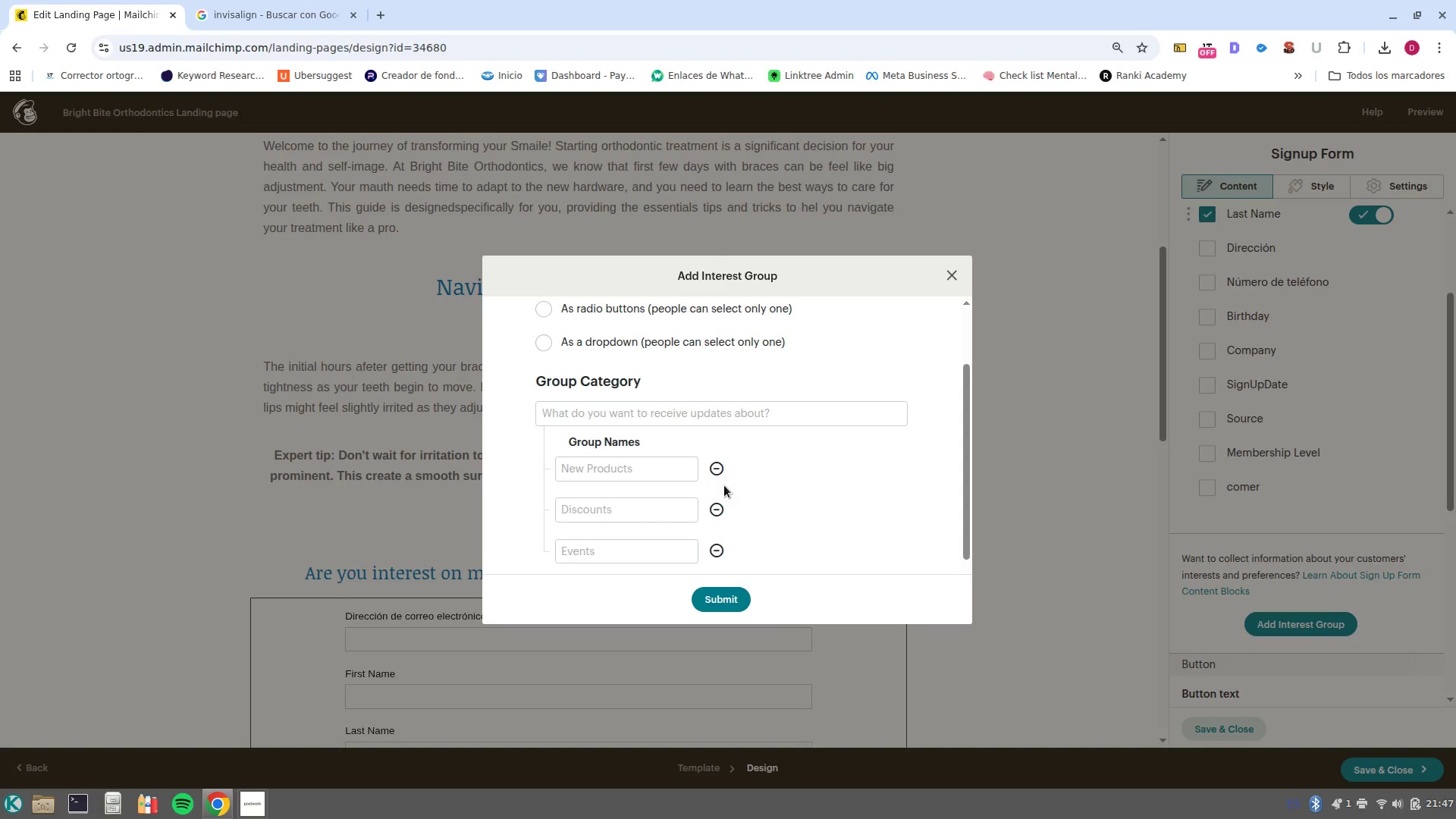 
left_click([683, 414])
 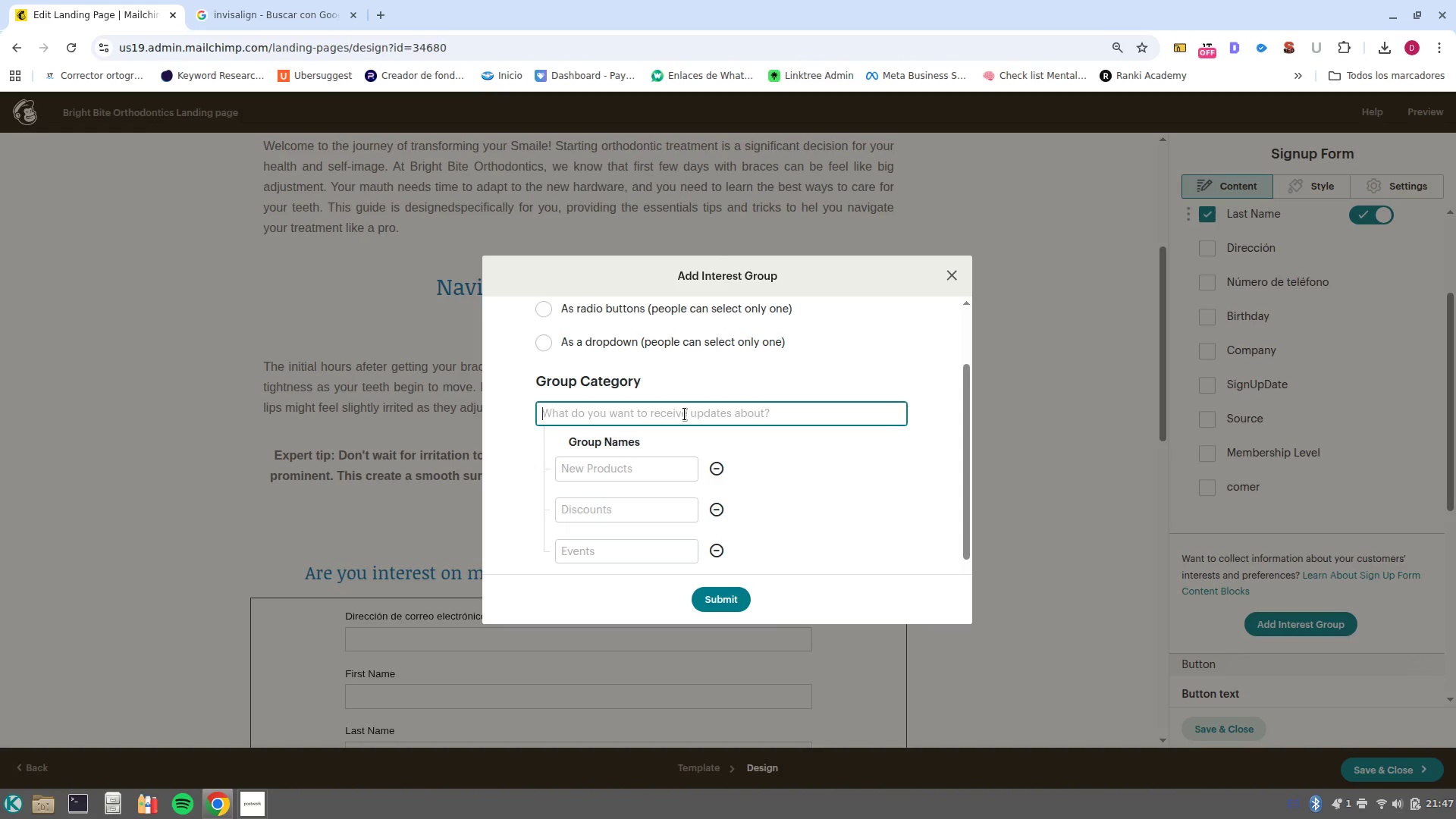 
type(Interest Type)
 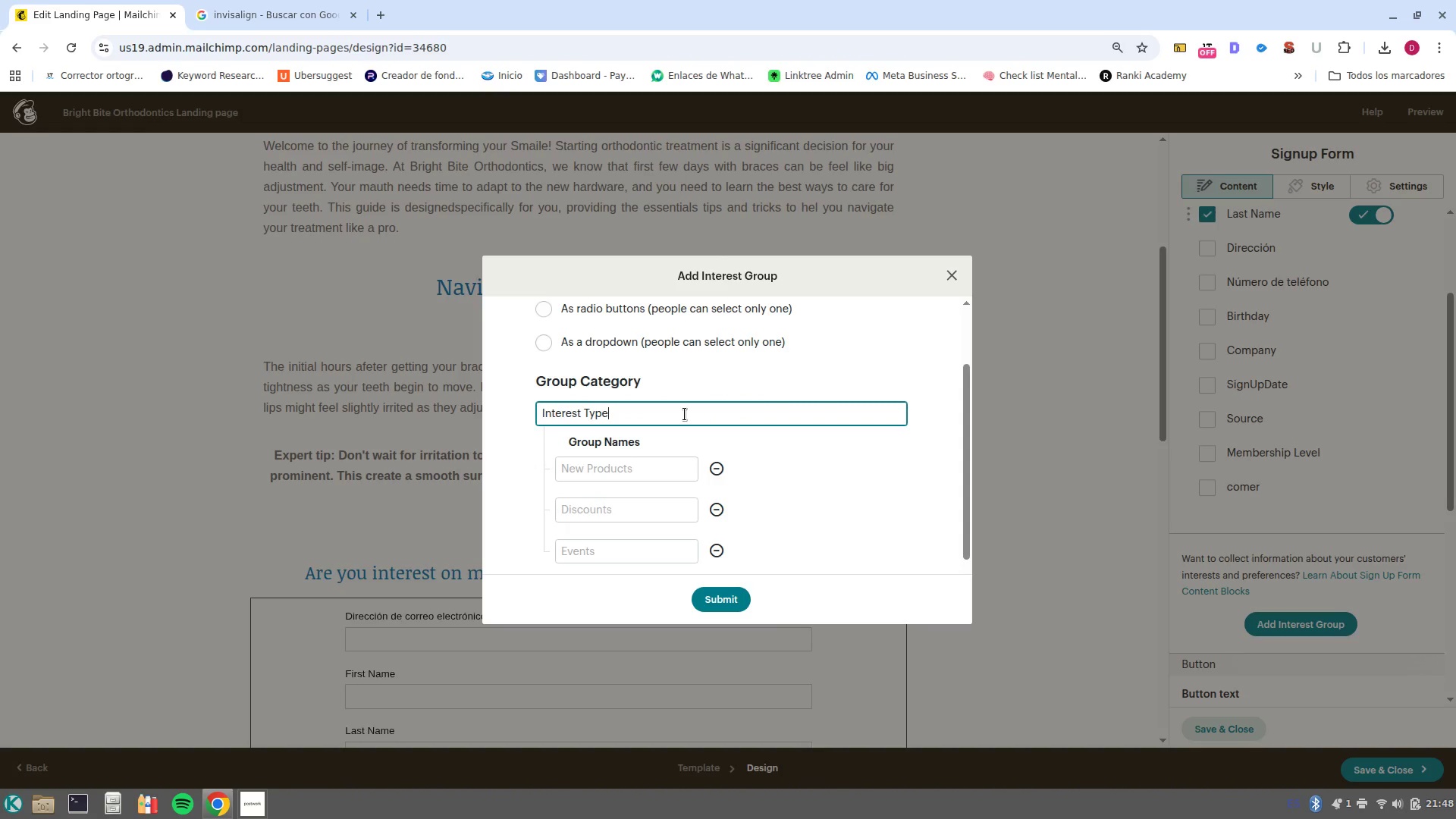 
left_click([617, 477])
 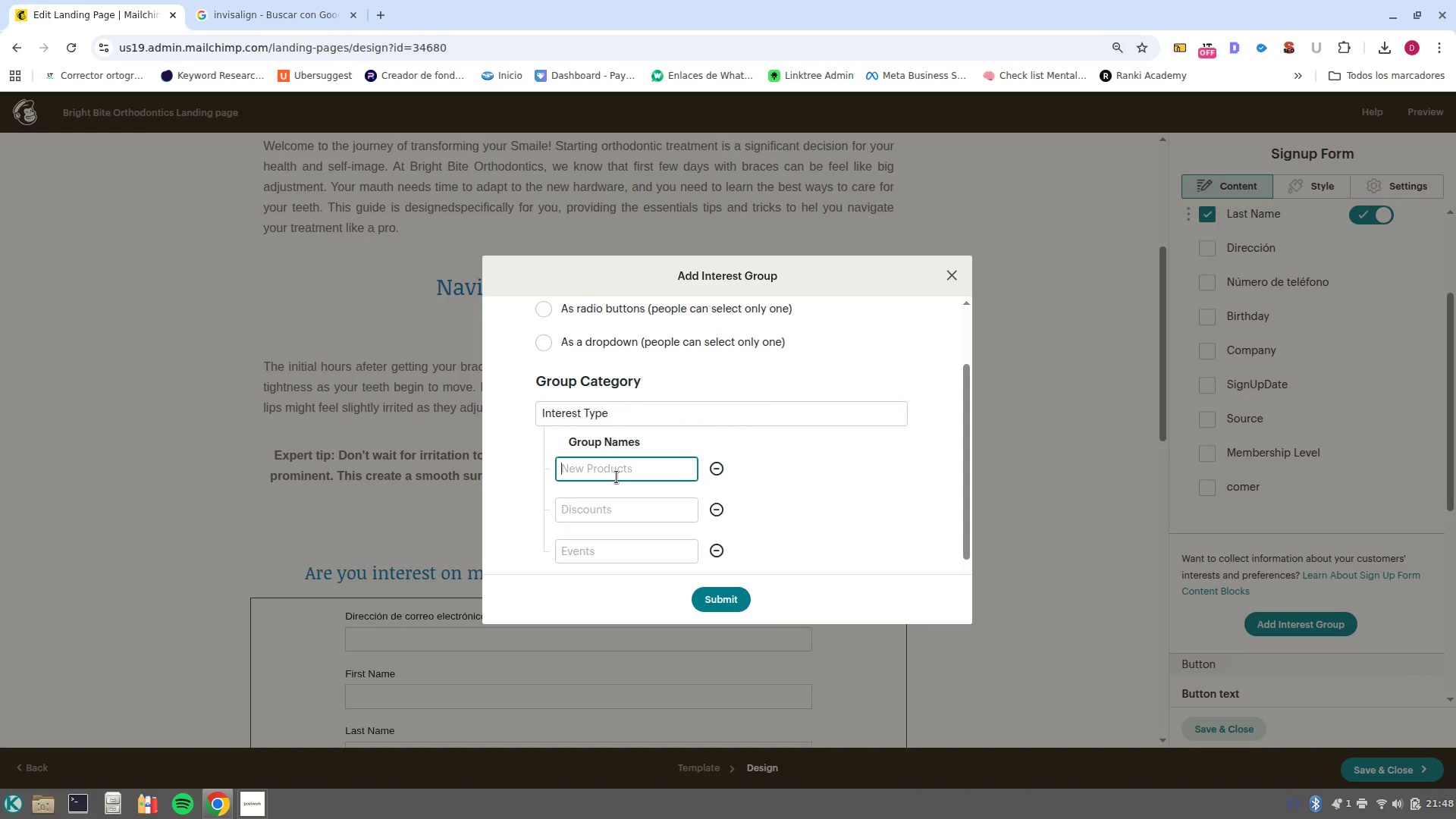 
type(Braces)
 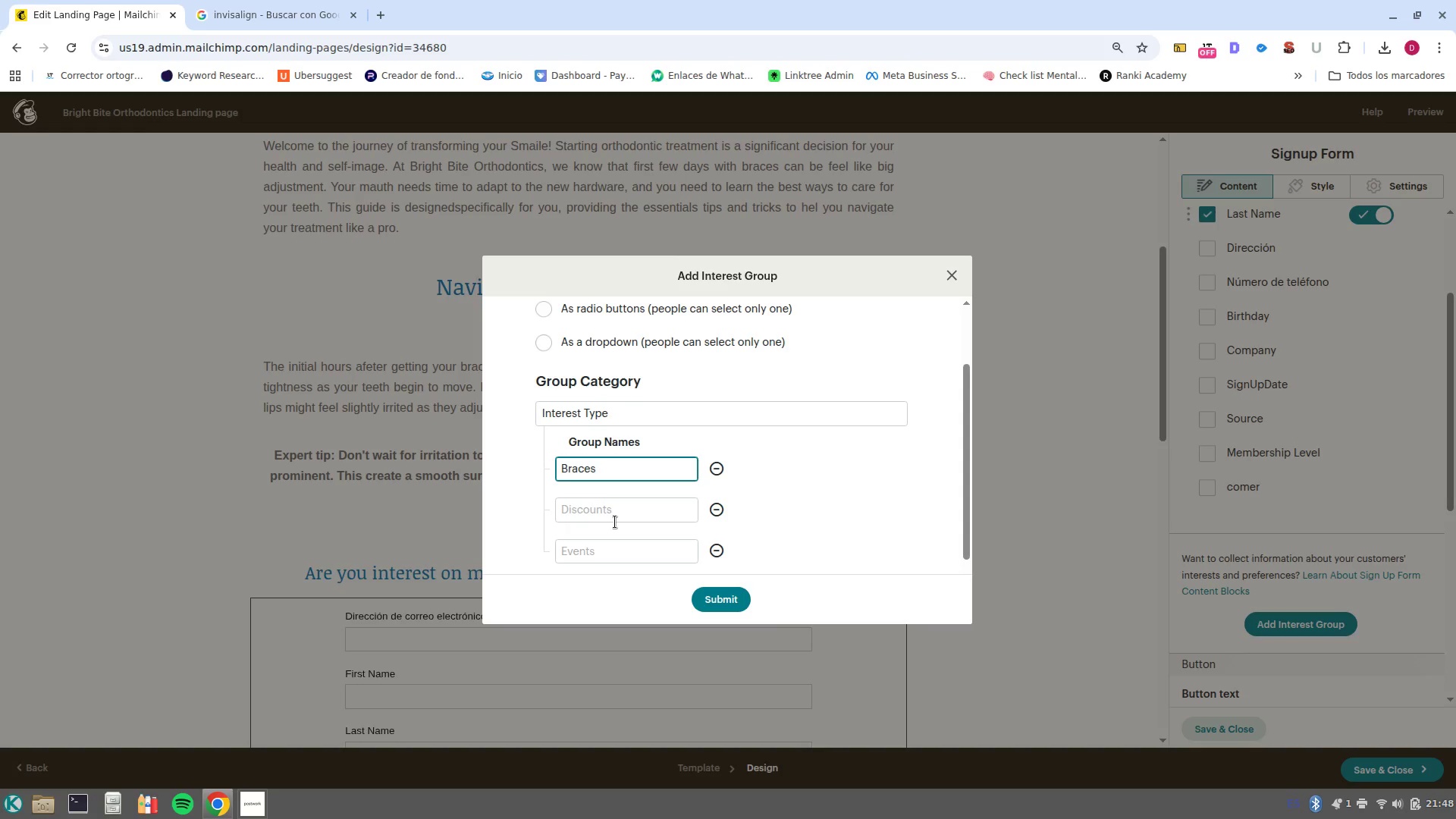 
left_click([622, 516])
 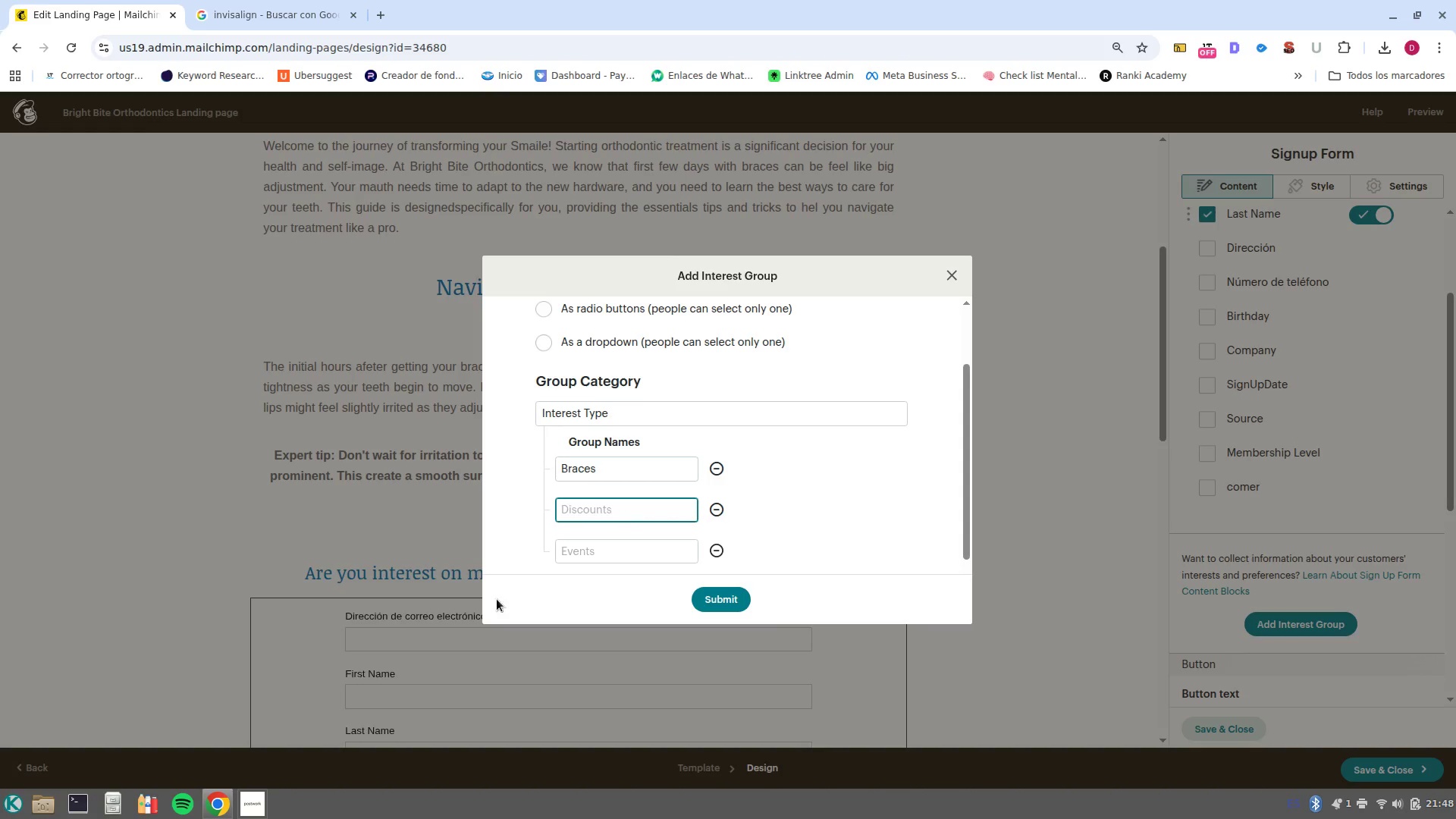 
mouse_move([303, 720])
 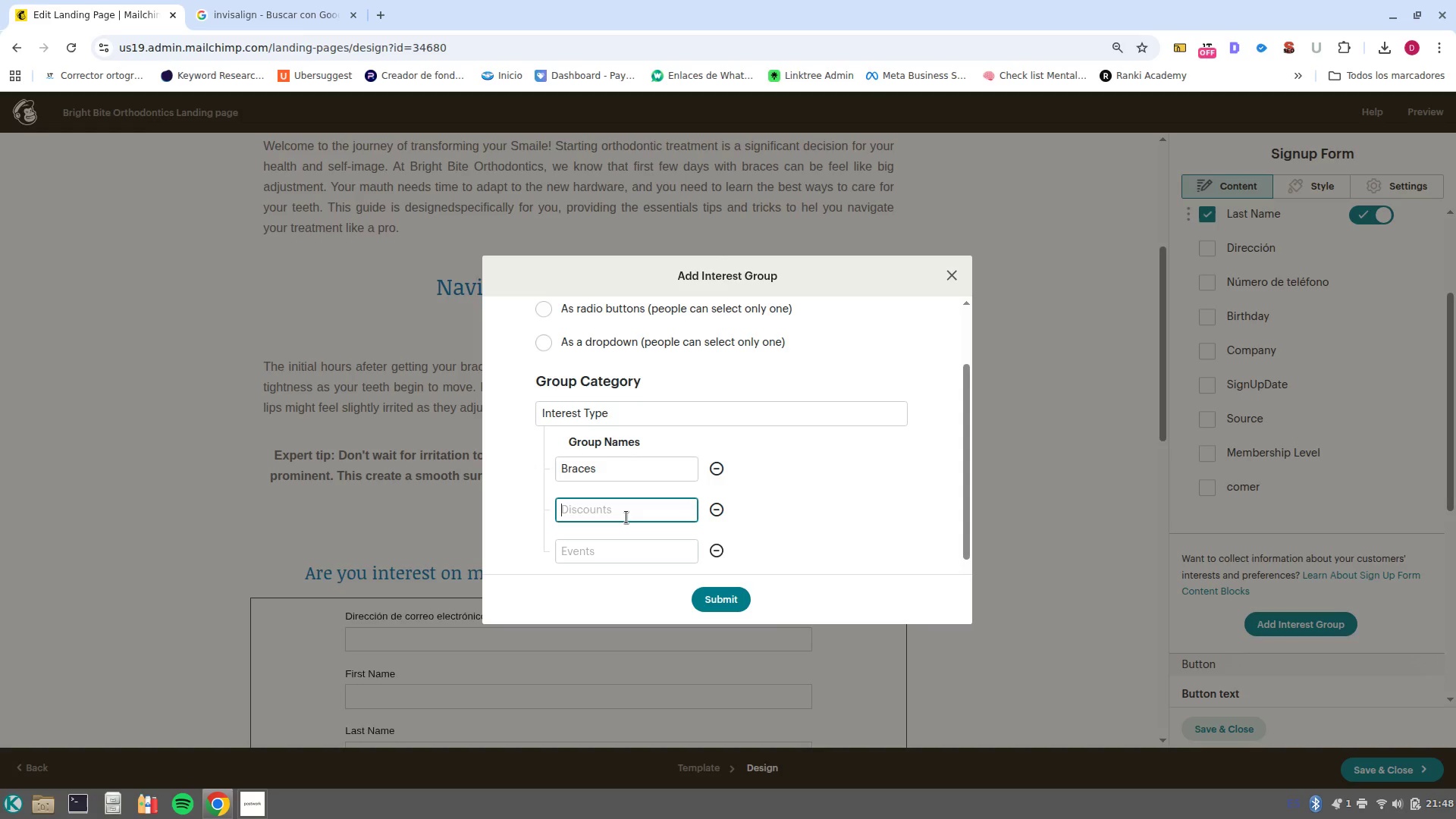 
type(In)
 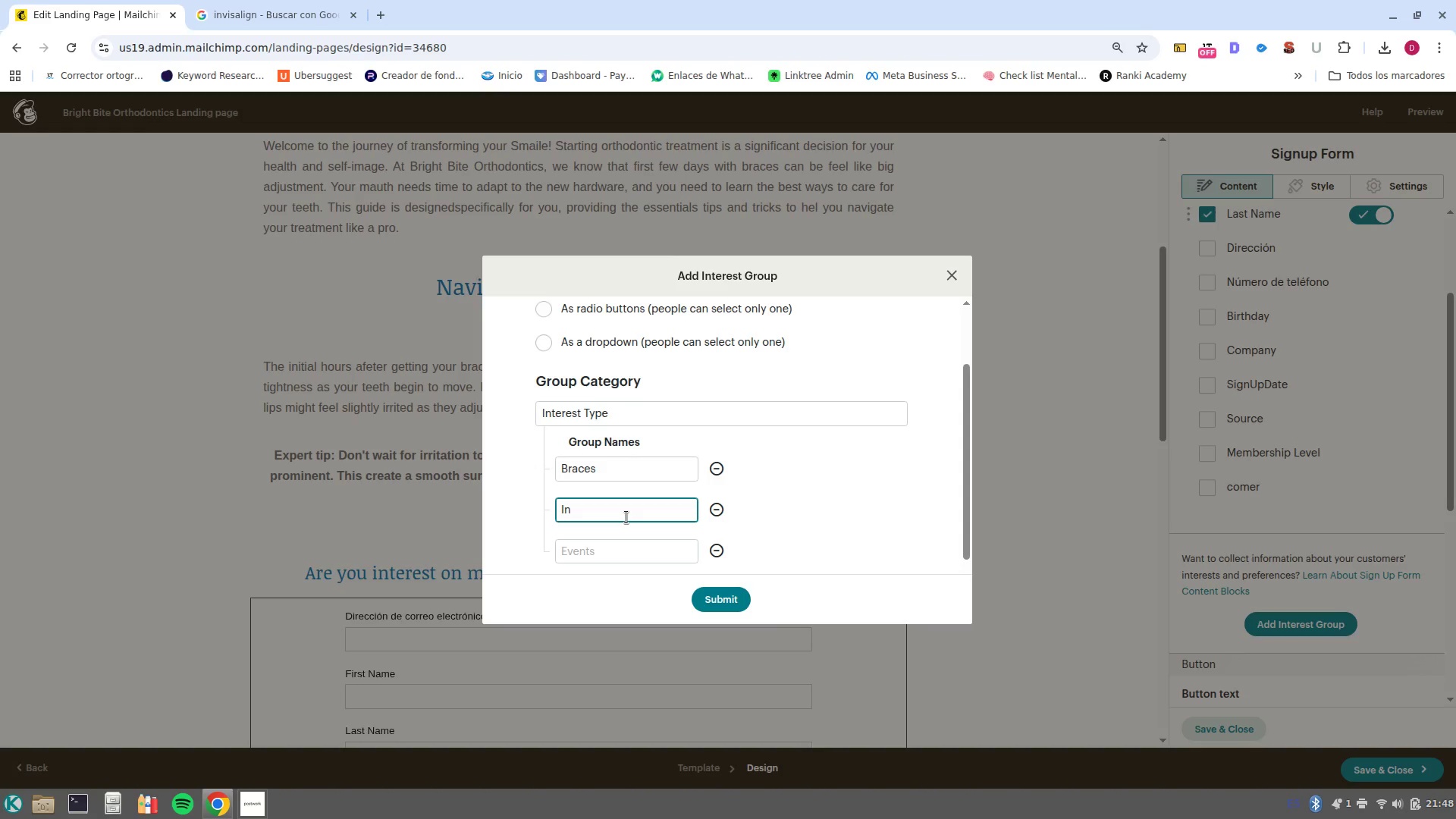 
type(vu)
key(Backspace)
 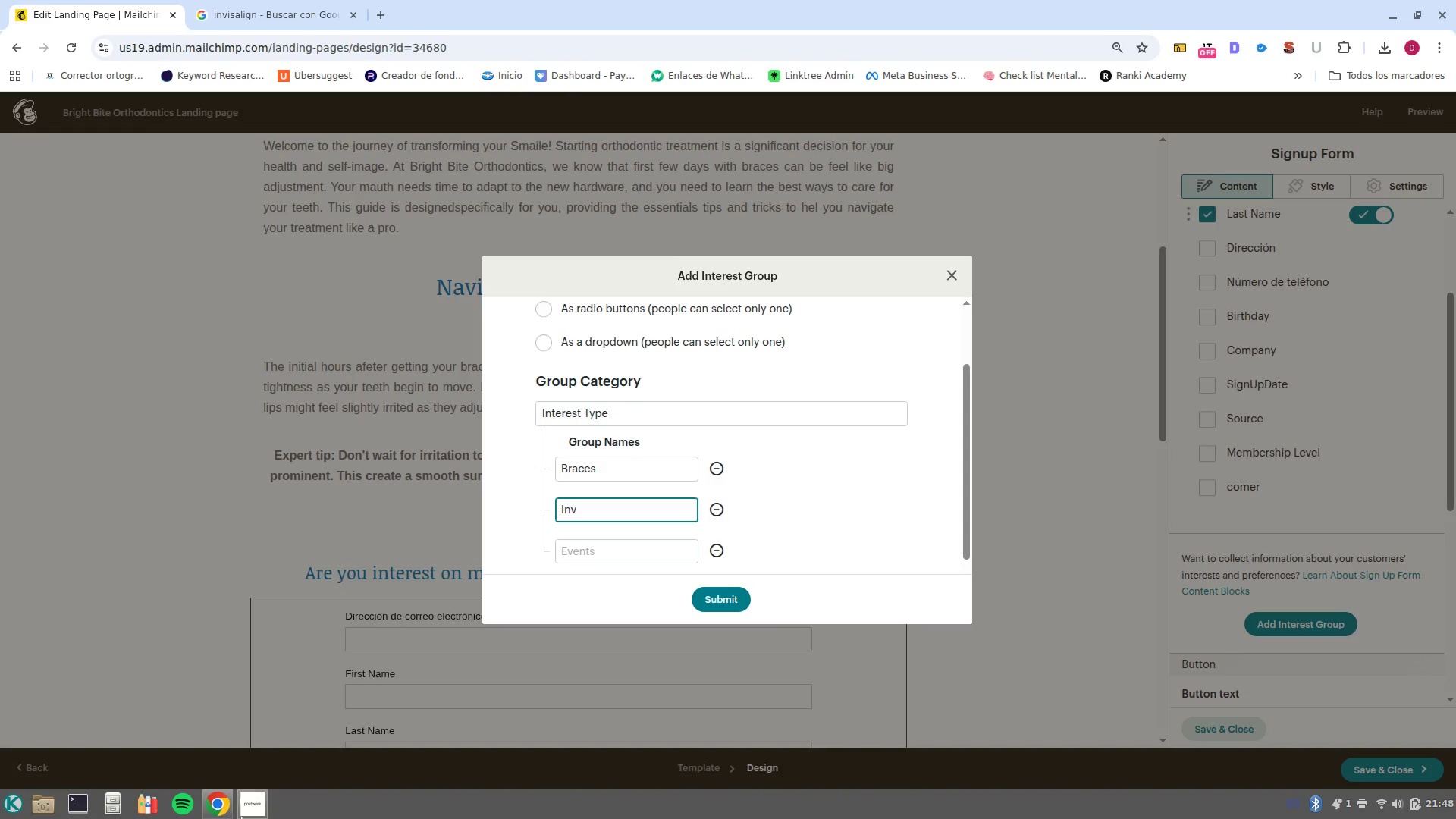 
mouse_move([269, 730])
 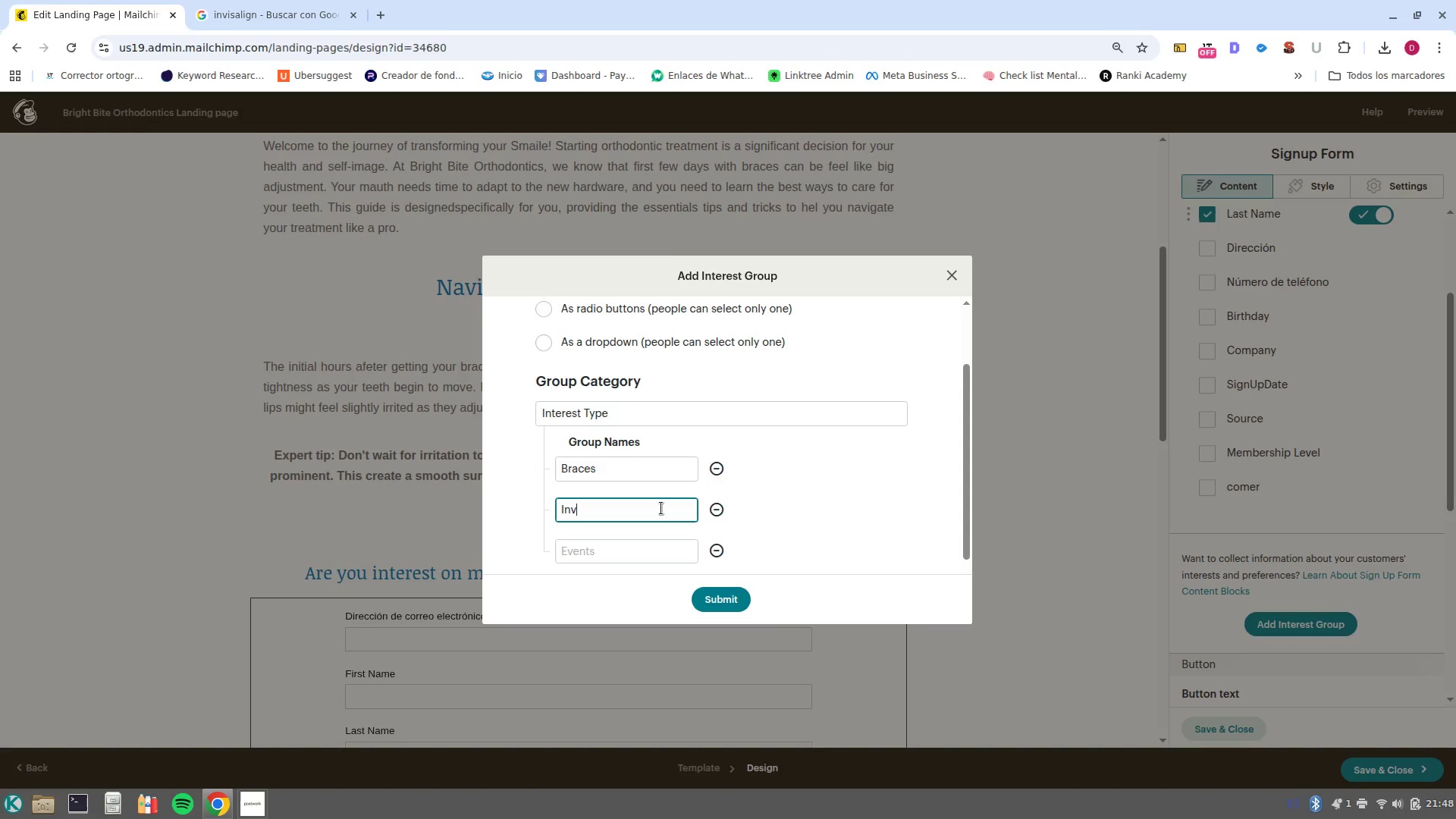 
type(isaling)
 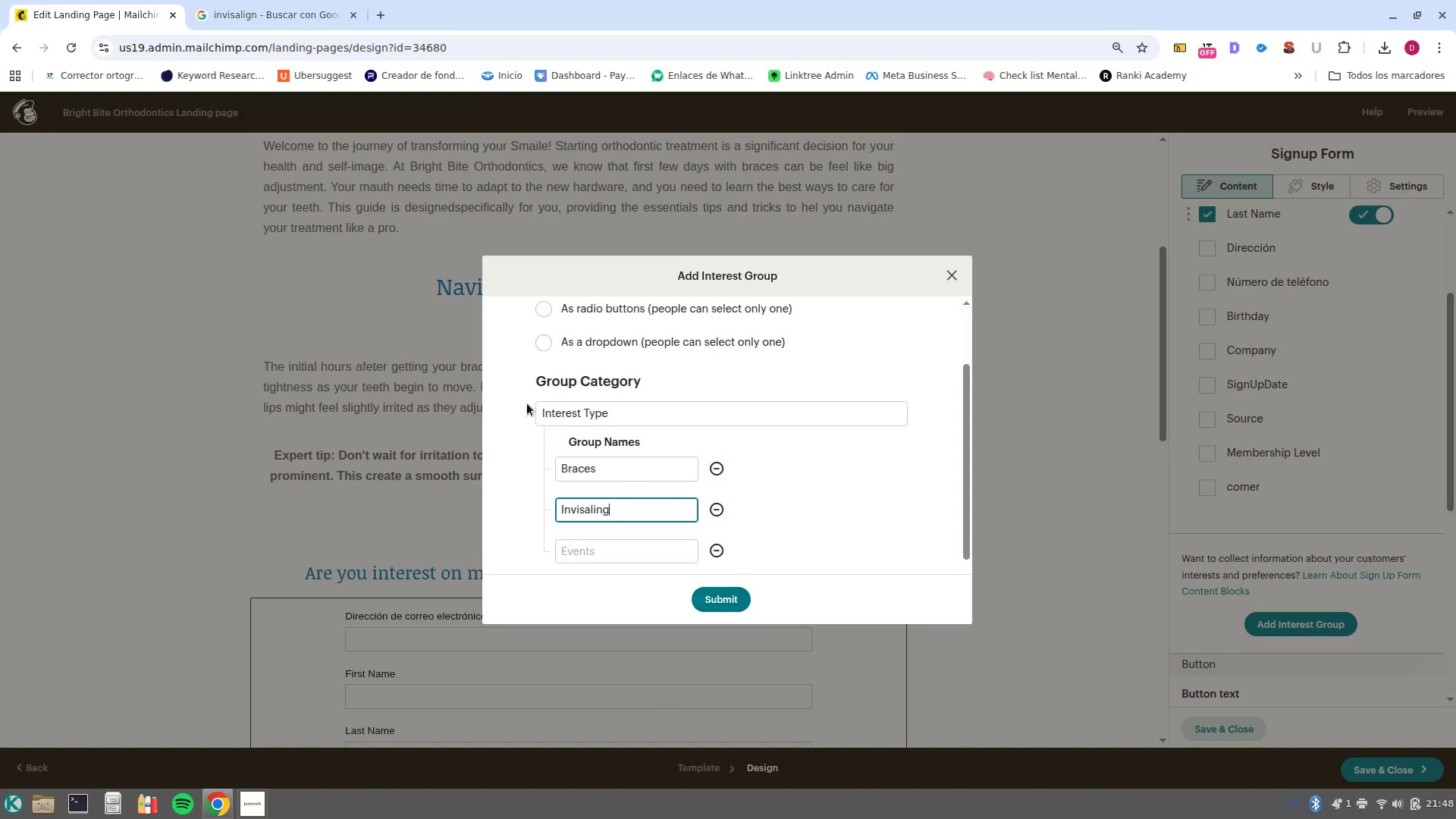 
left_click([537, 347])
 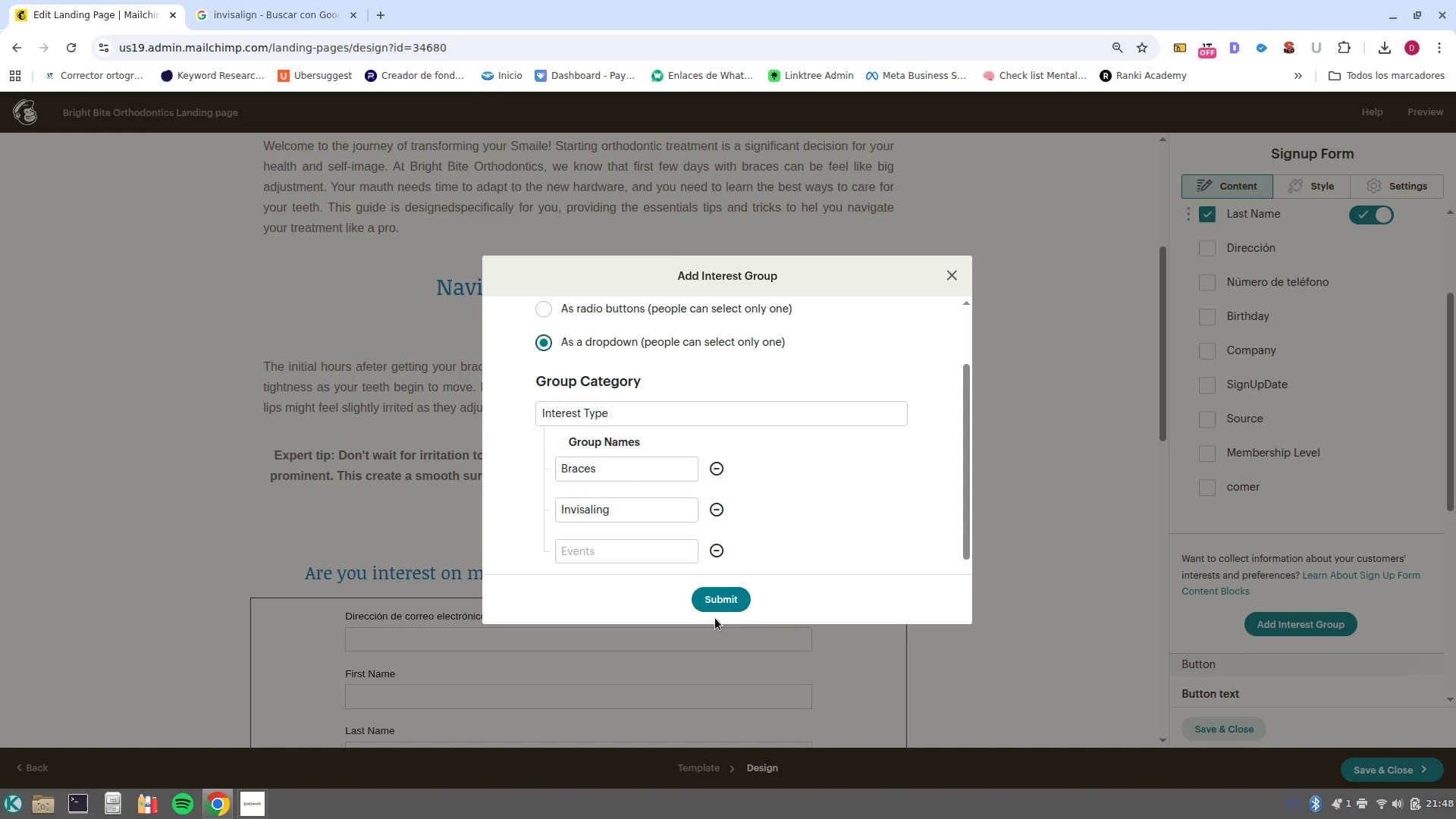 
left_click([714, 601])
 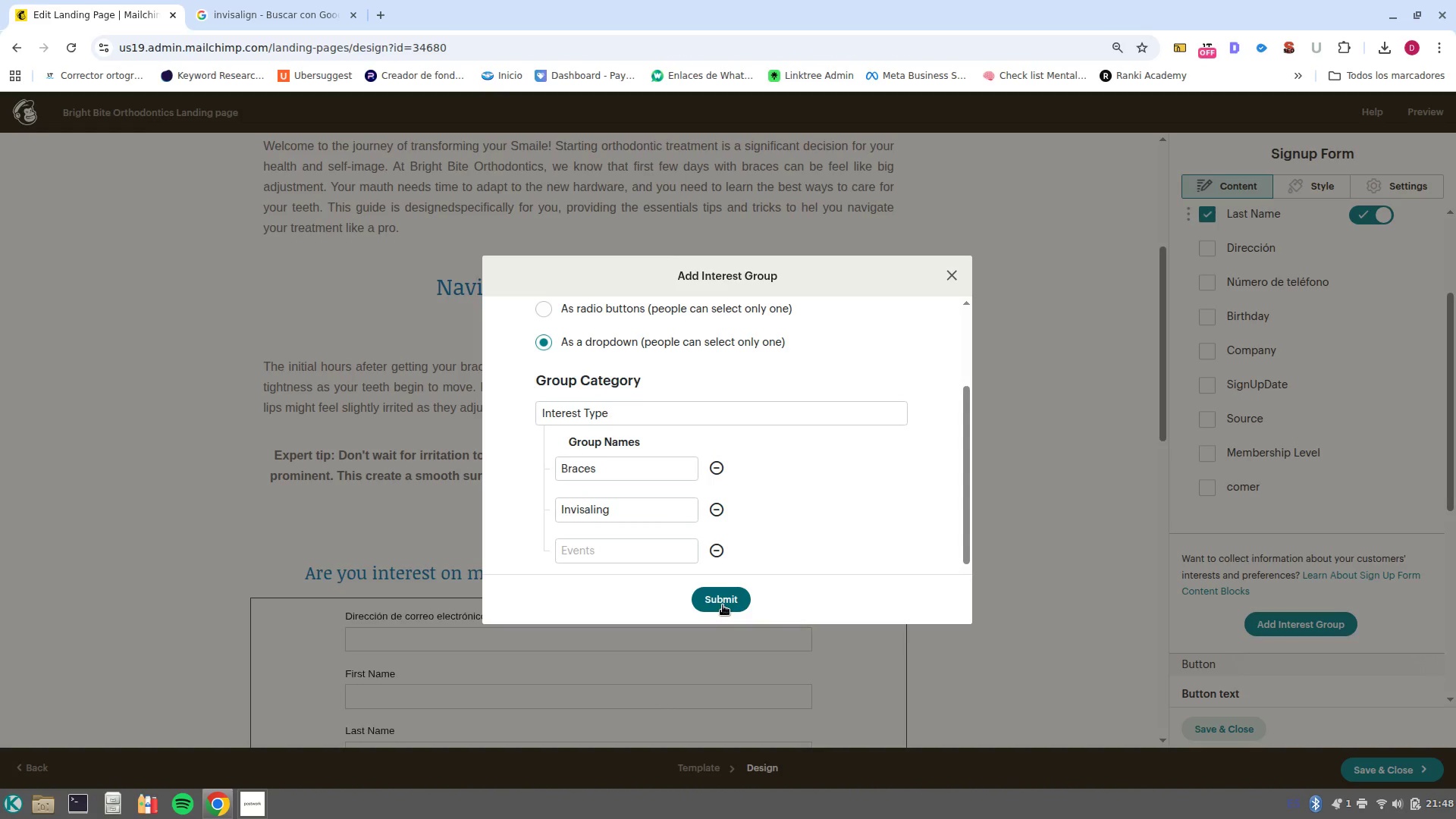 
left_click([722, 605])
 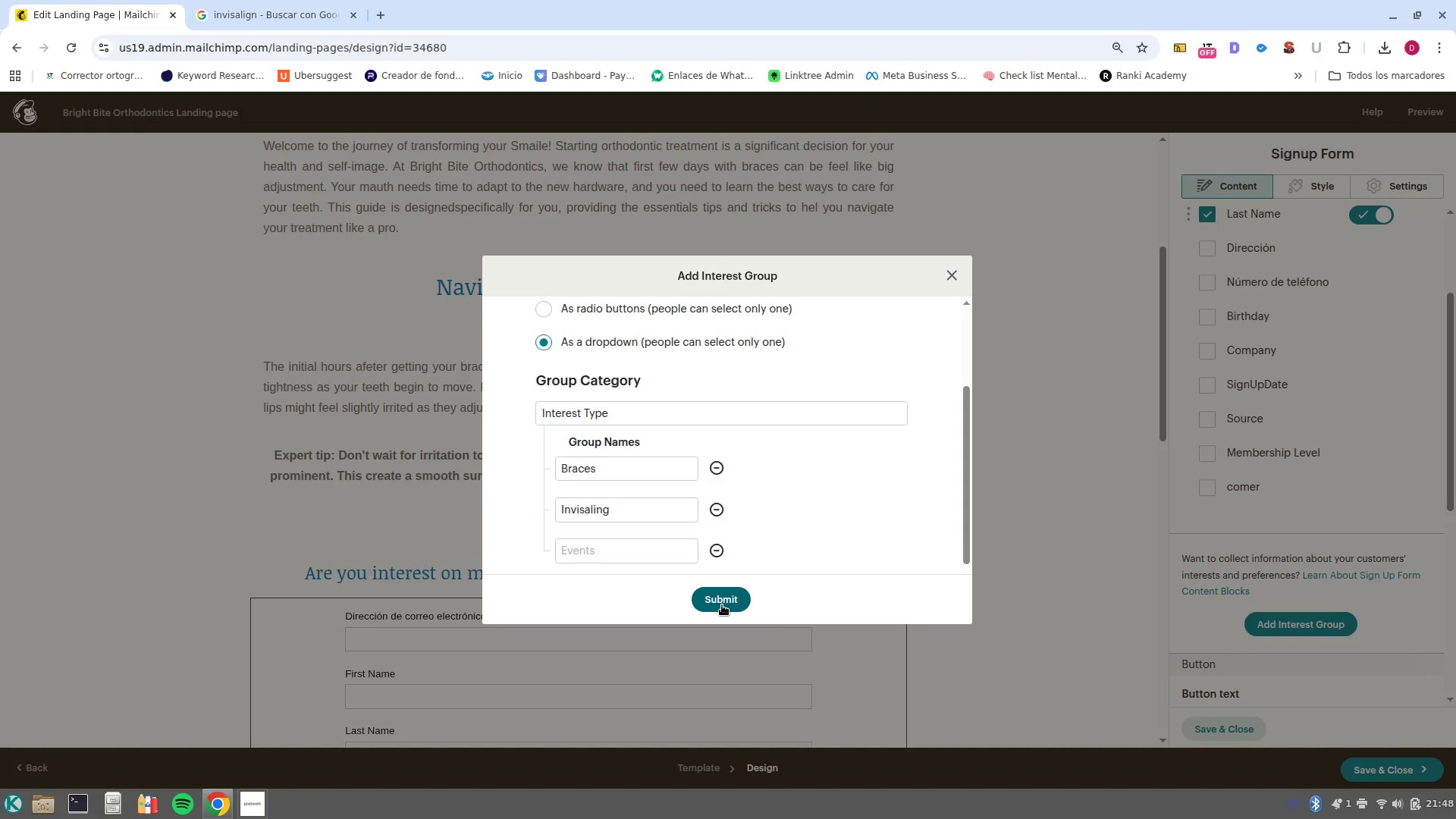 
left_click([722, 605])
 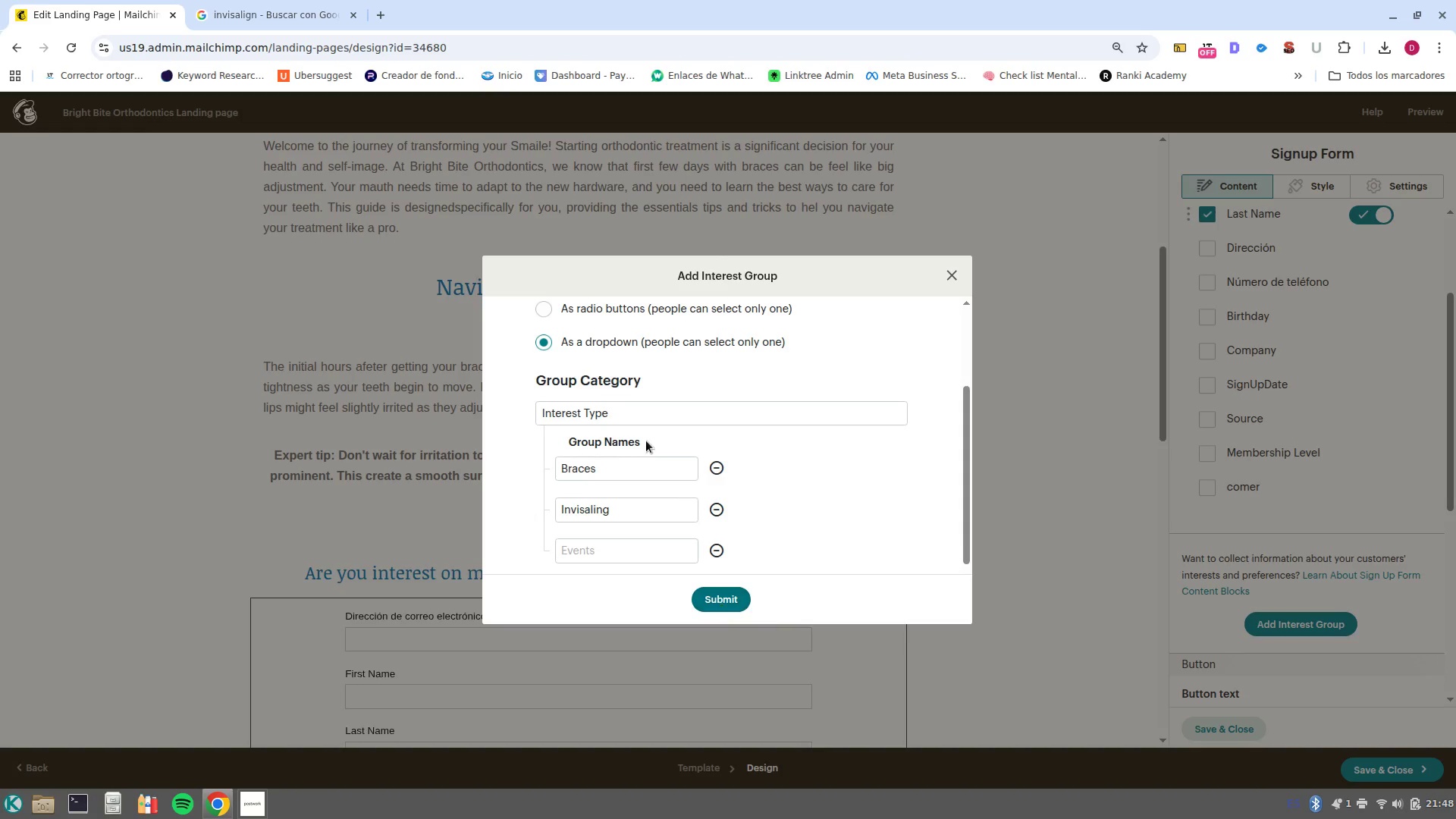 
scroll: coordinate [646, 441], scroll_direction: up, amount: 2.0
 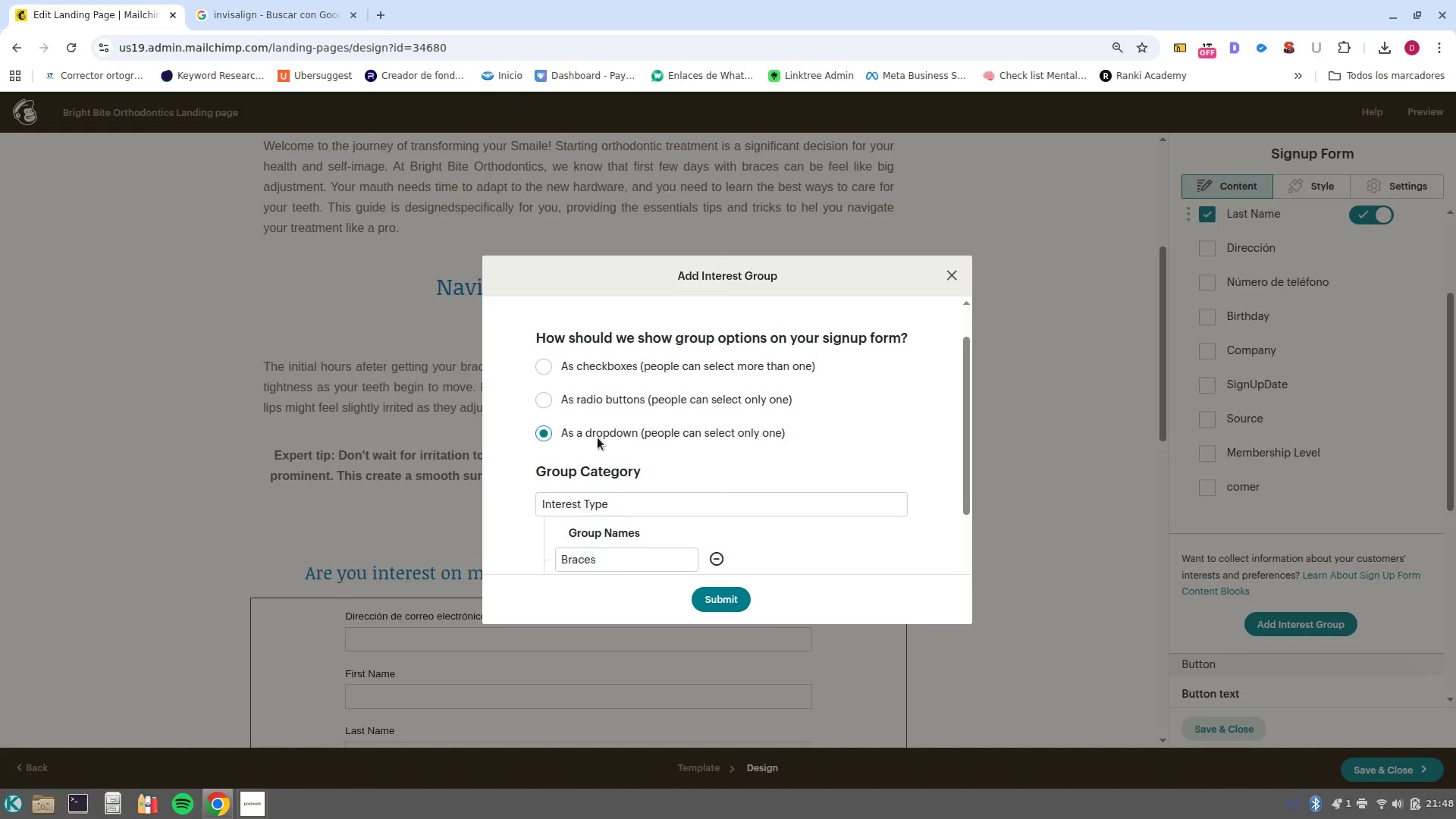 
scroll: coordinate [639, 470], scroll_direction: down, amount: 2.0
 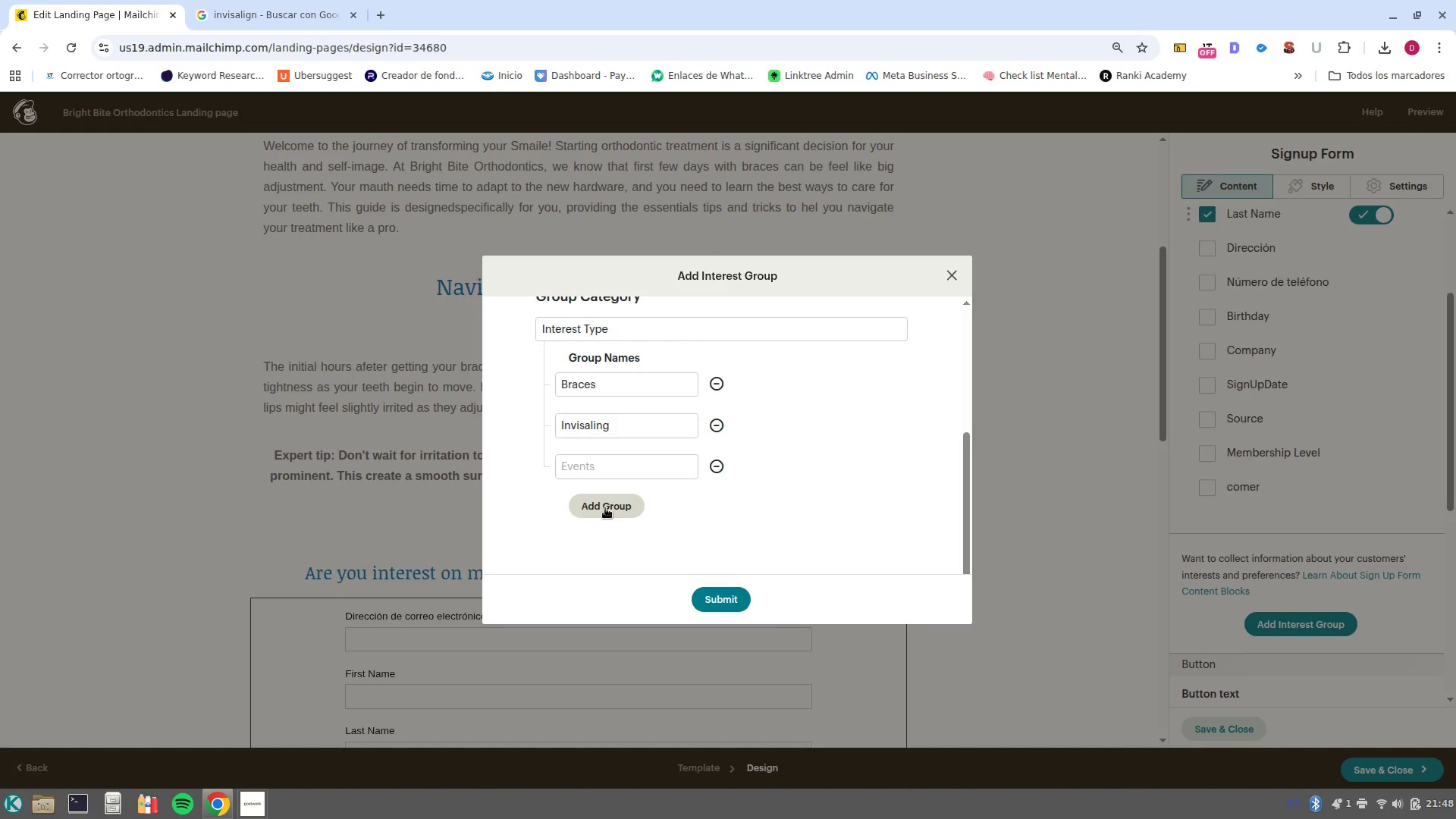 
left_click([605, 508])
 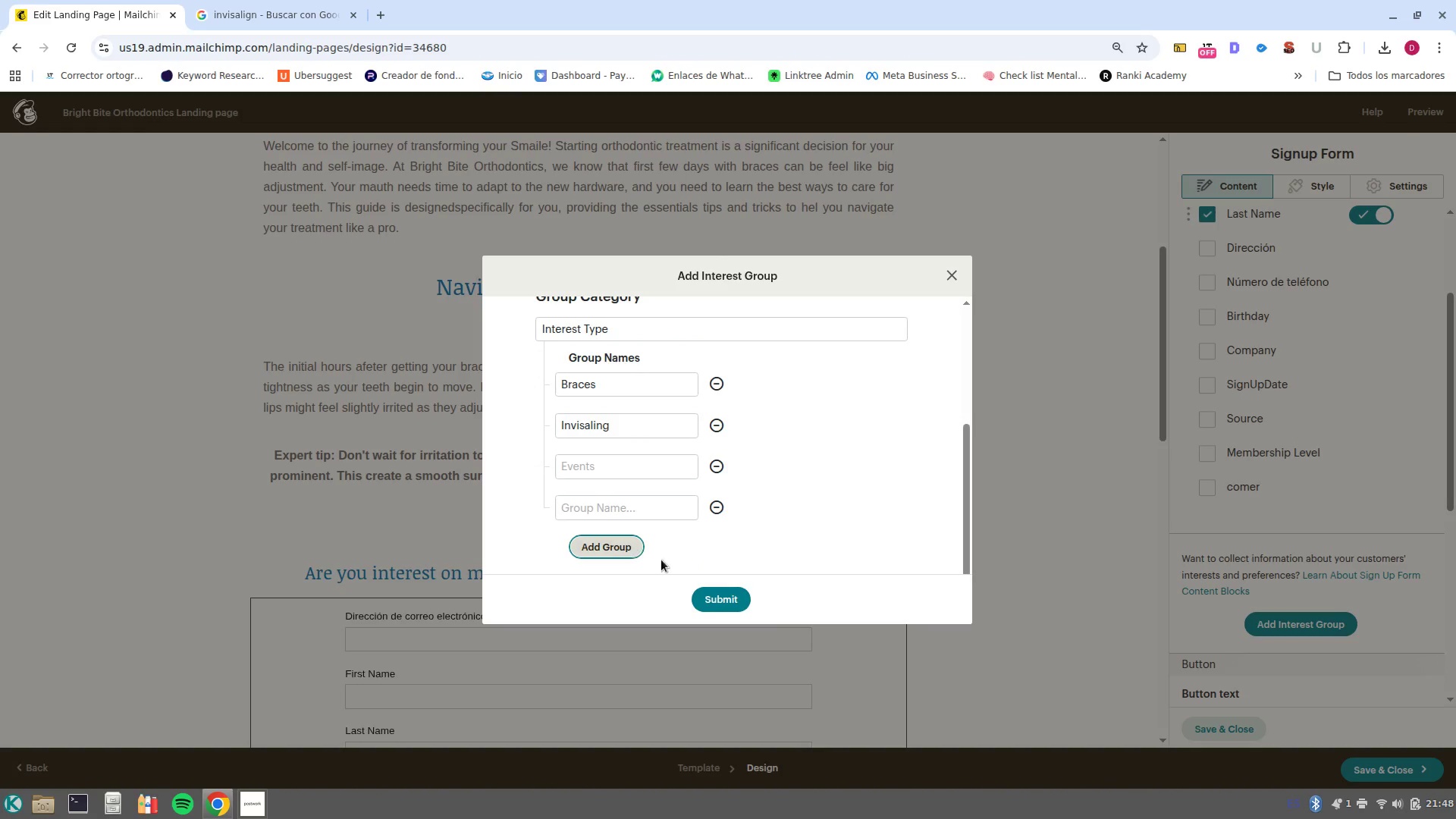 
left_click([714, 604])
 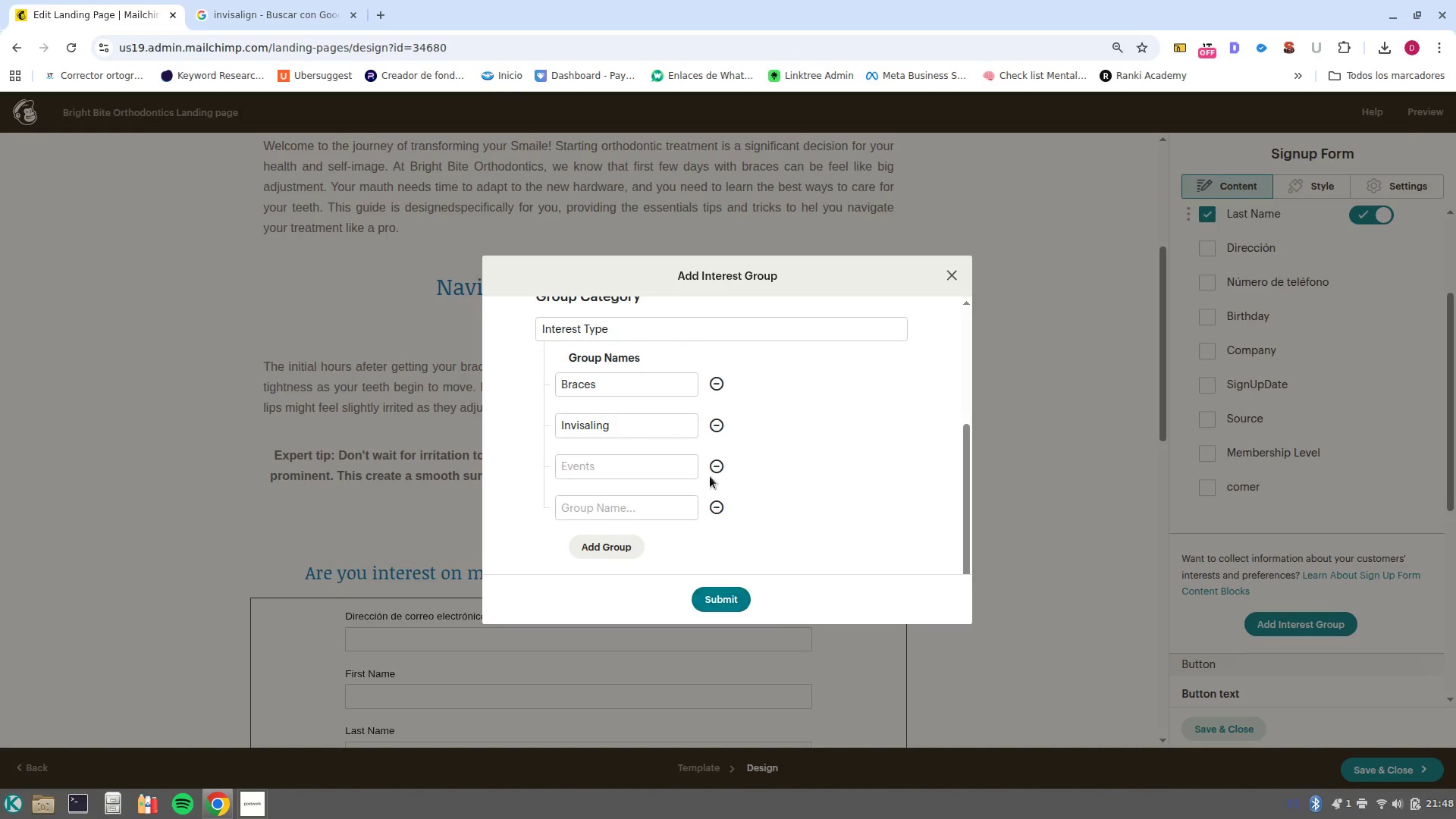 
left_click([718, 464])
 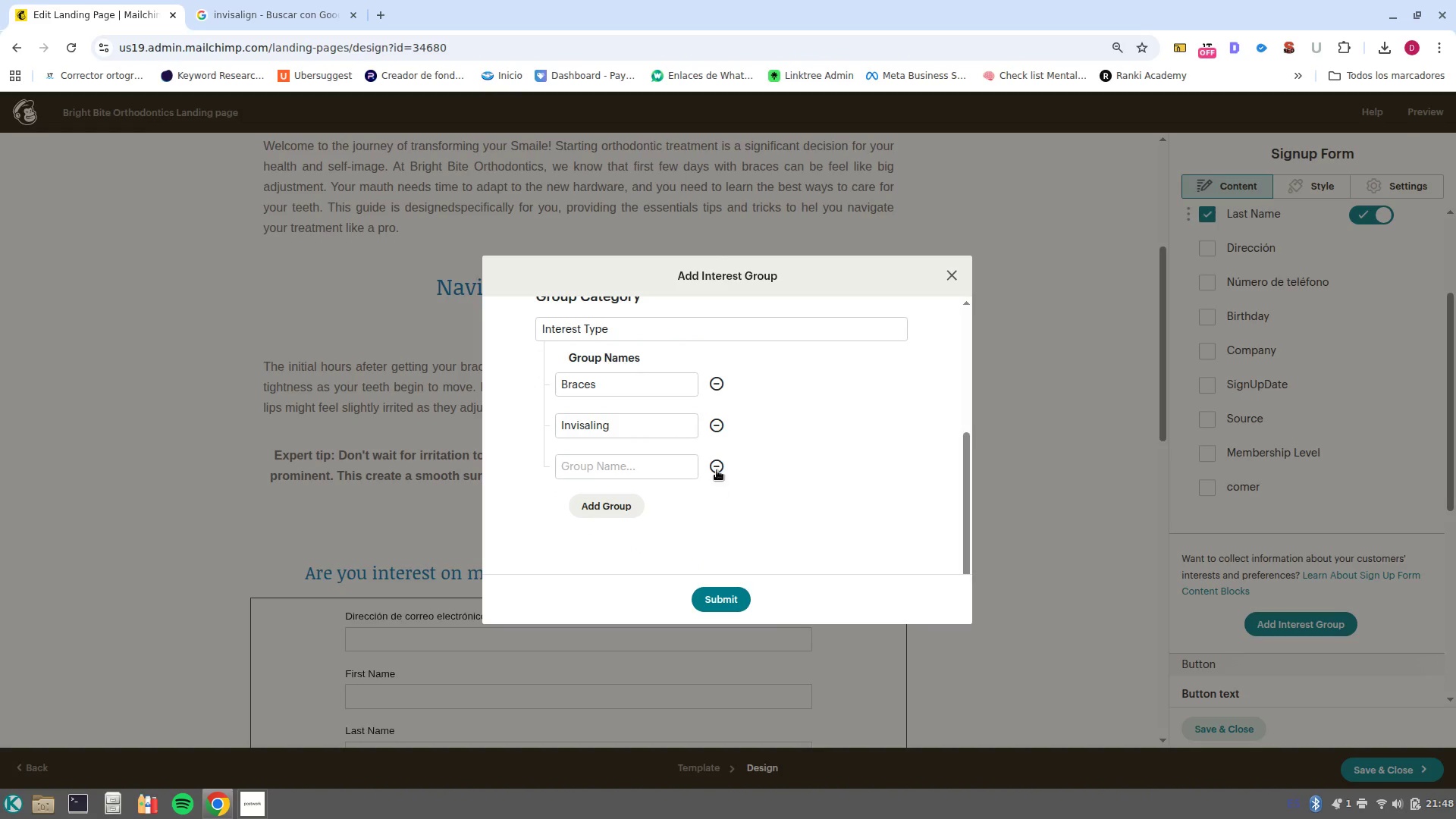 
left_click([717, 463])
 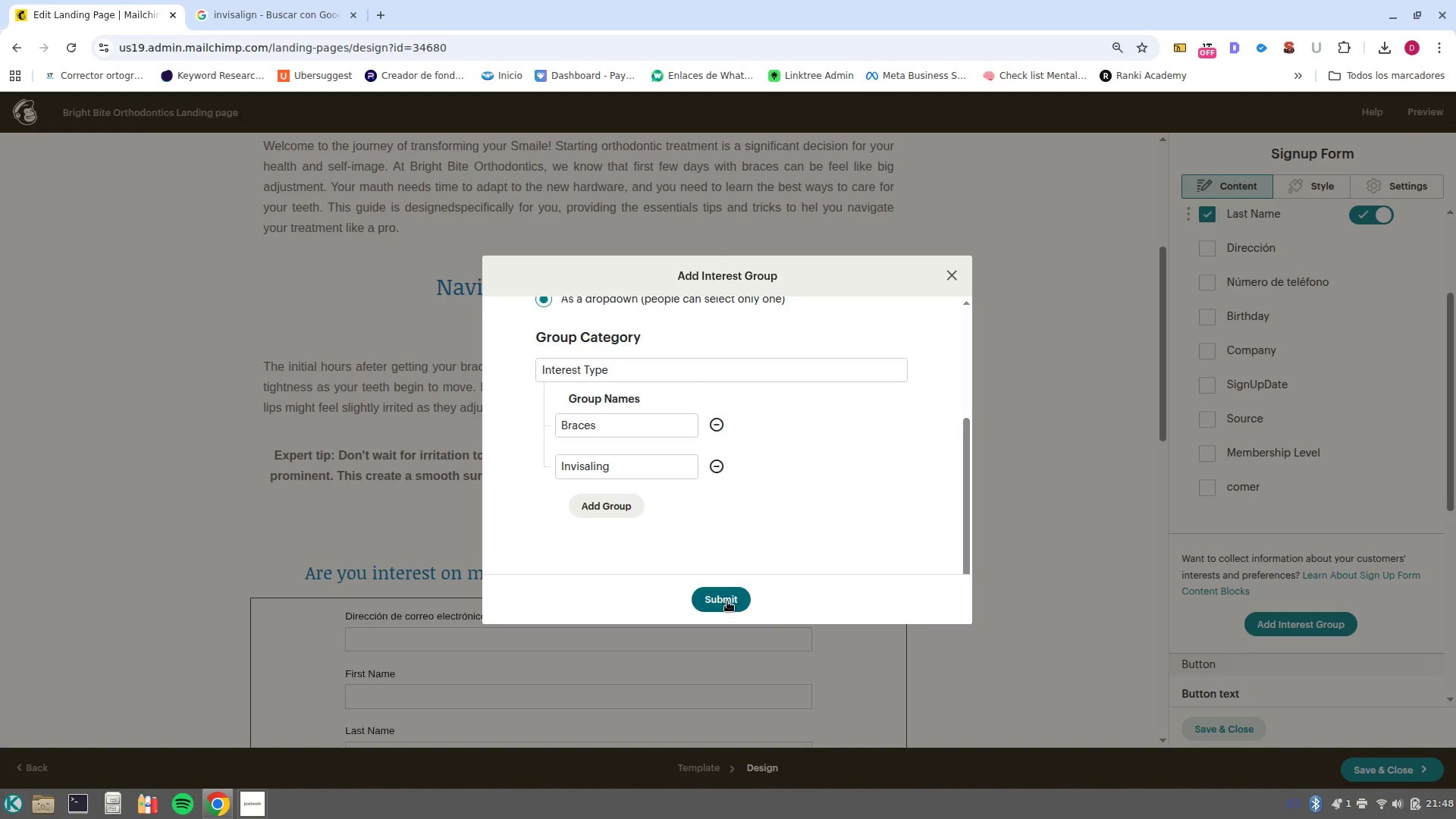 
left_click([727, 601])
 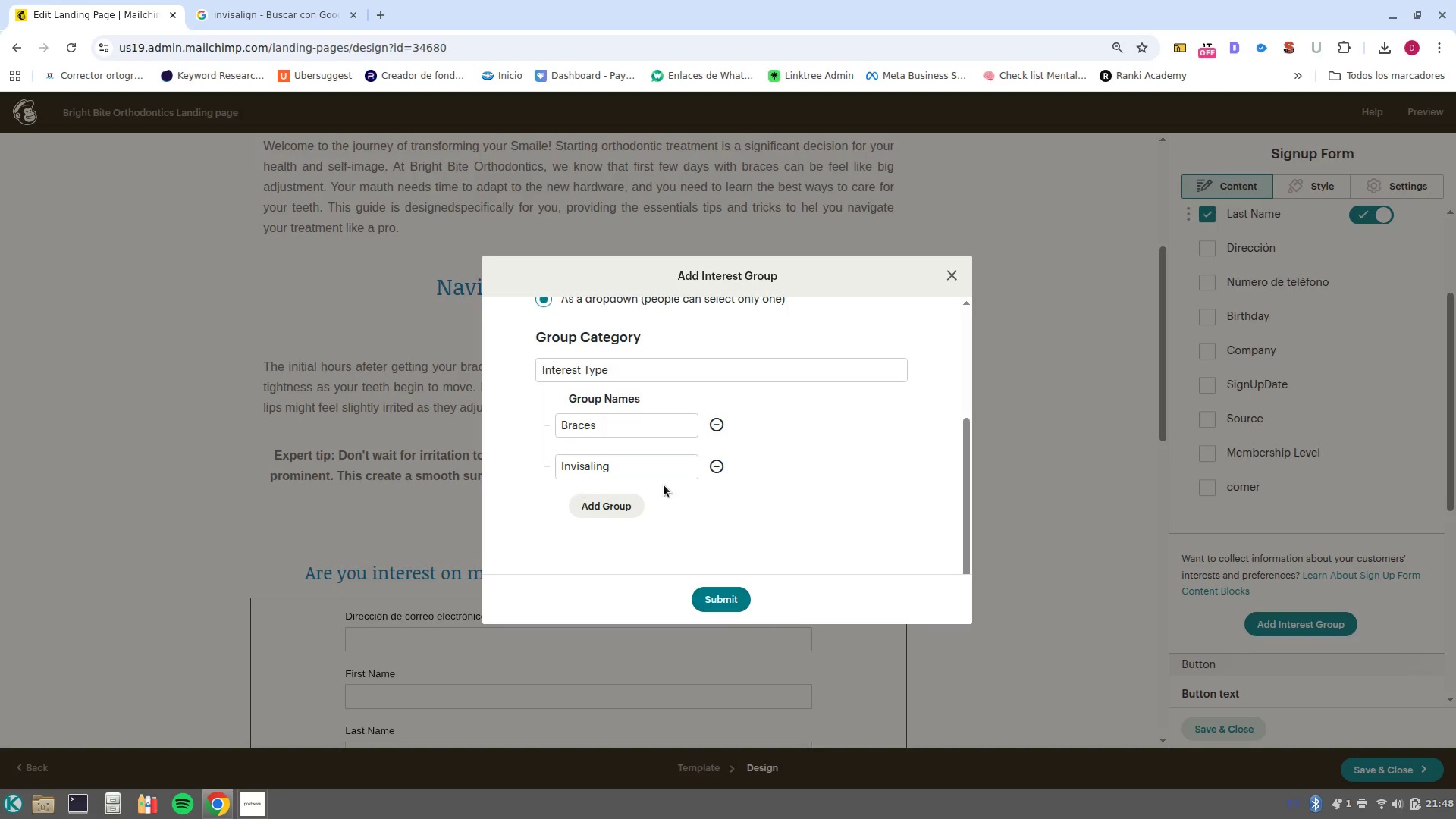 
scroll: coordinate [710, 492], scroll_direction: up, amount: 2.0
 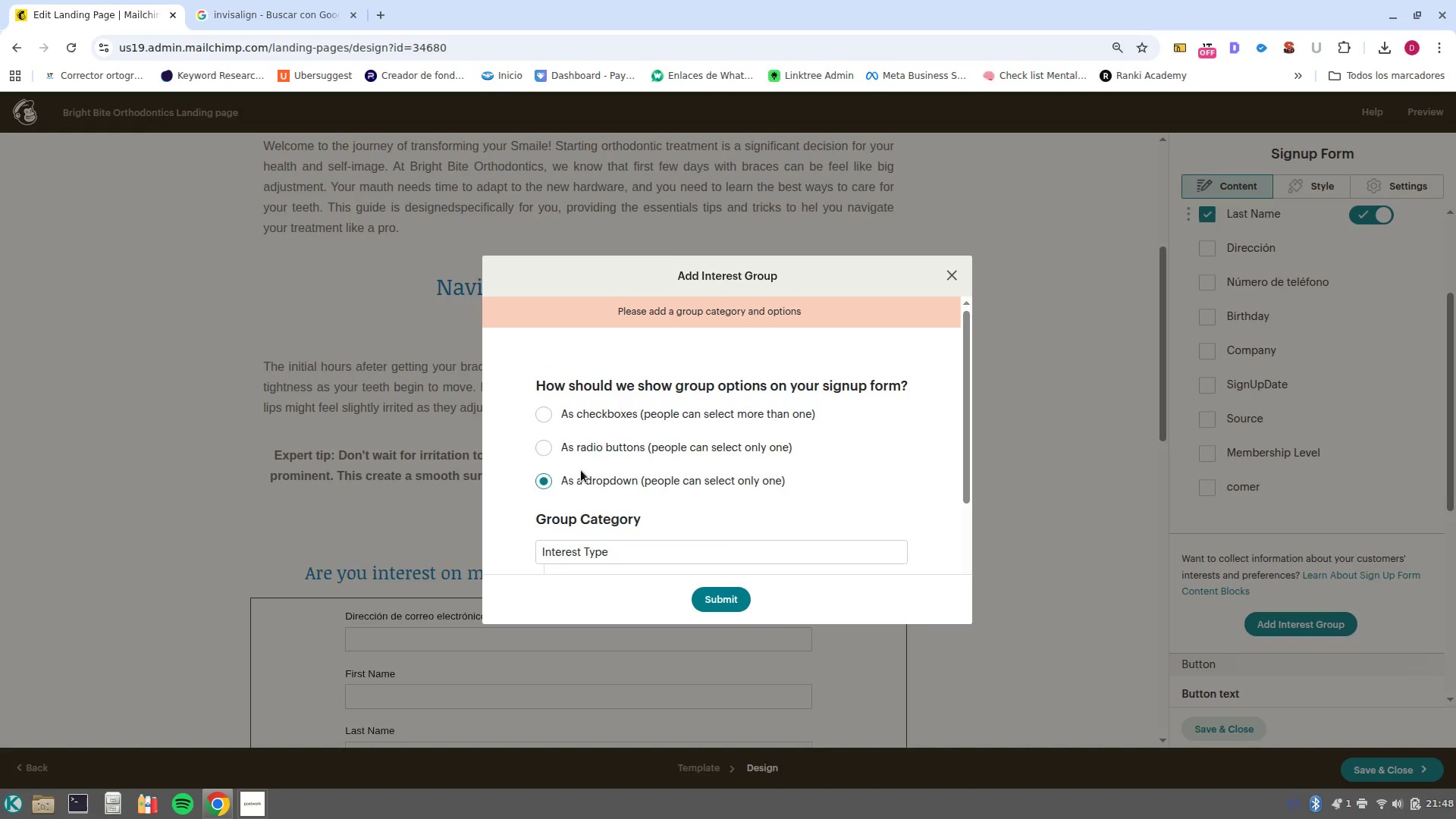 
scroll: coordinate [581, 470], scroll_direction: down, amount: 1.0
 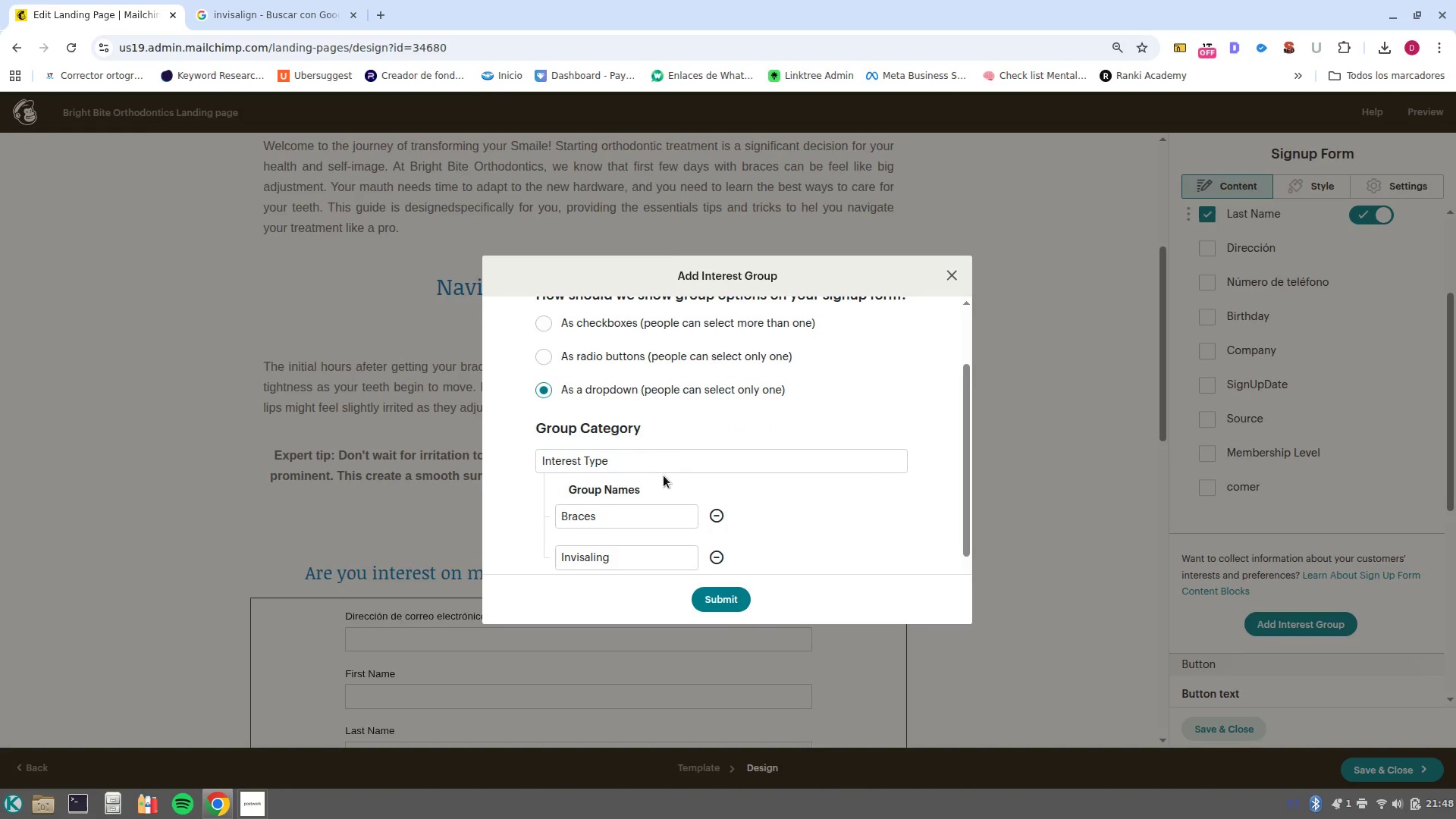 
scroll: coordinate [678, 466], scroll_direction: up, amount: 1.0
 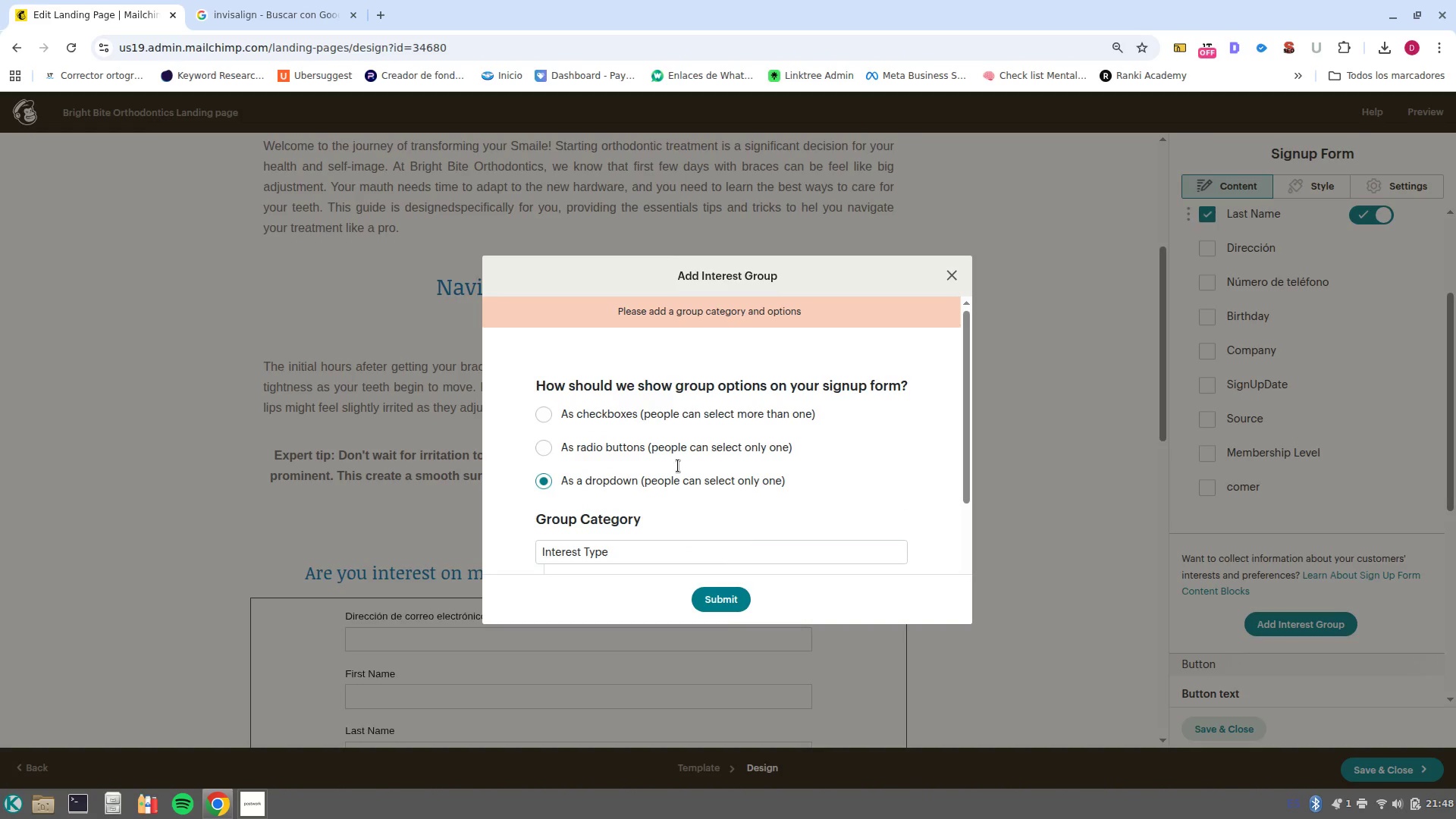 
scroll: coordinate [678, 466], scroll_direction: down, amount: 1.0
 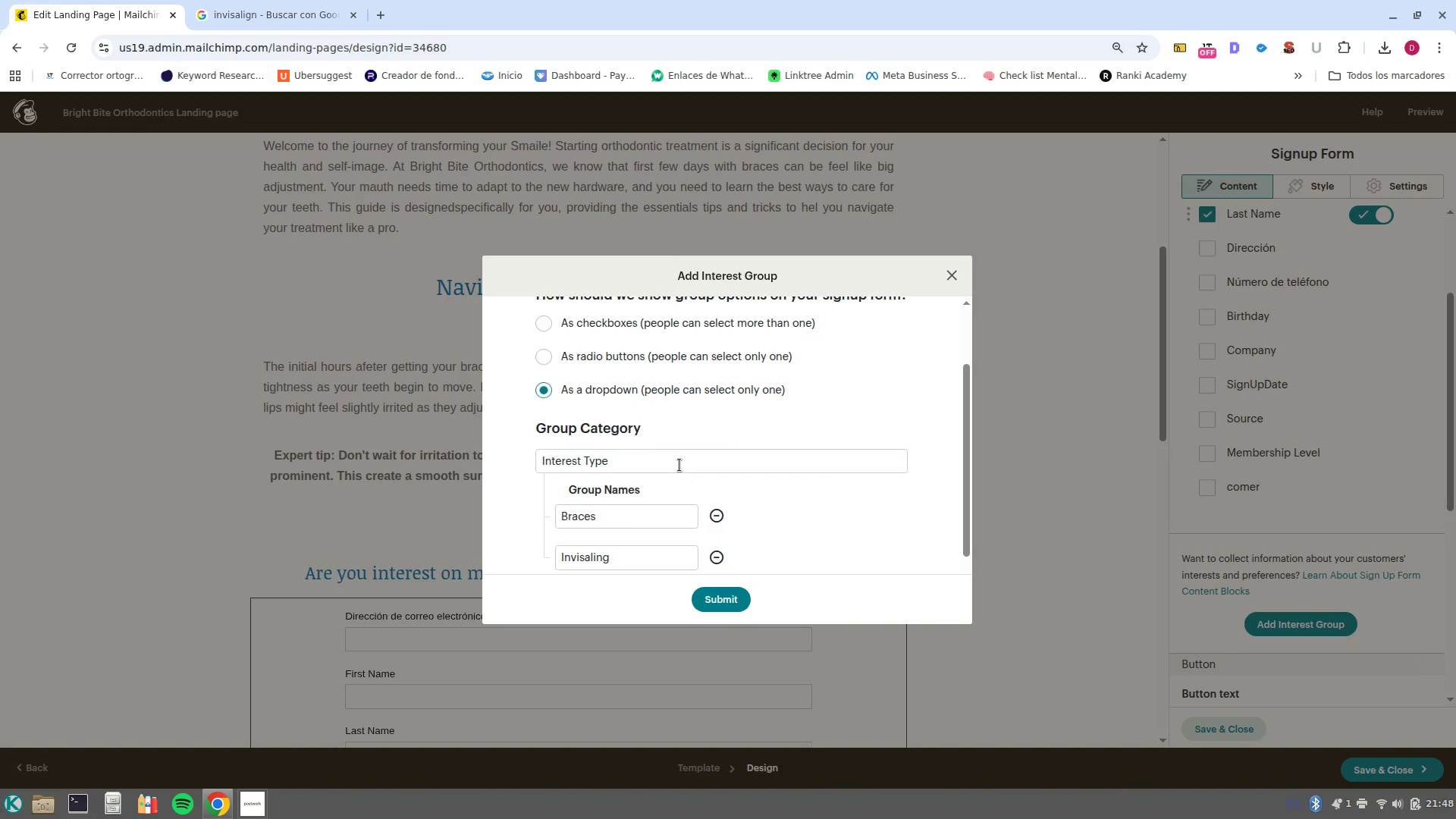 
left_click([679, 465])
 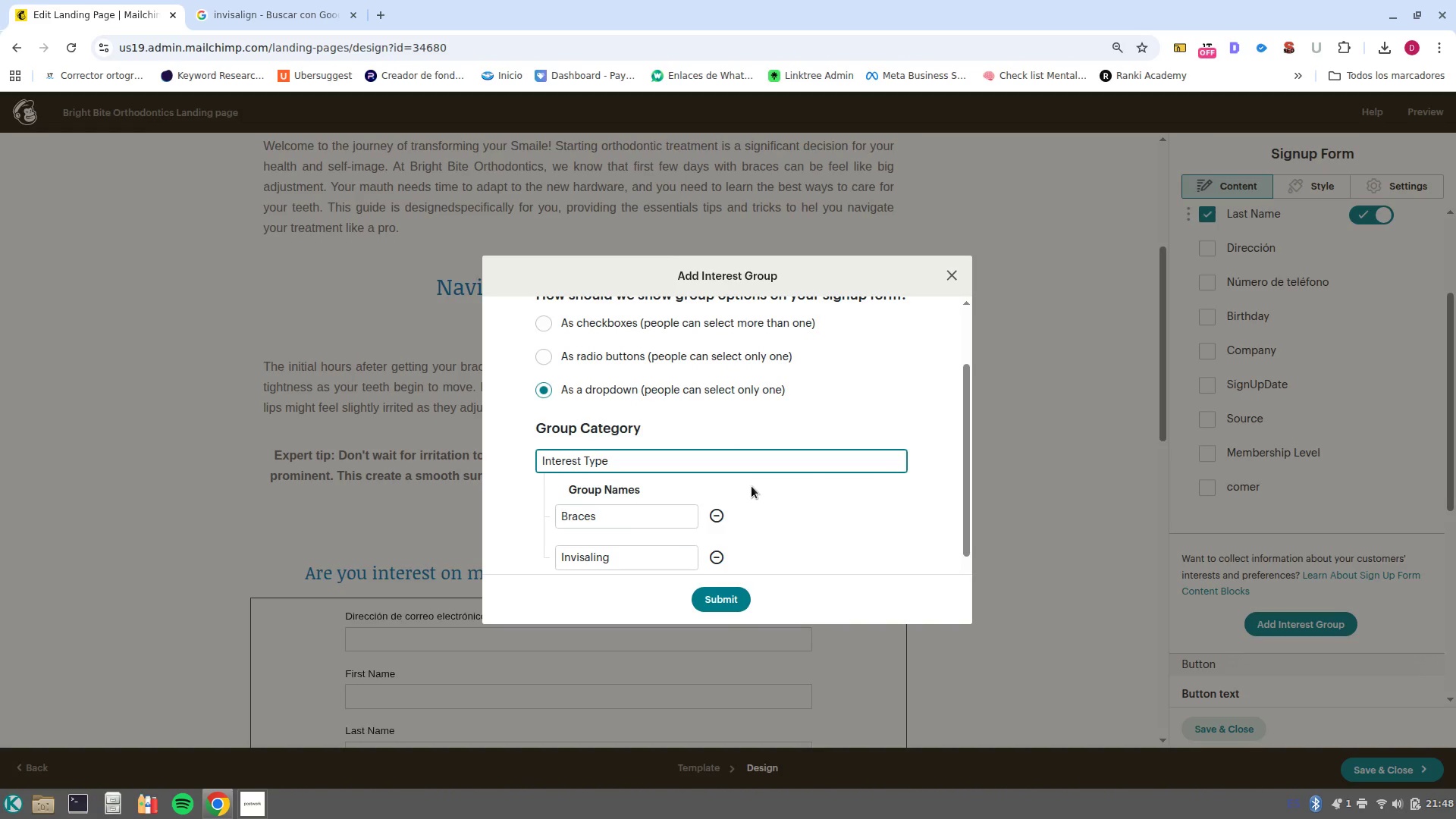 
scroll: coordinate [752, 488], scroll_direction: none, amount: 0.0
 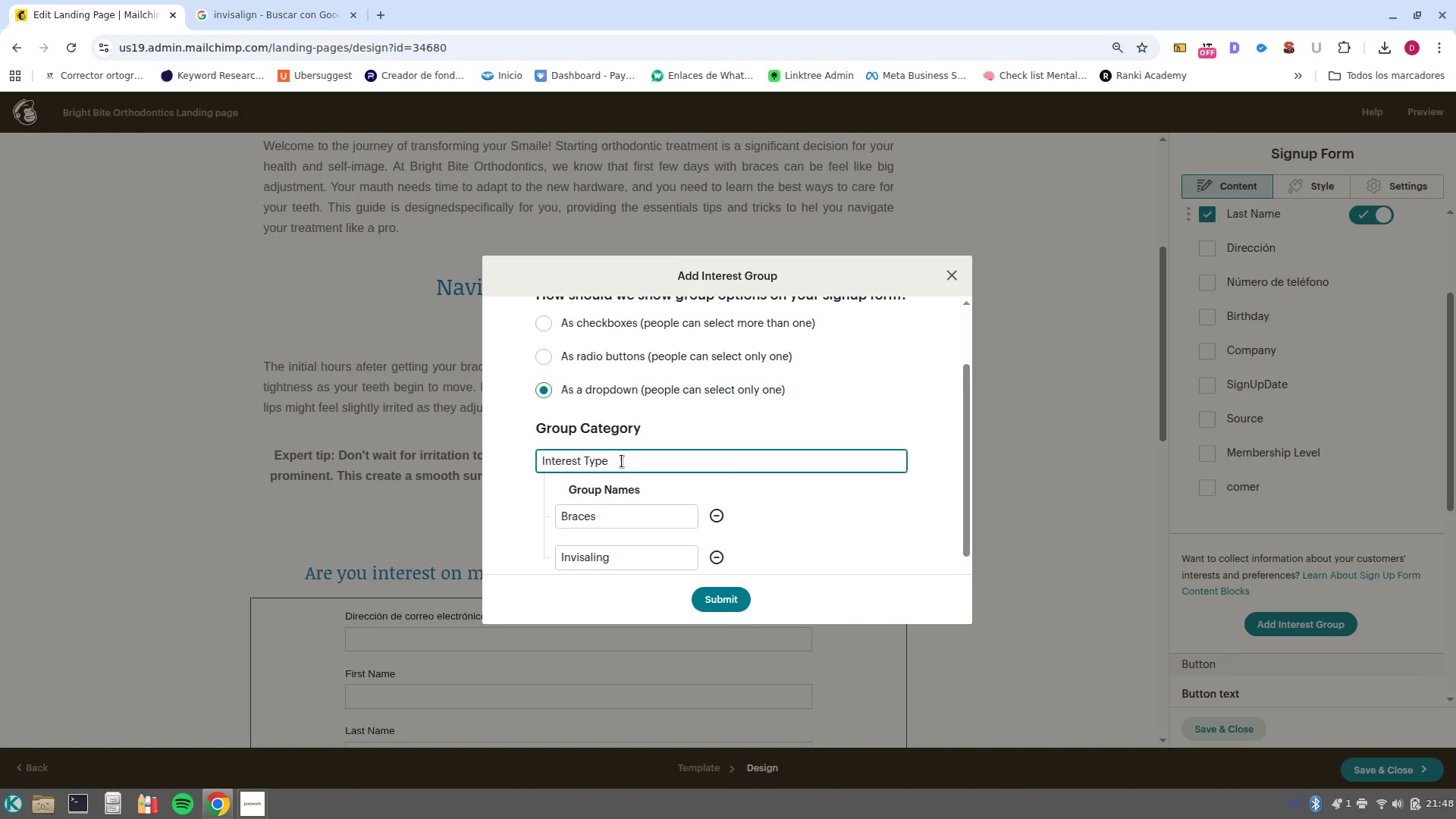 
left_click([626, 462])
 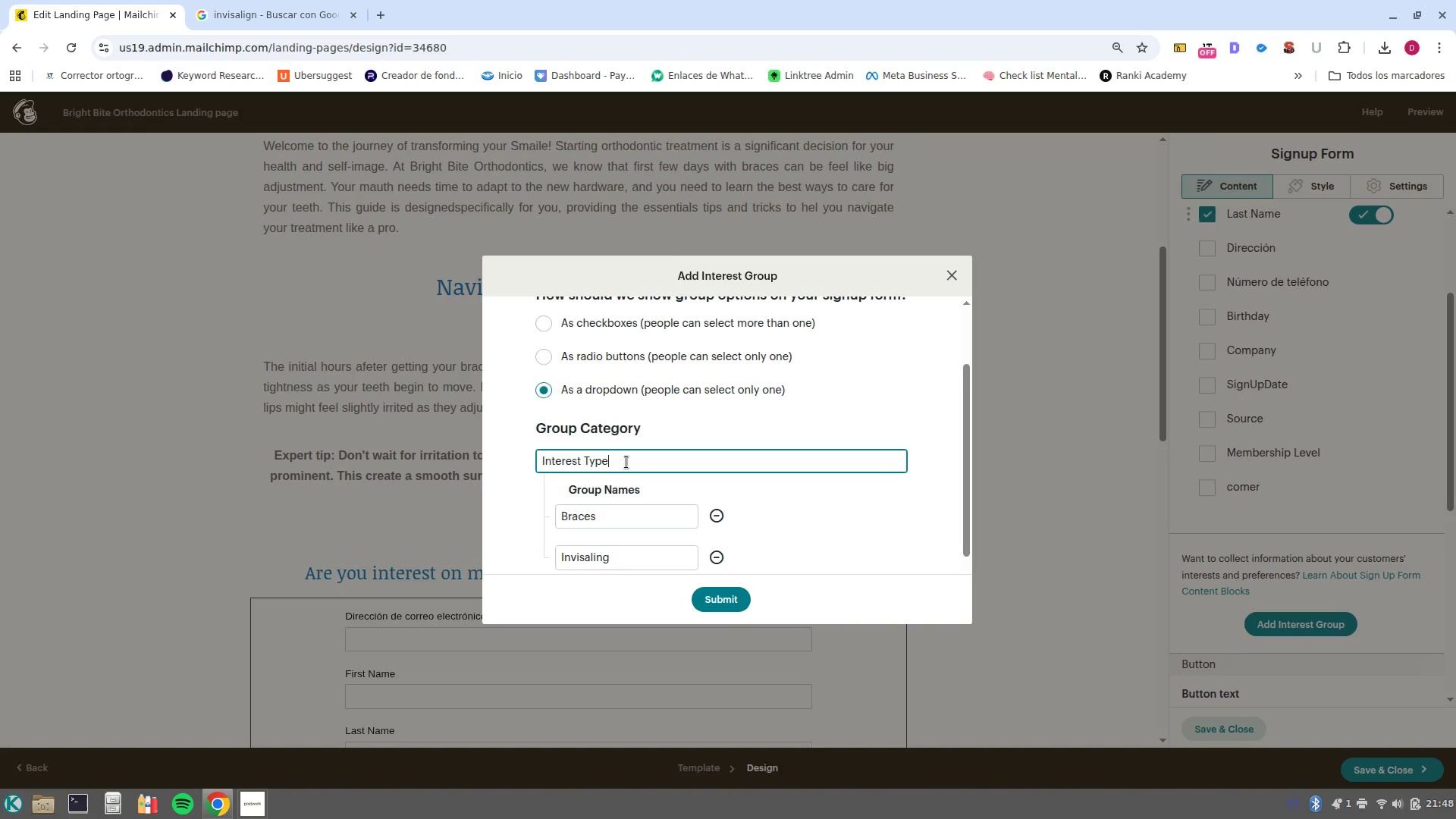 
left_click_drag(start_coordinate=[626, 462], to_coordinate=[485, 466])
 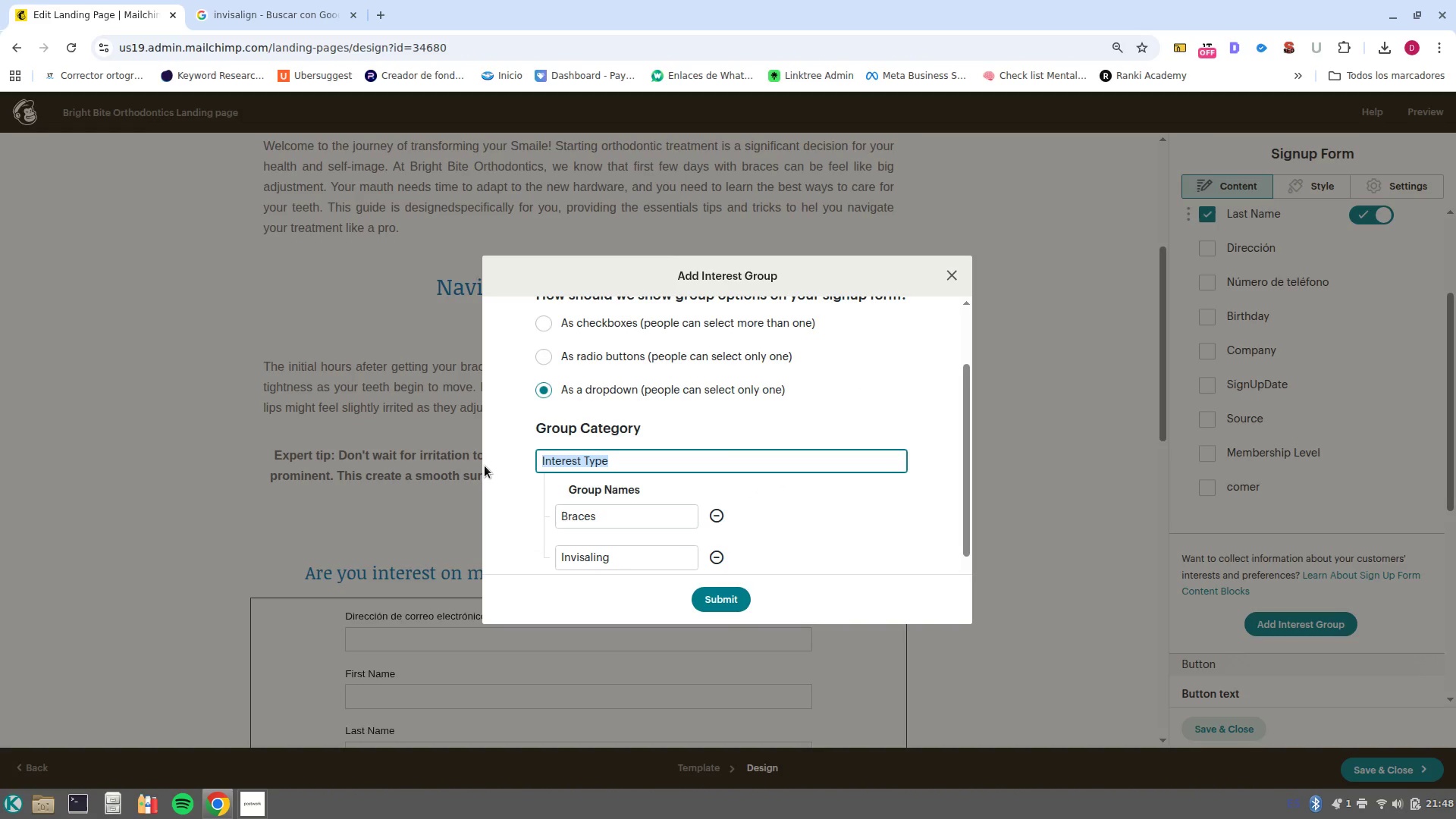 
key(Control+ControlLeft)
 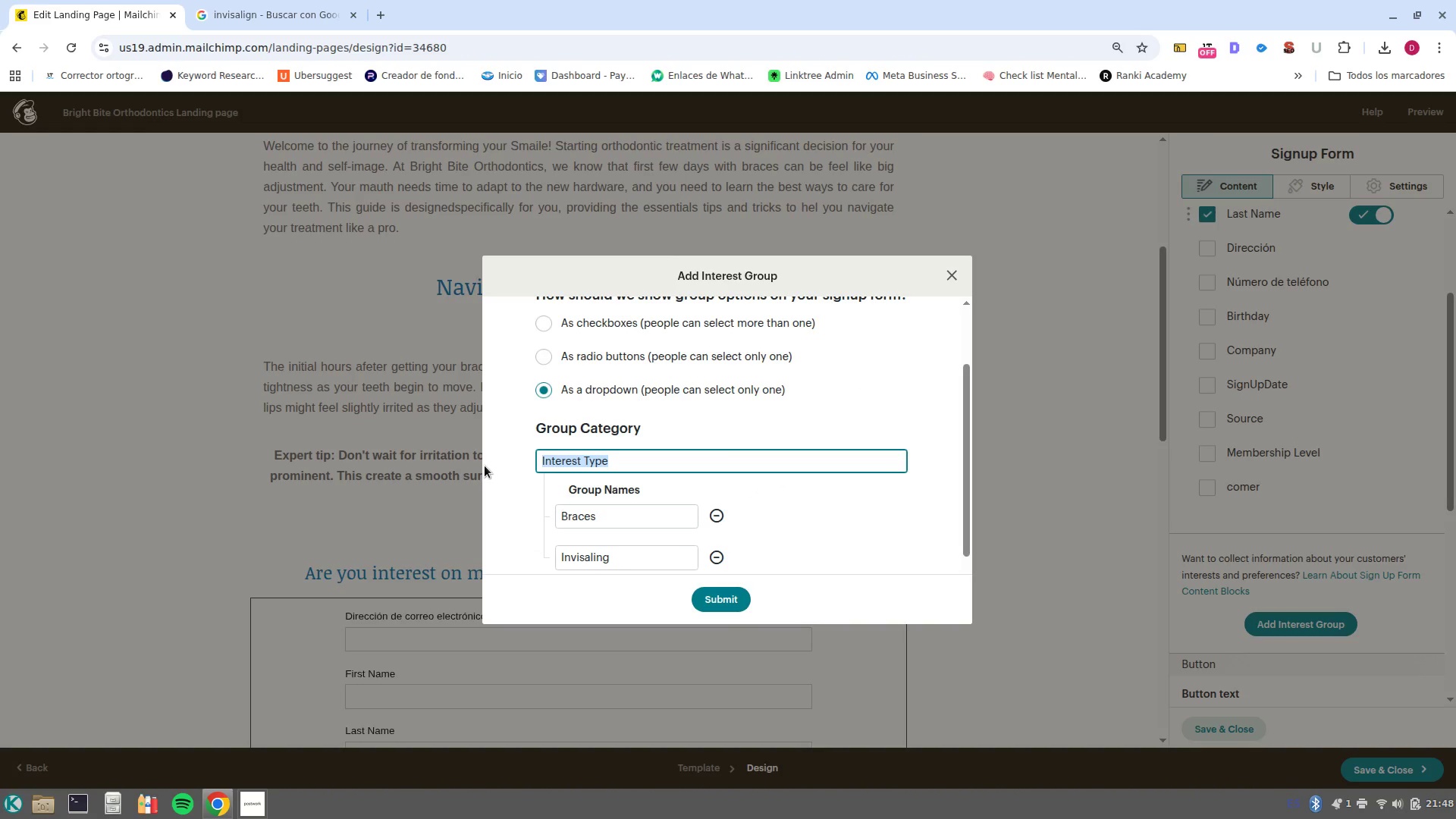 
key(Control+X)
 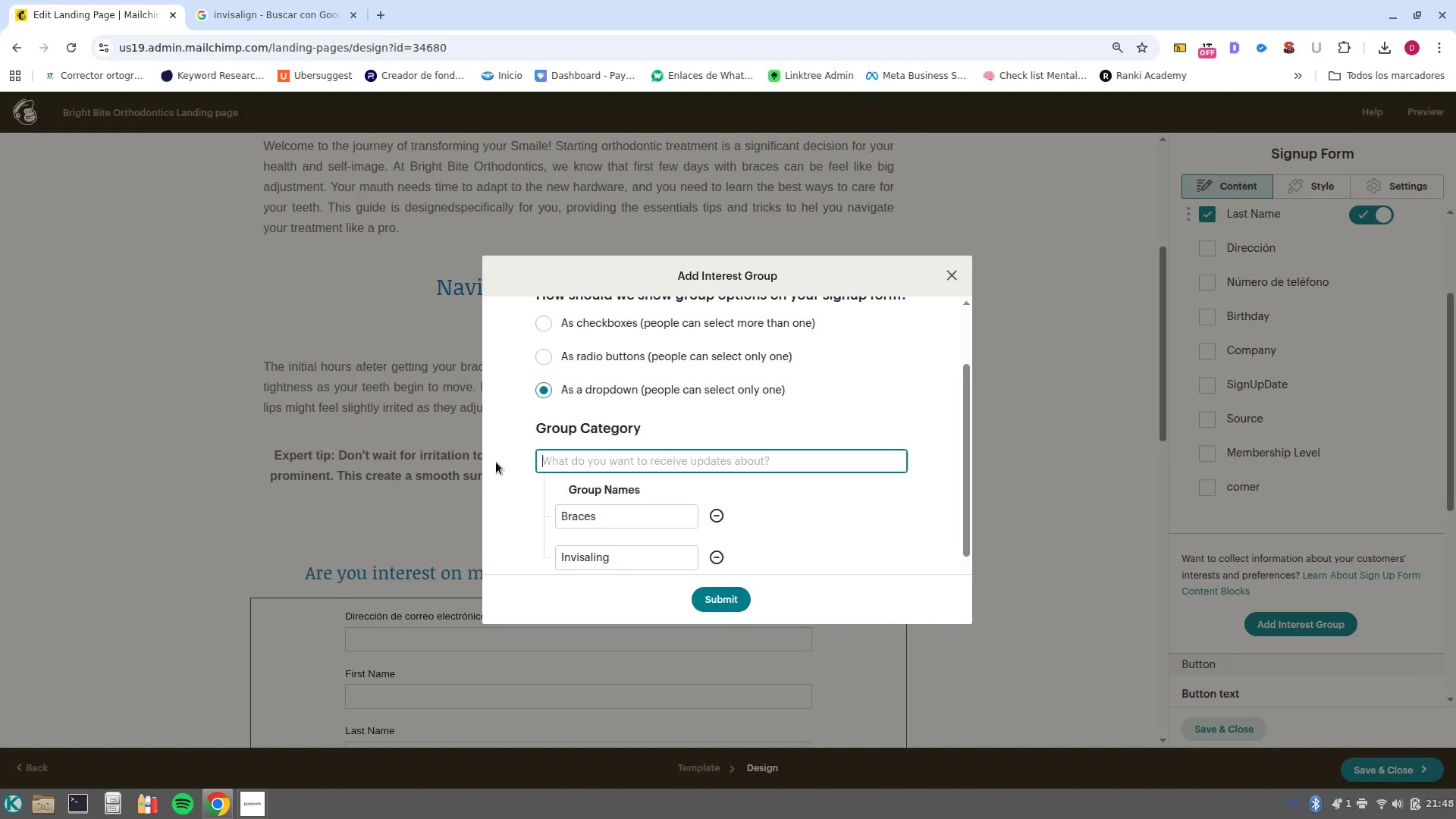 
left_click([496, 462])
 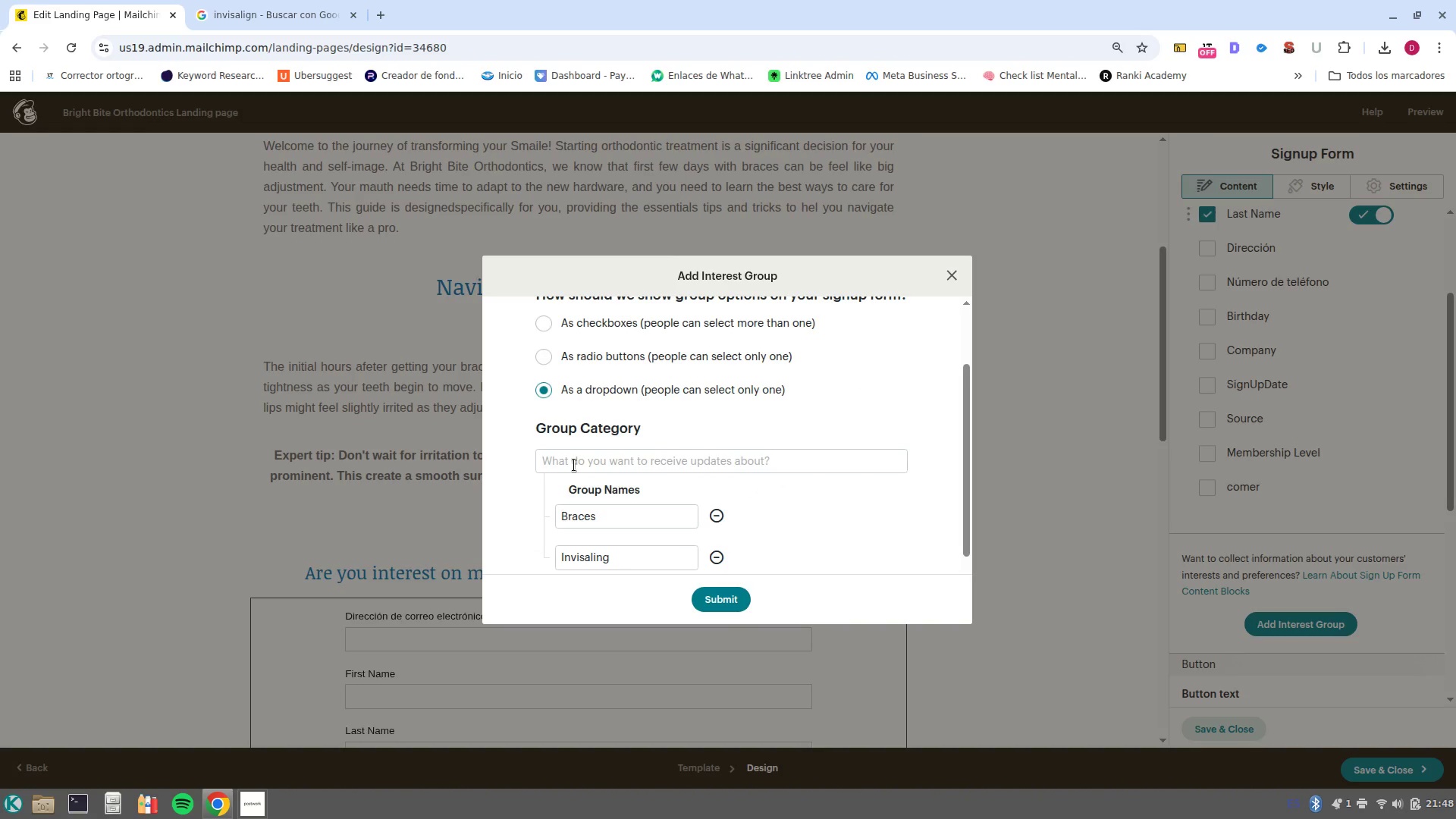 
double_click([574, 465])
 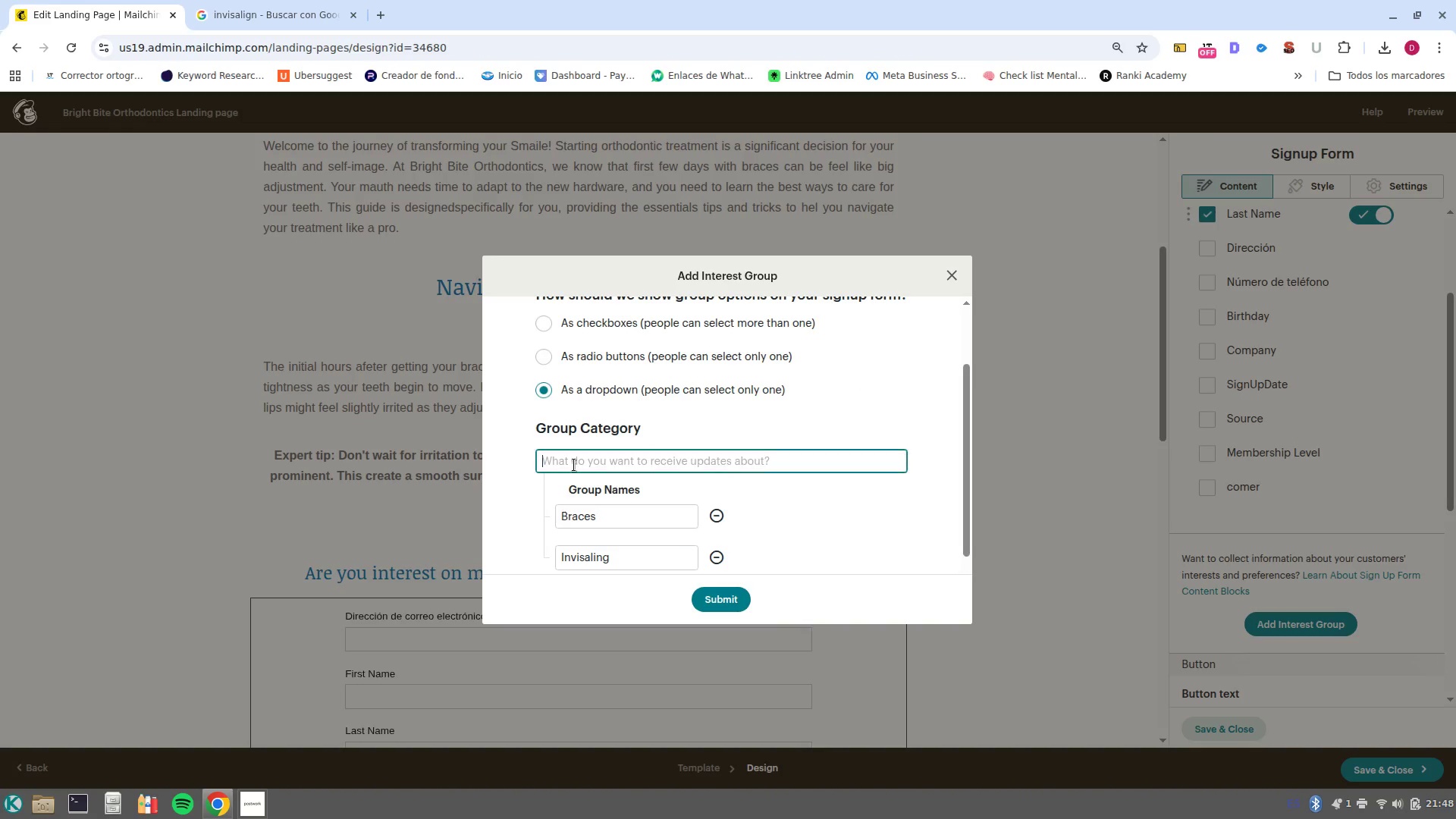 
triple_click([574, 465])
 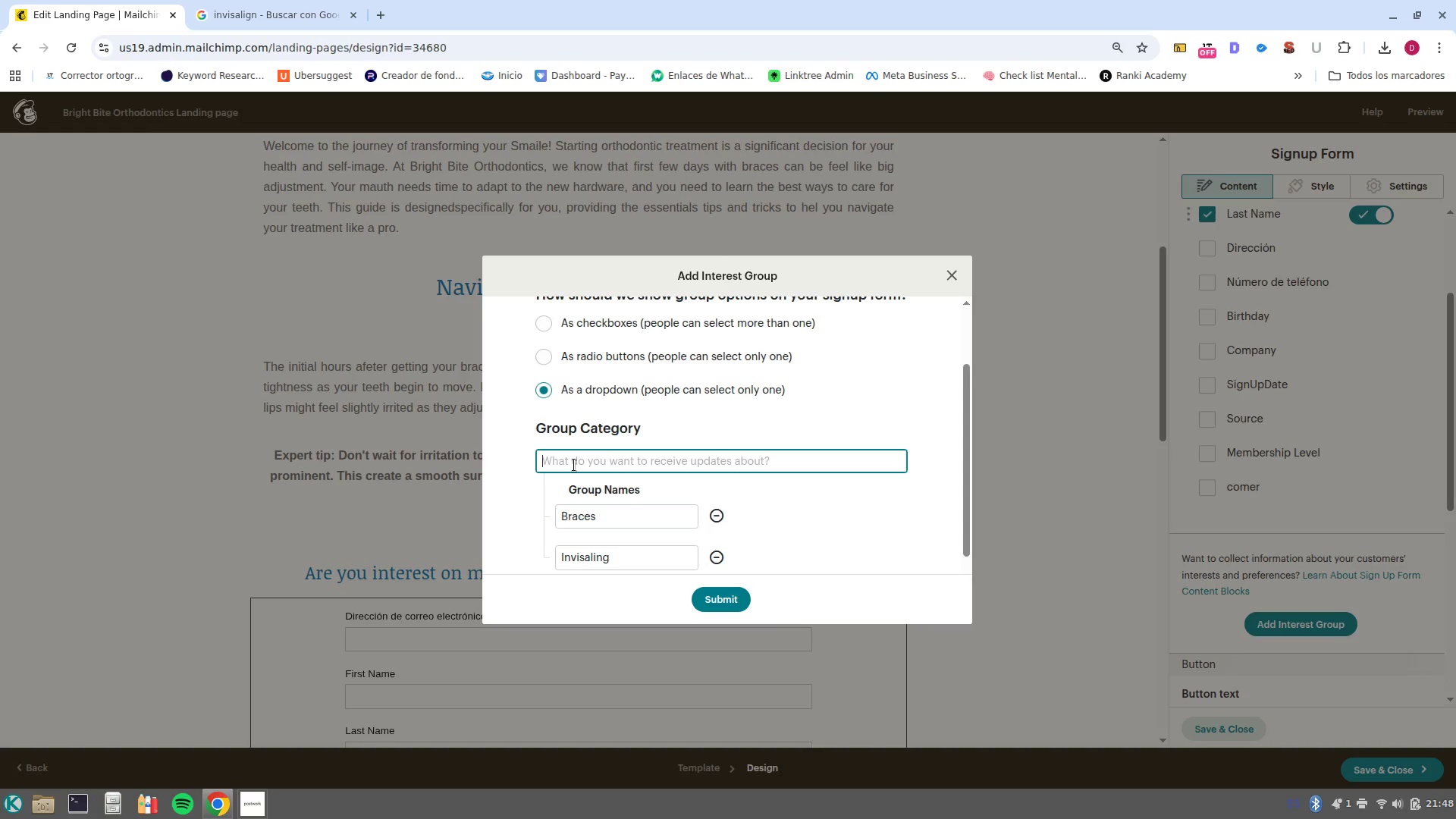 
key(Control+V)
 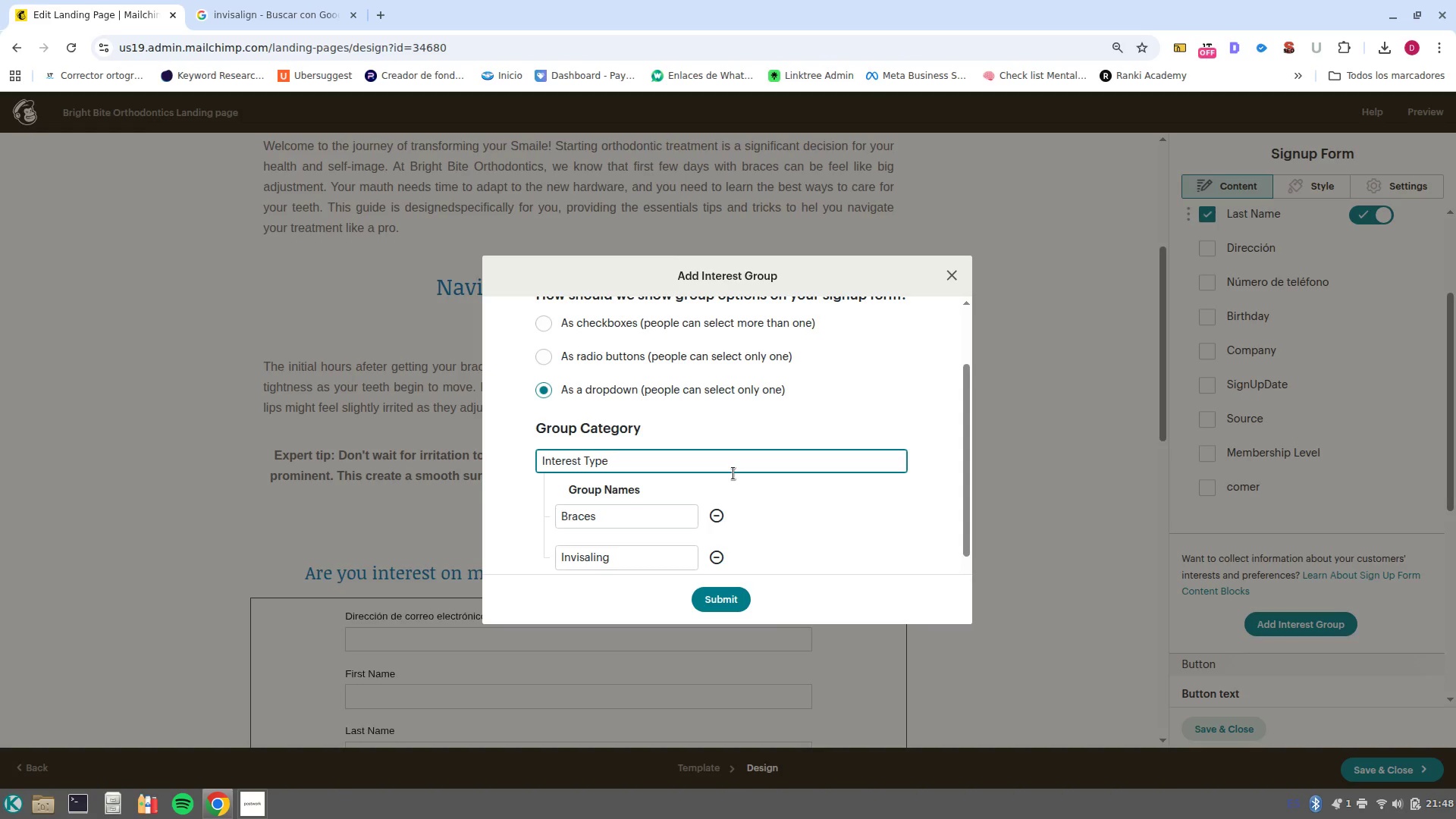 
left_click([739, 498])
 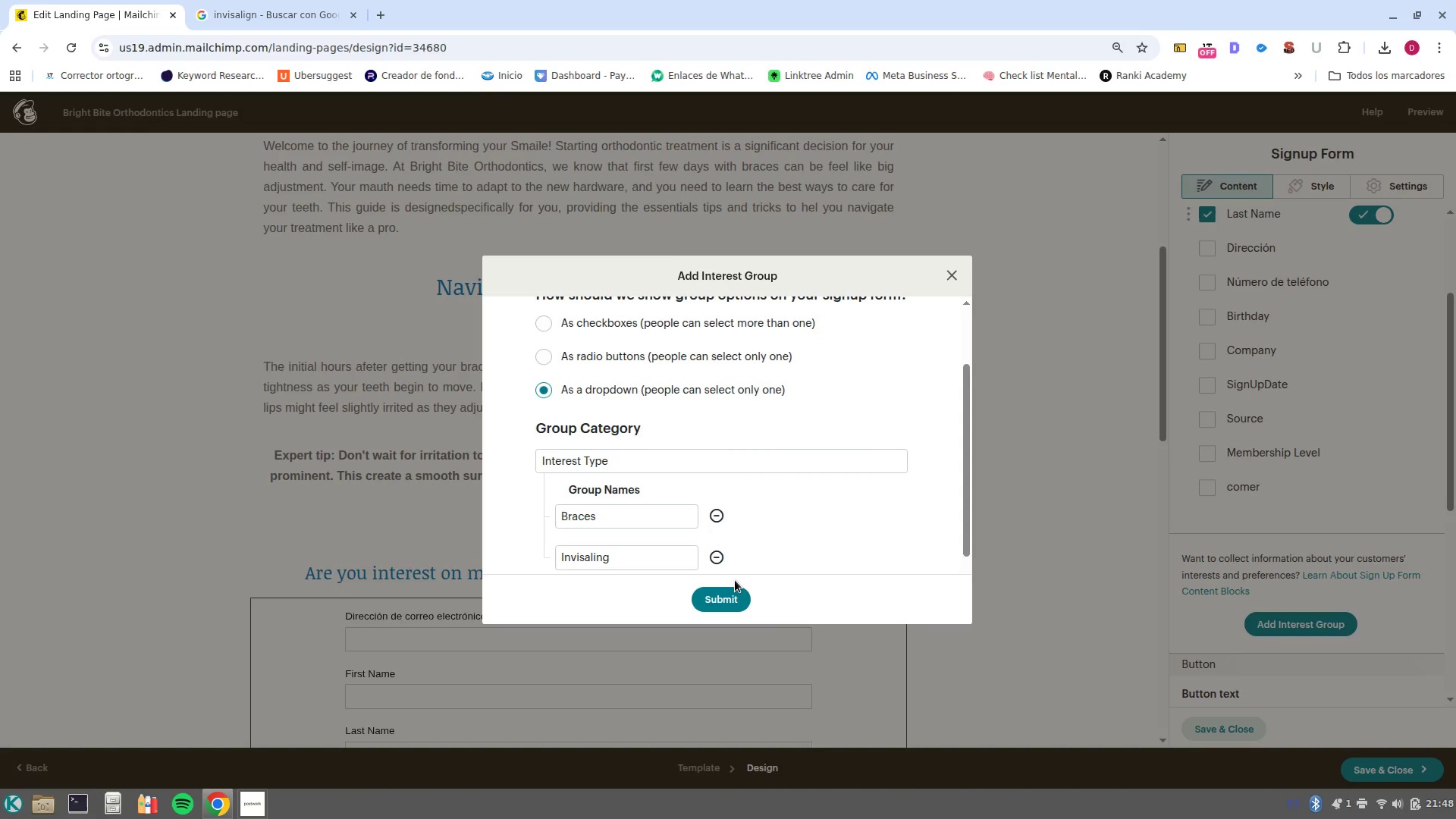 
left_click([736, 586])
 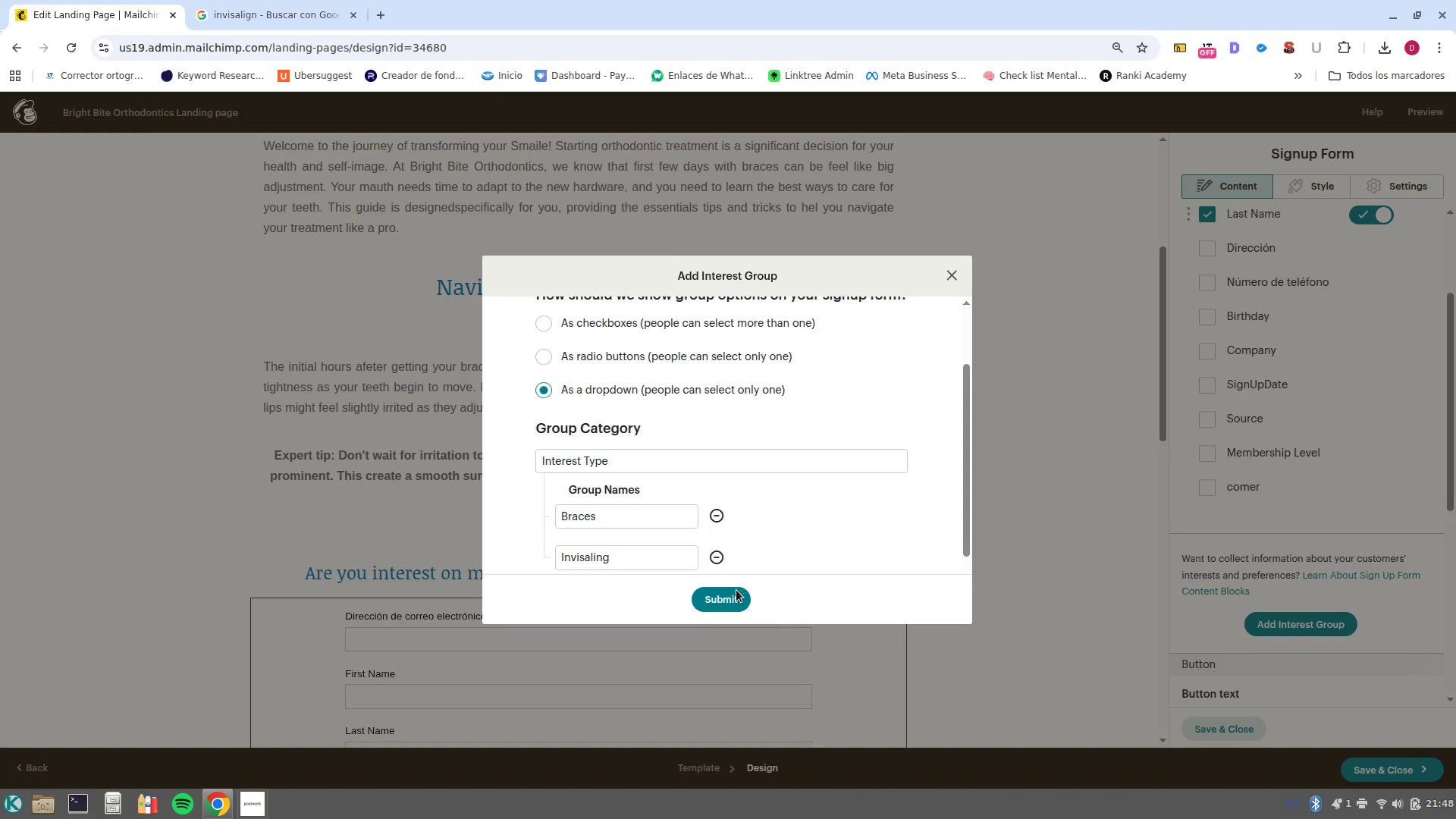 
left_click([738, 598])
 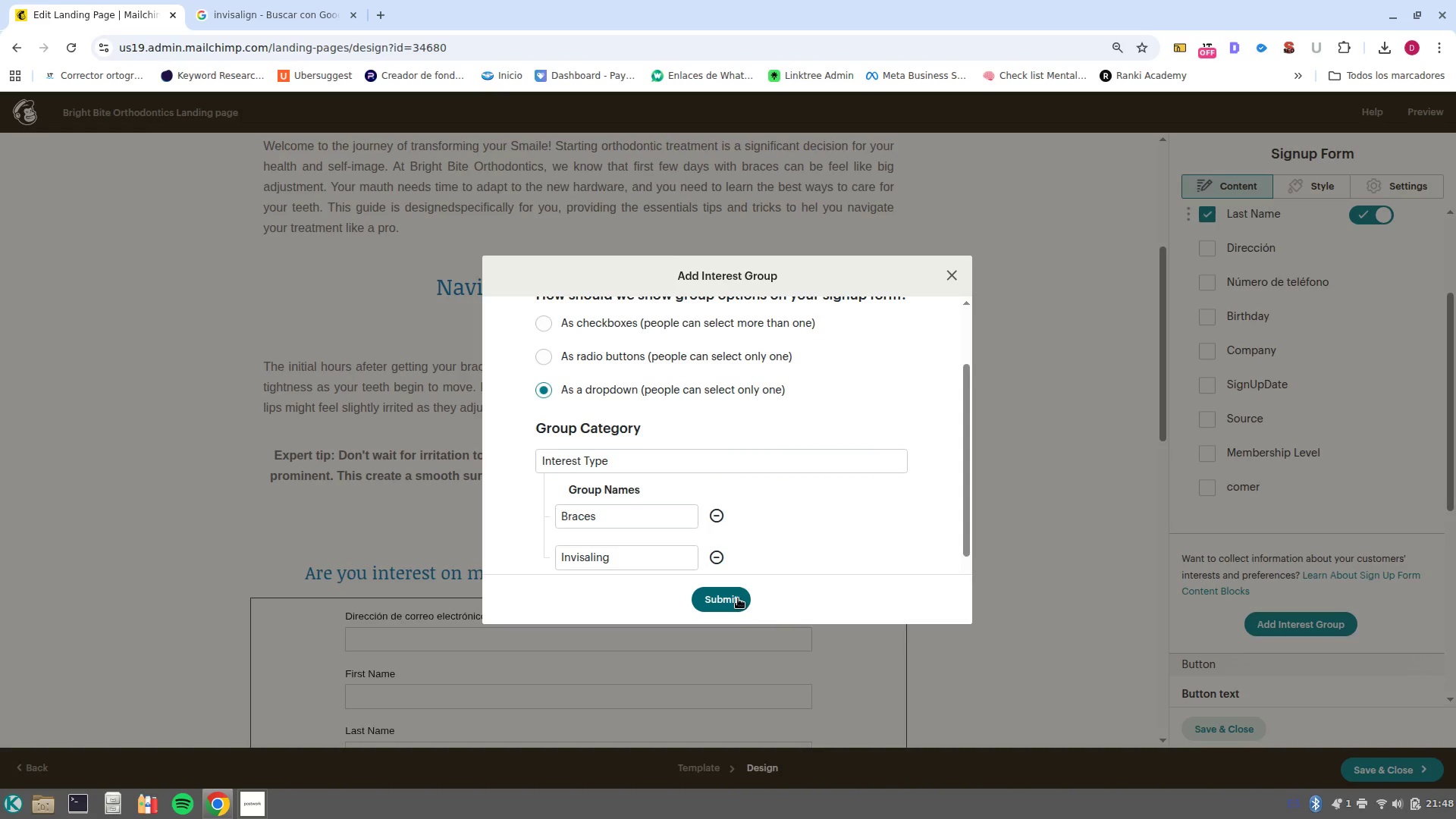 
double_click([738, 598])
 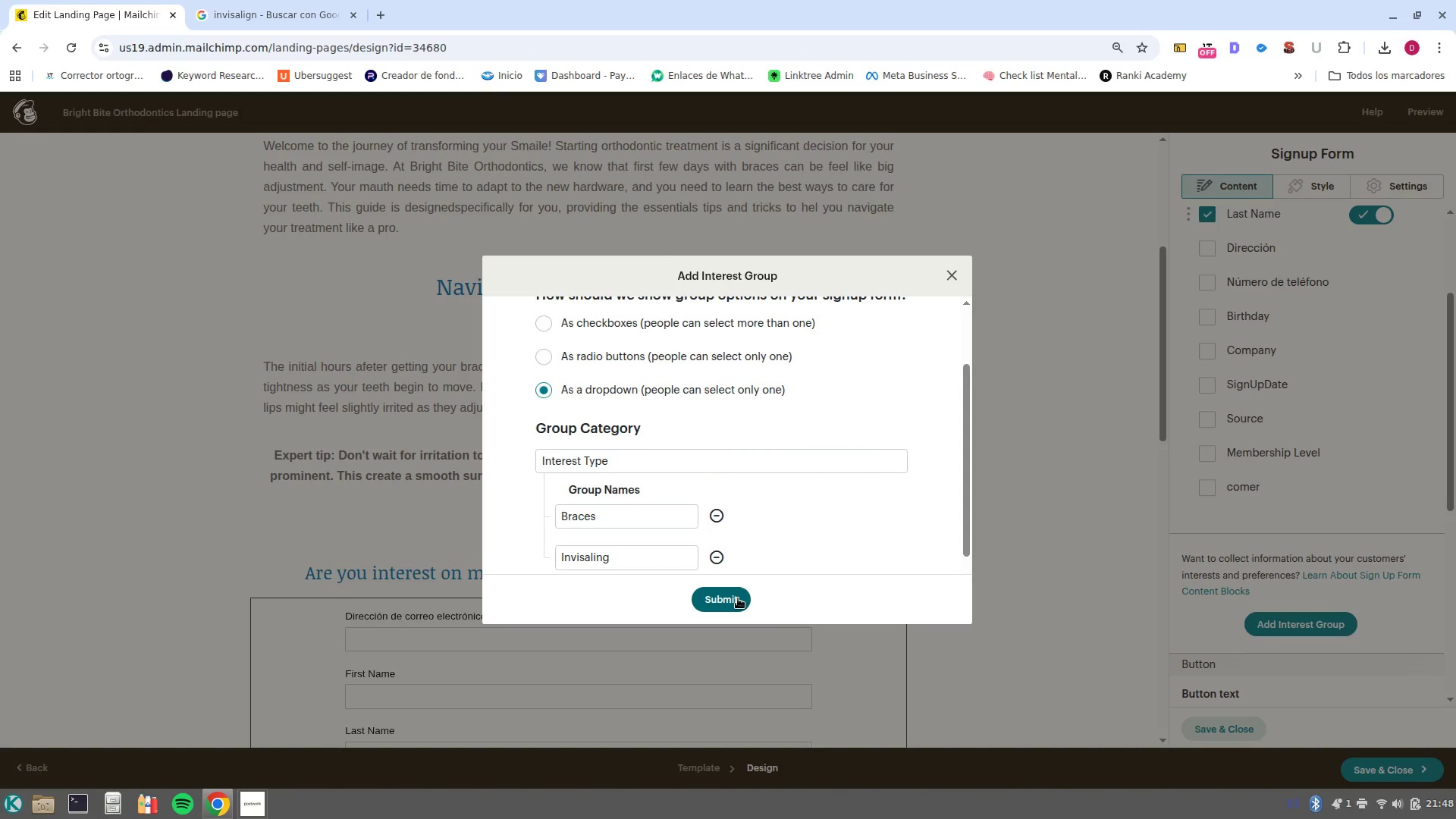 
triple_click([738, 598])
 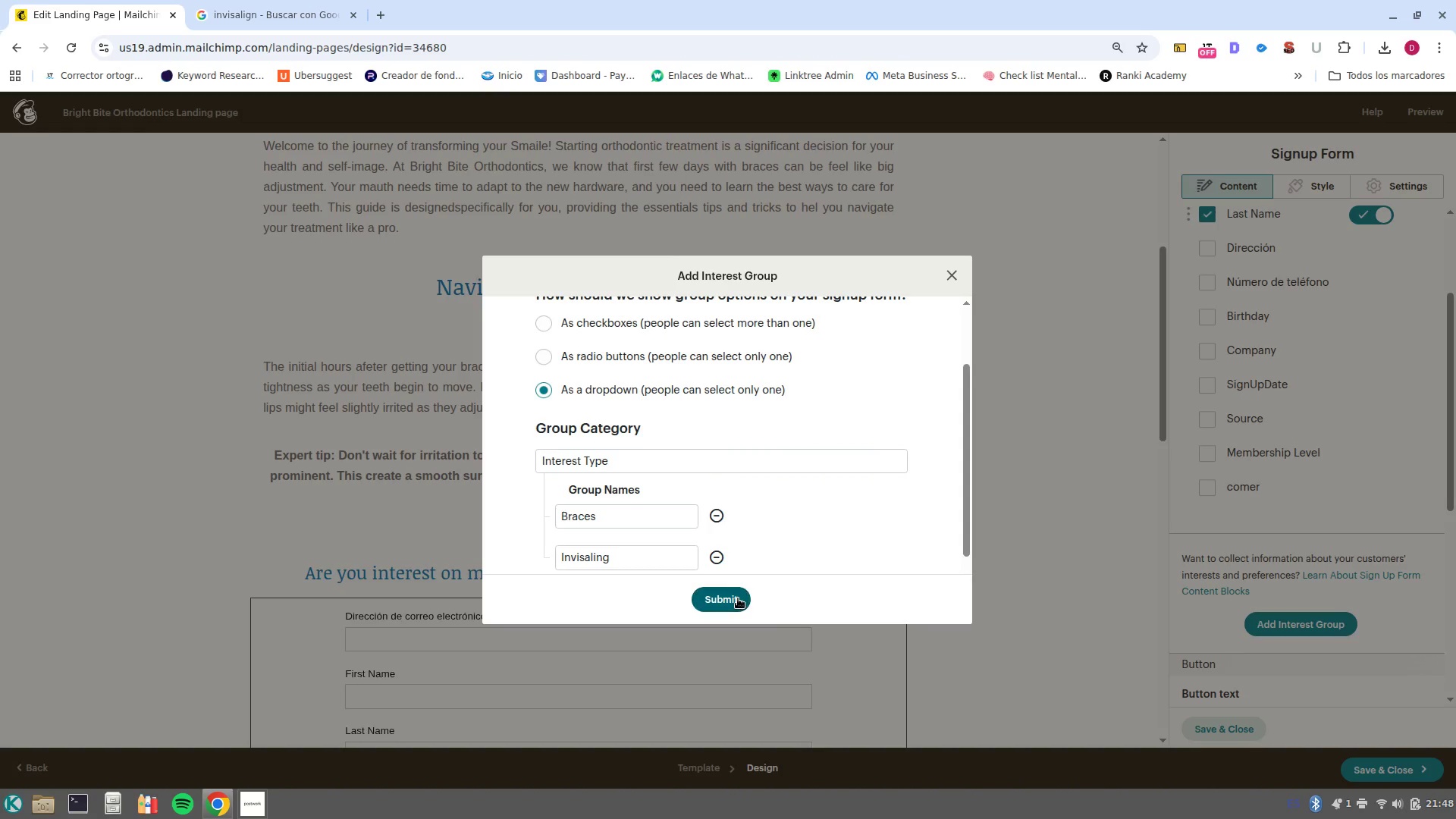 
triple_click([738, 598])
 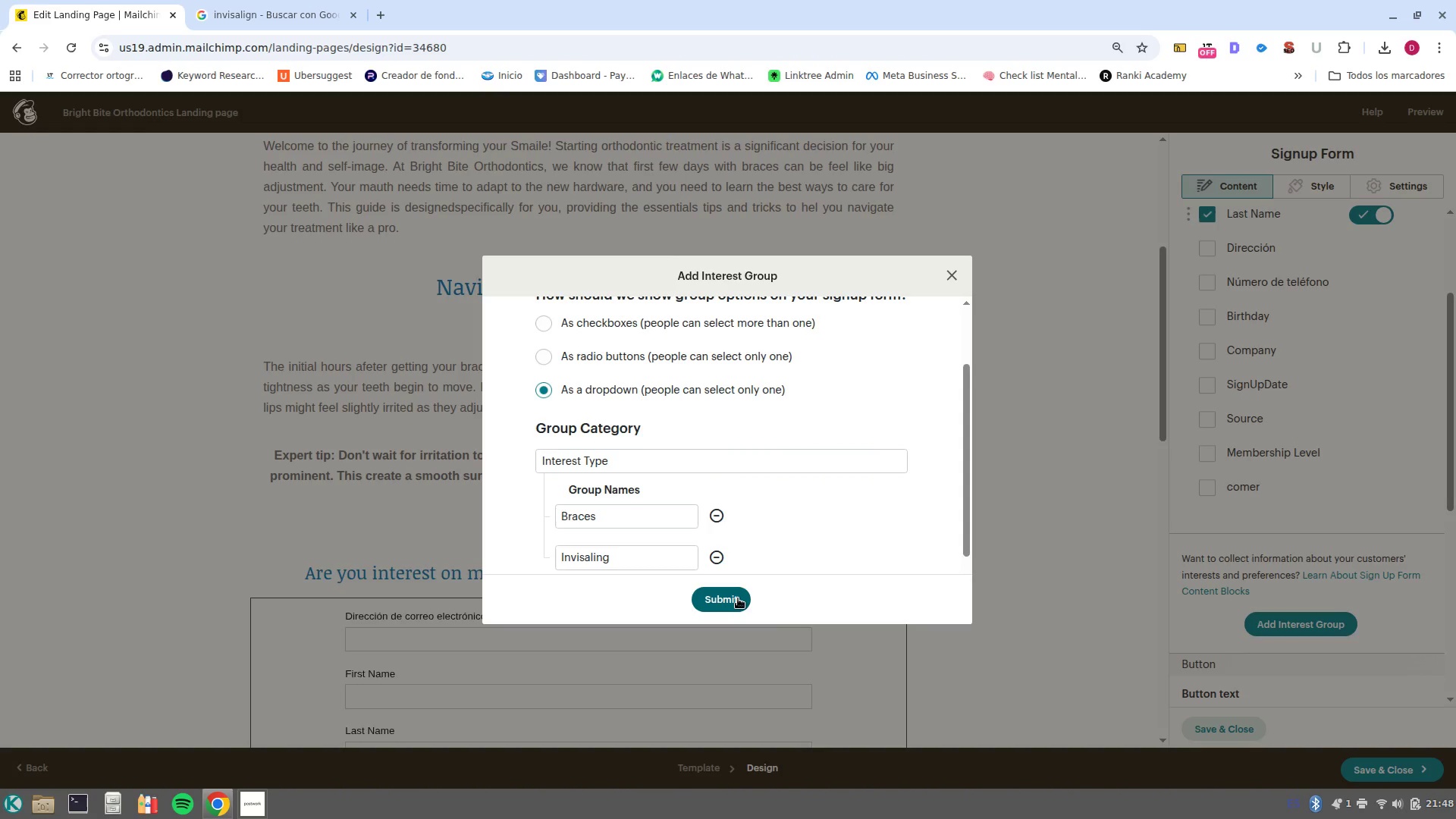 
triple_click([738, 598])
 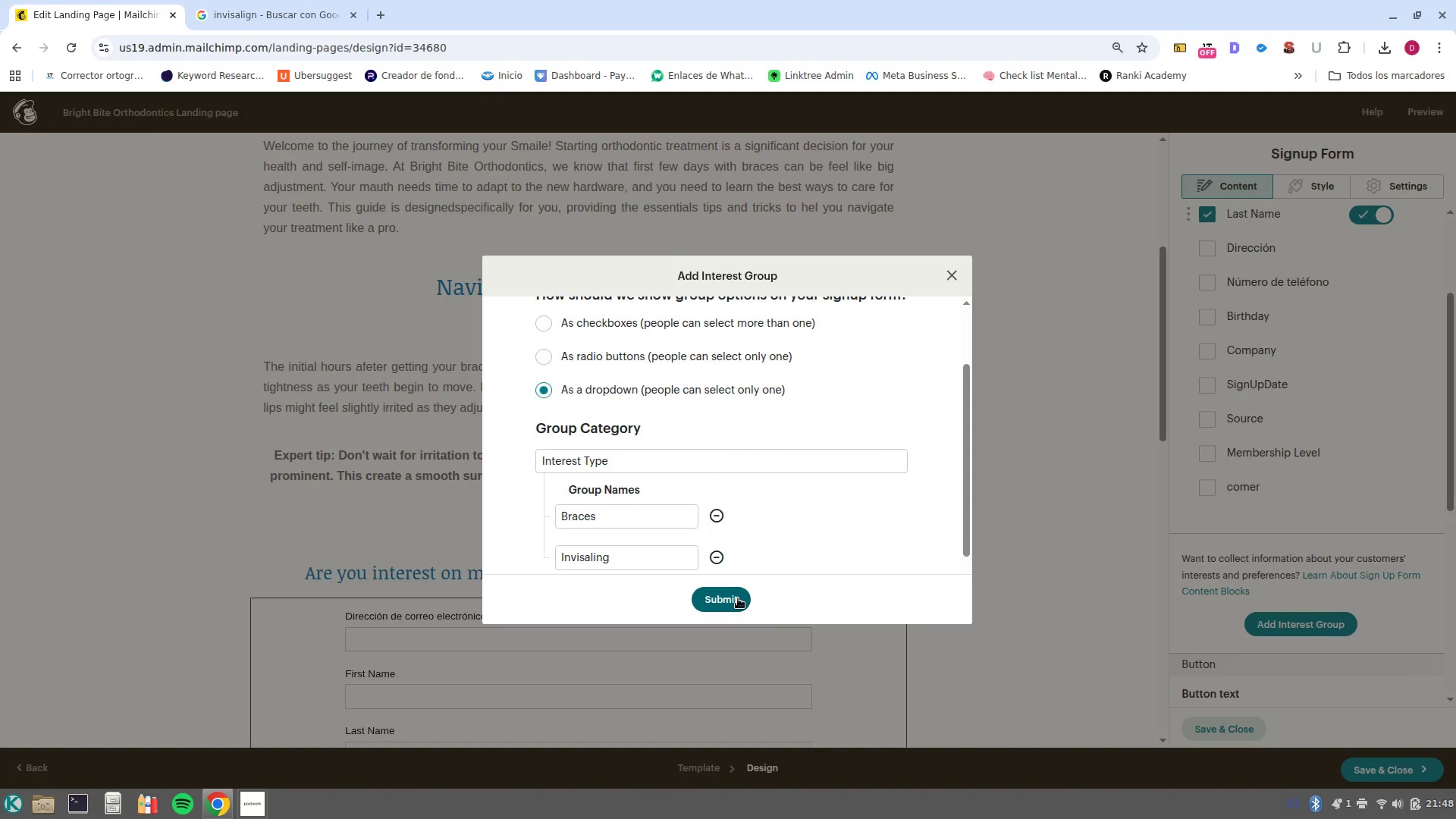 
triple_click([738, 598])
 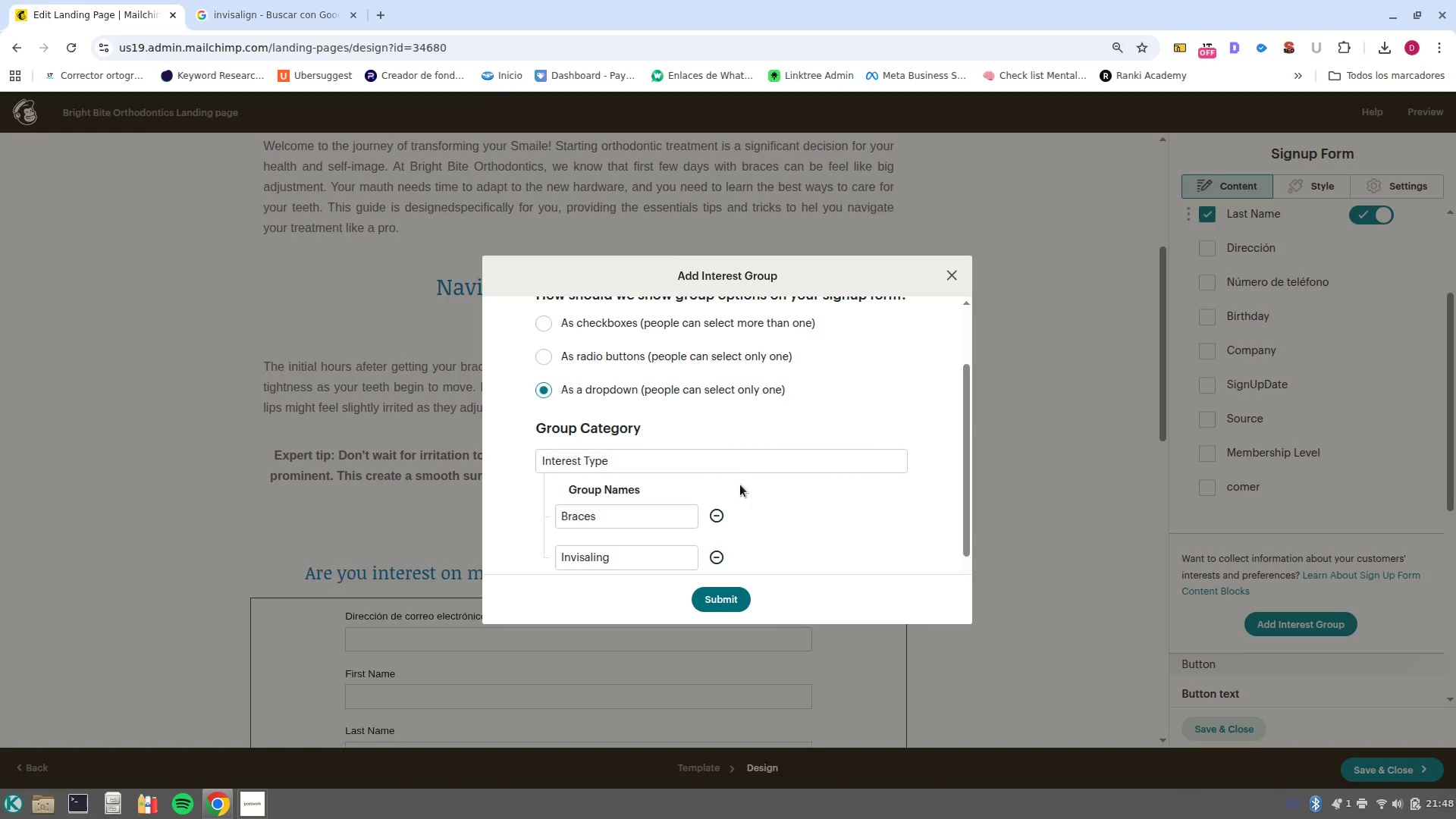 
scroll: coordinate [739, 470], scroll_direction: up, amount: 1.0
 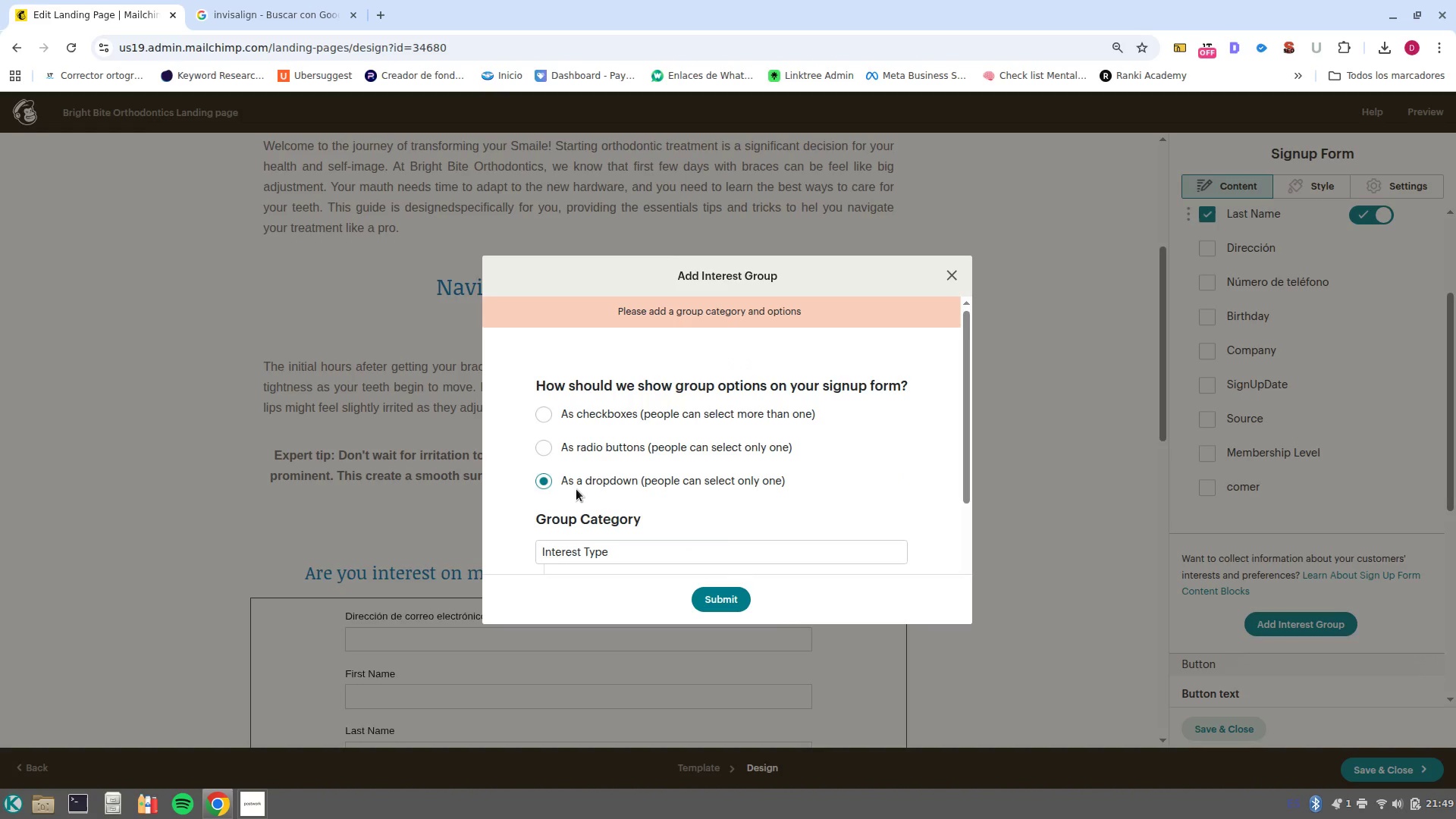 
scroll: coordinate [767, 497], scroll_direction: down, amount: 3.0
 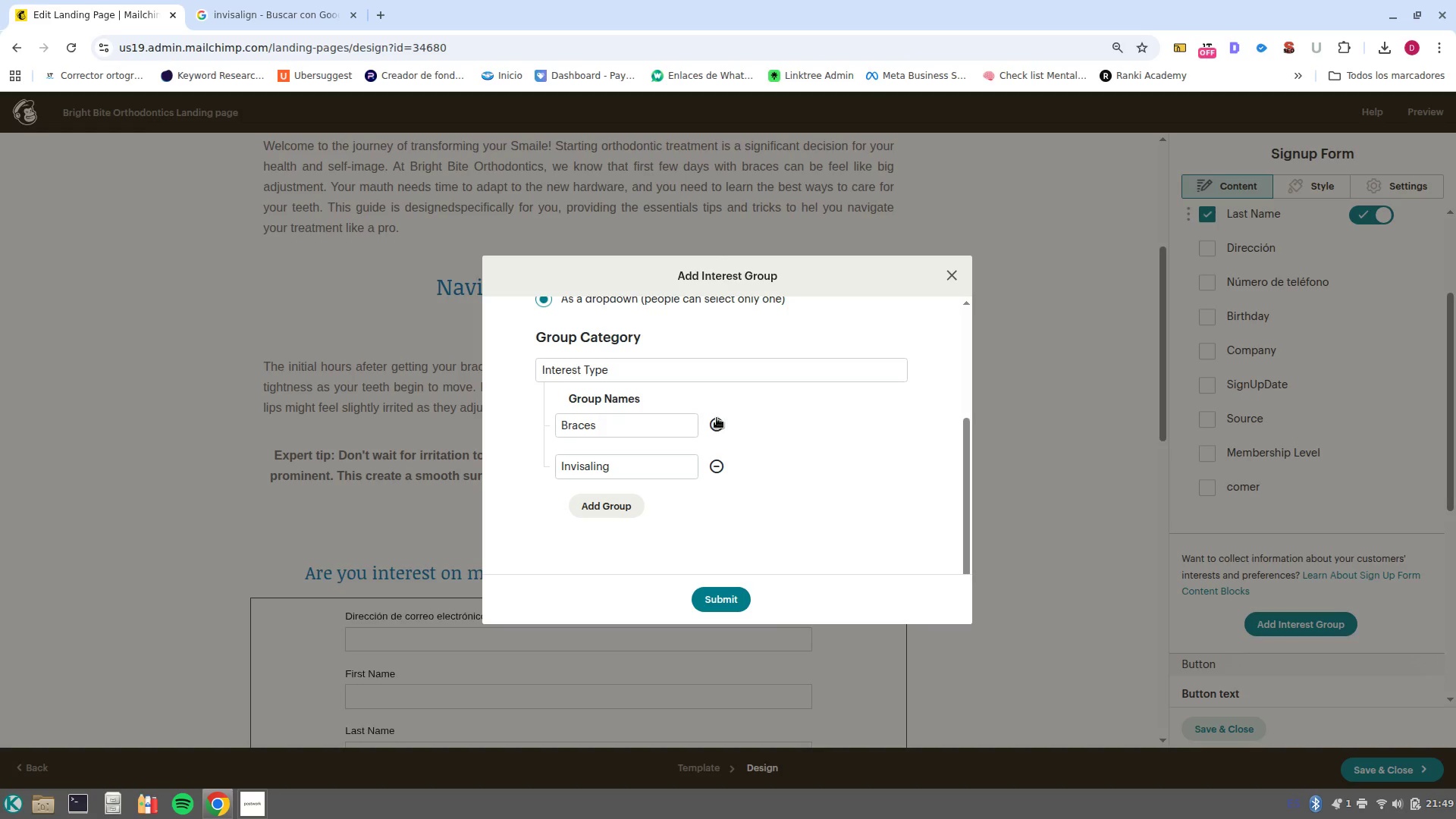 
left_click([720, 427])
 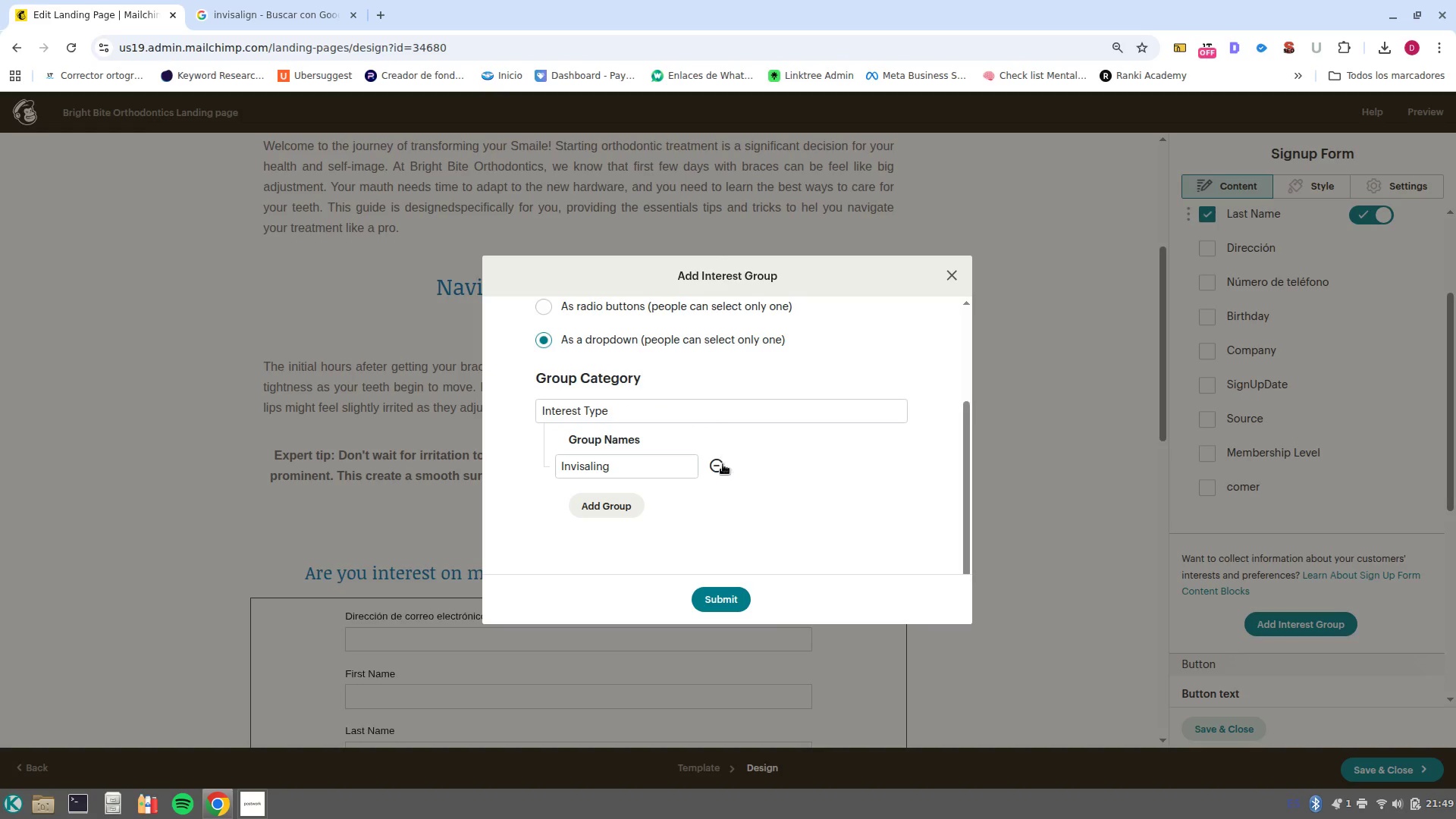 
left_click([720, 464])
 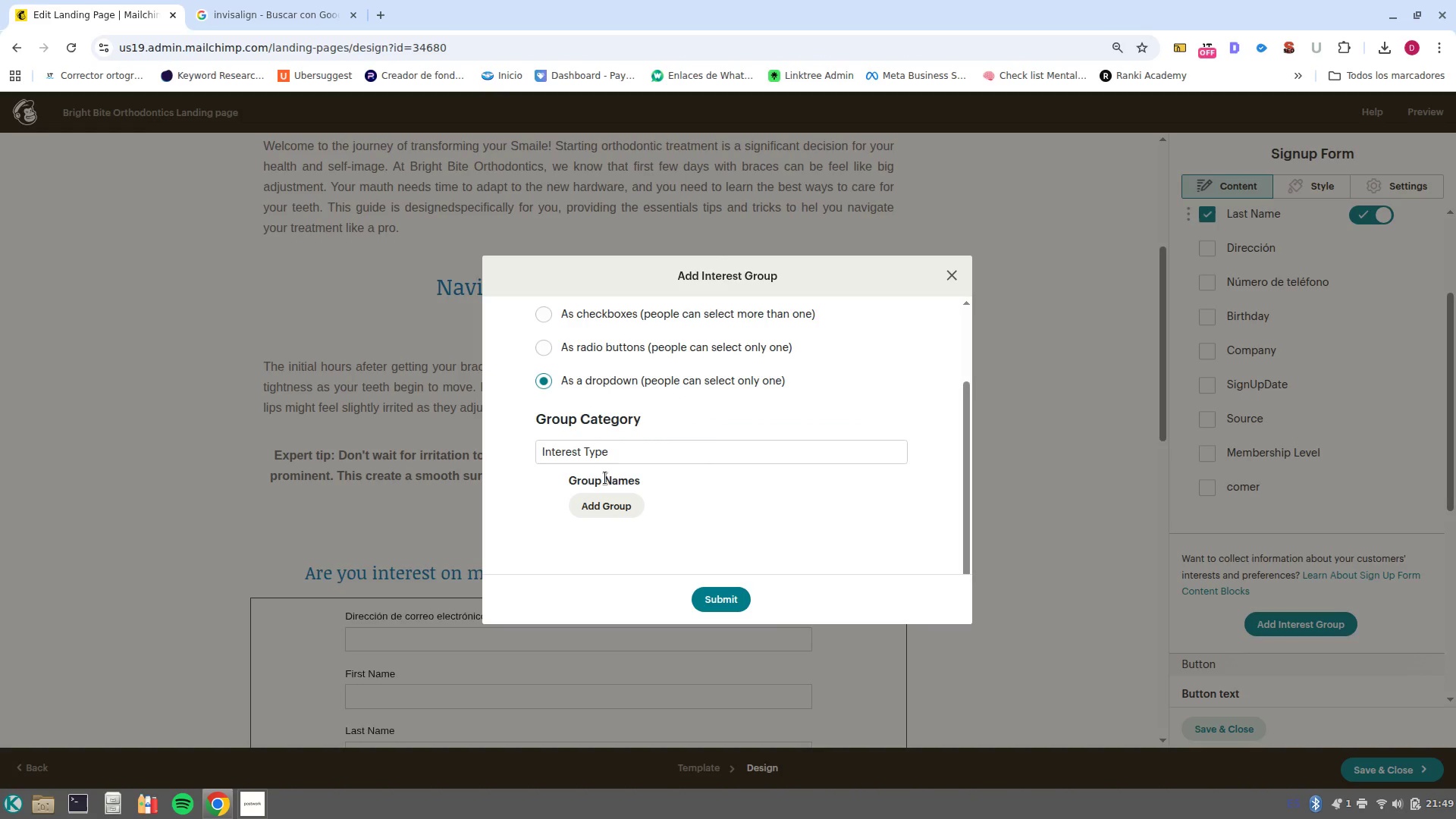 
left_click([624, 457])
 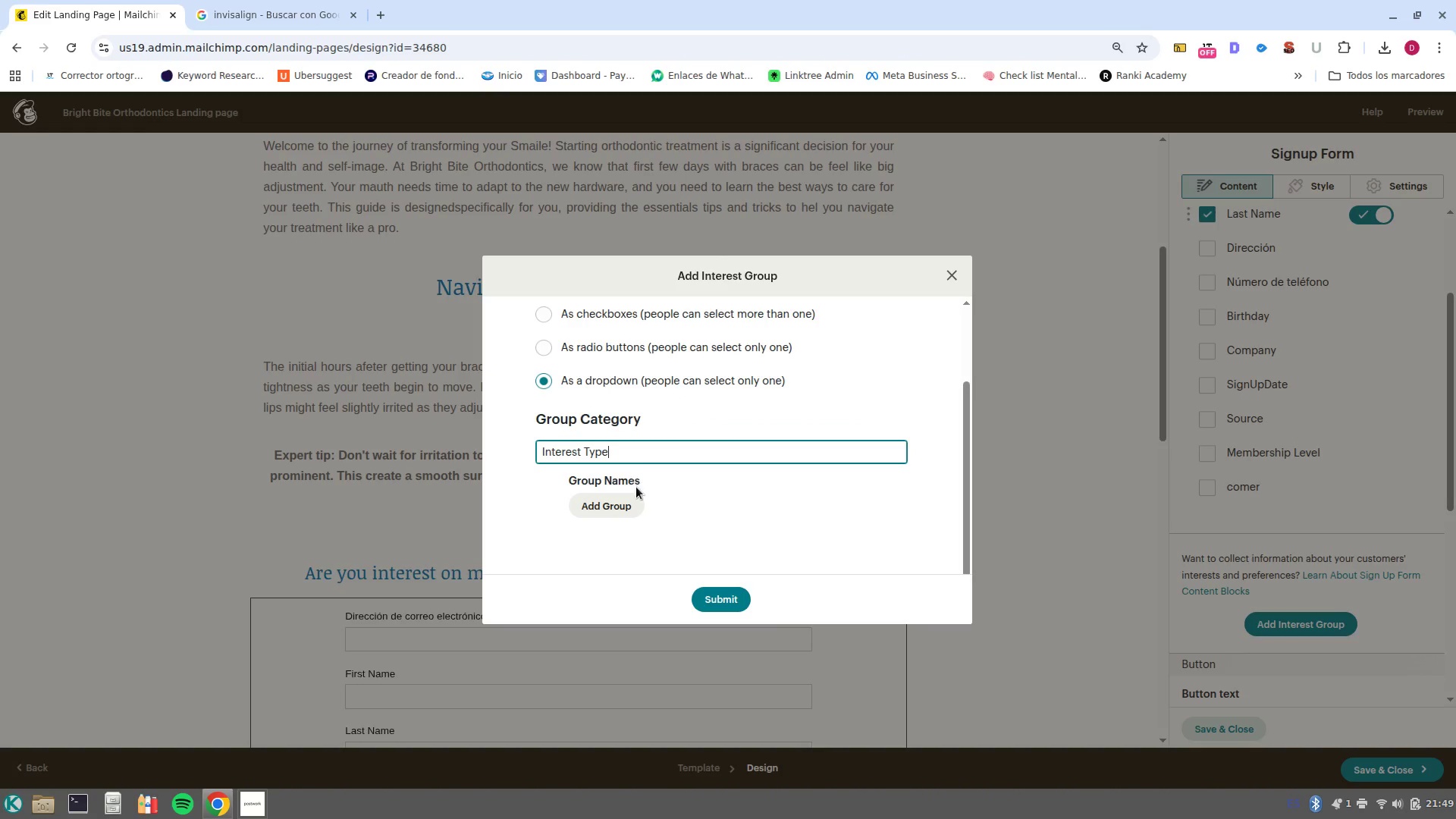 
left_click([636, 487])
 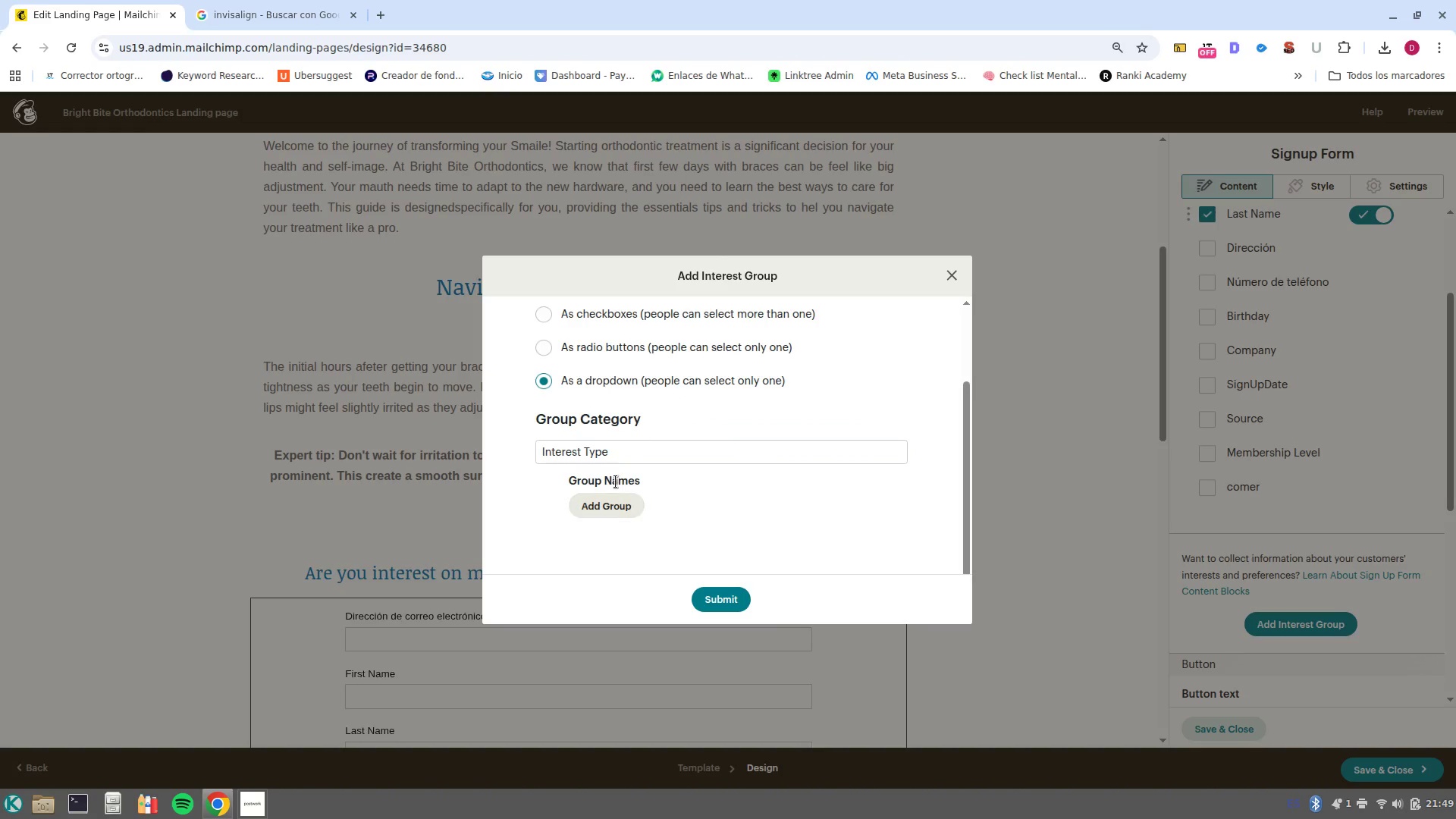 
left_click([616, 482])
 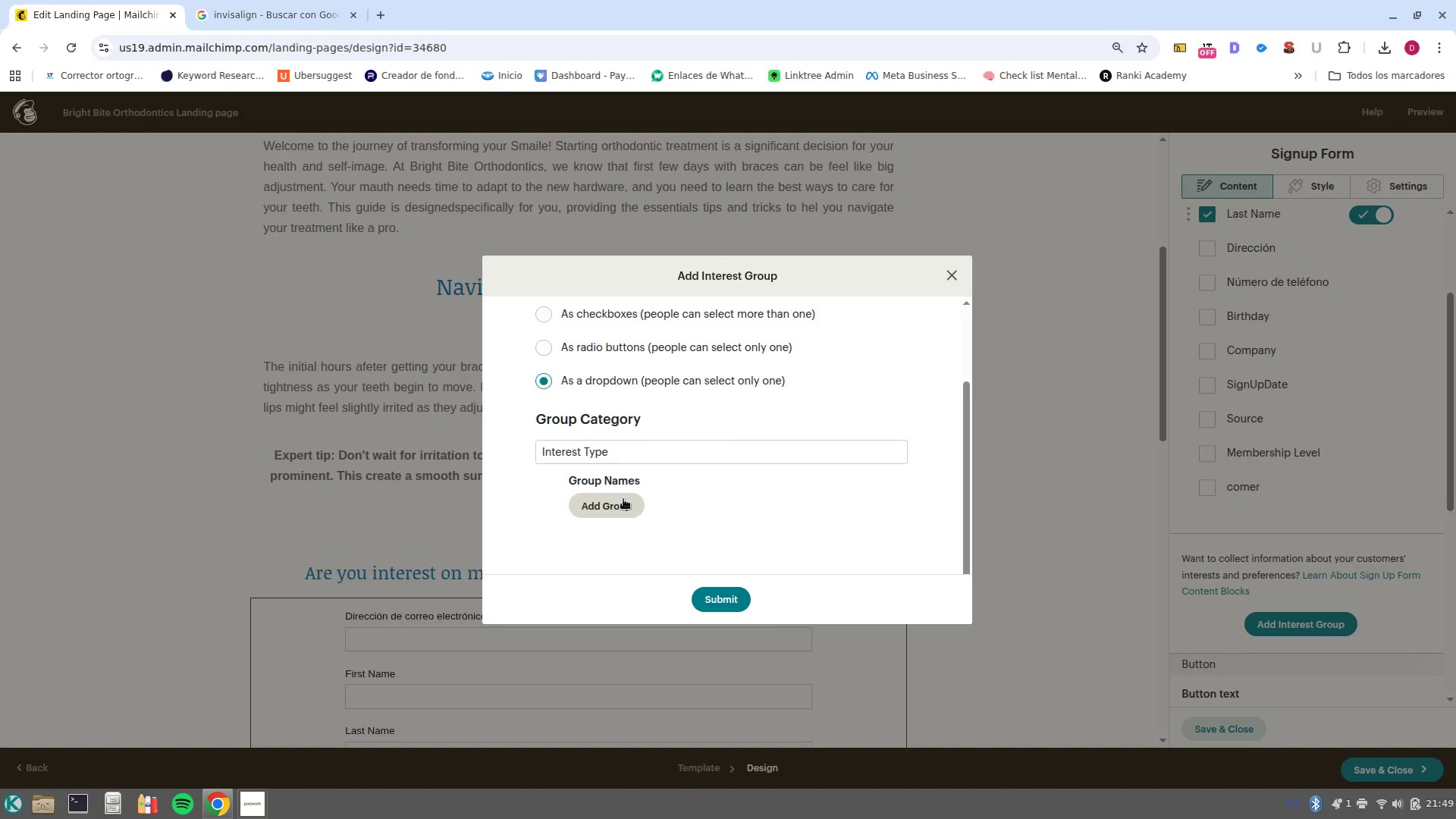 
left_click([622, 507])
 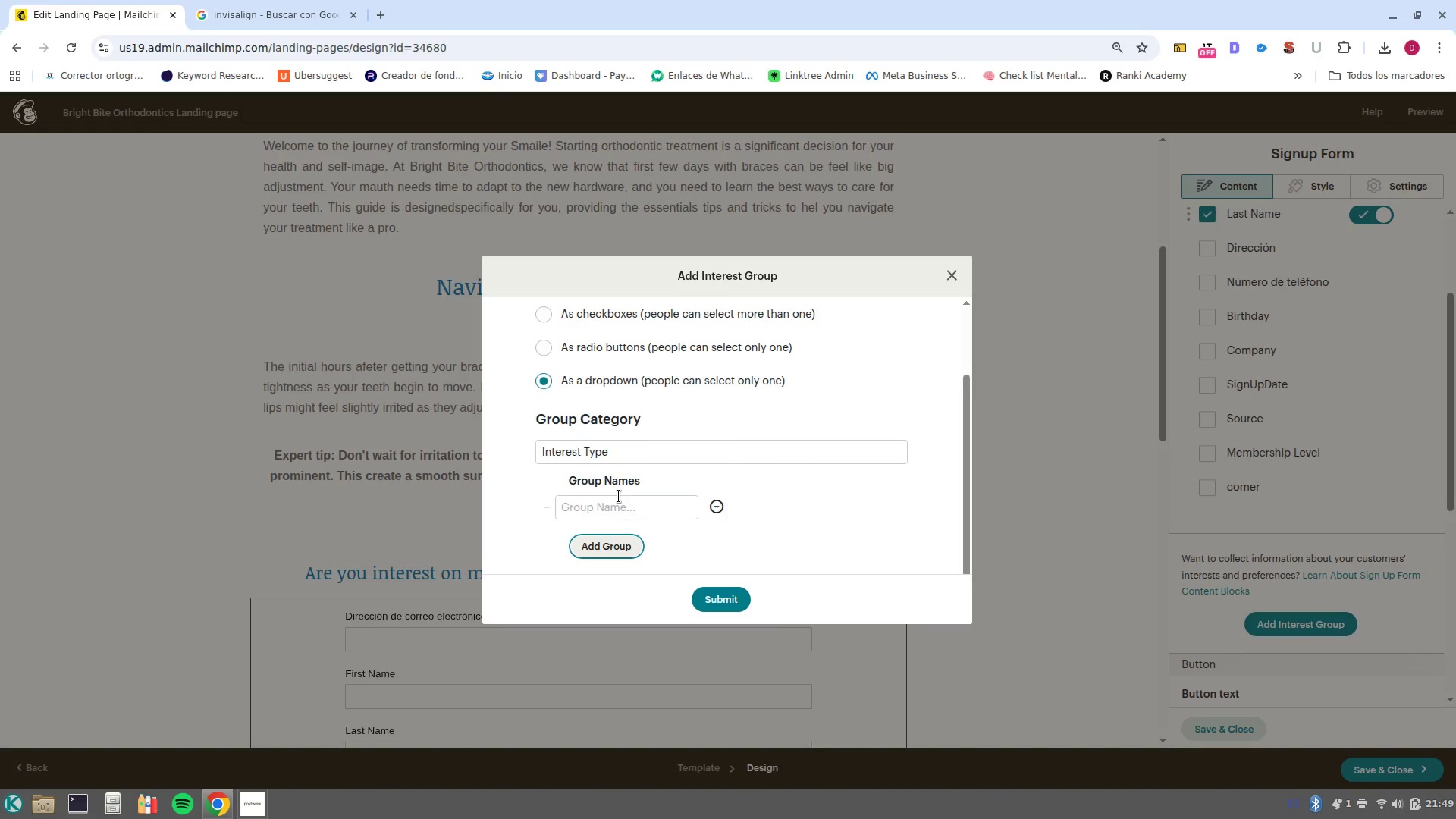 
left_click([611, 479])
 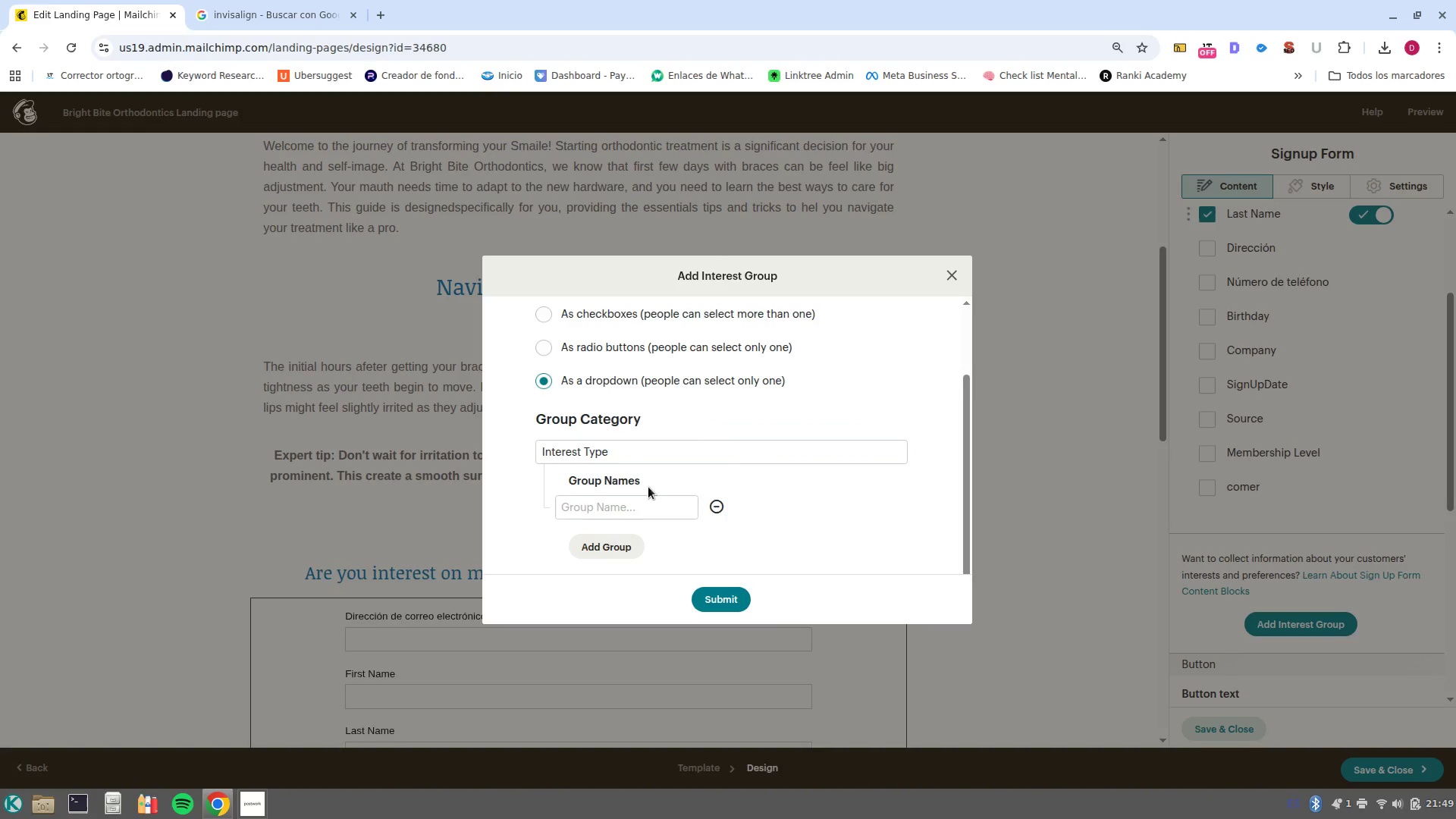 
left_click_drag(start_coordinate=[648, 487], to_coordinate=[571, 478])
 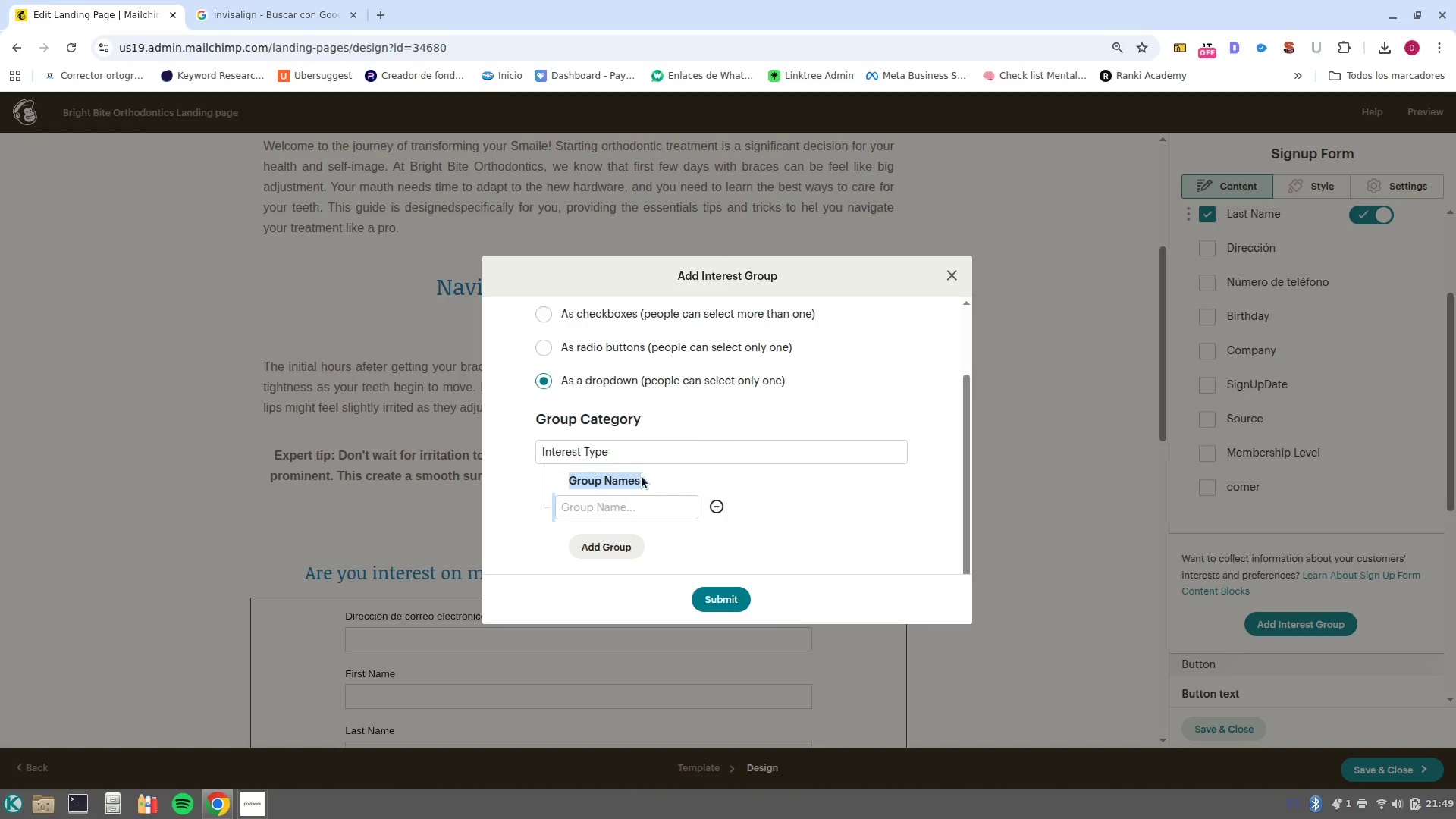 
left_click([638, 447])
 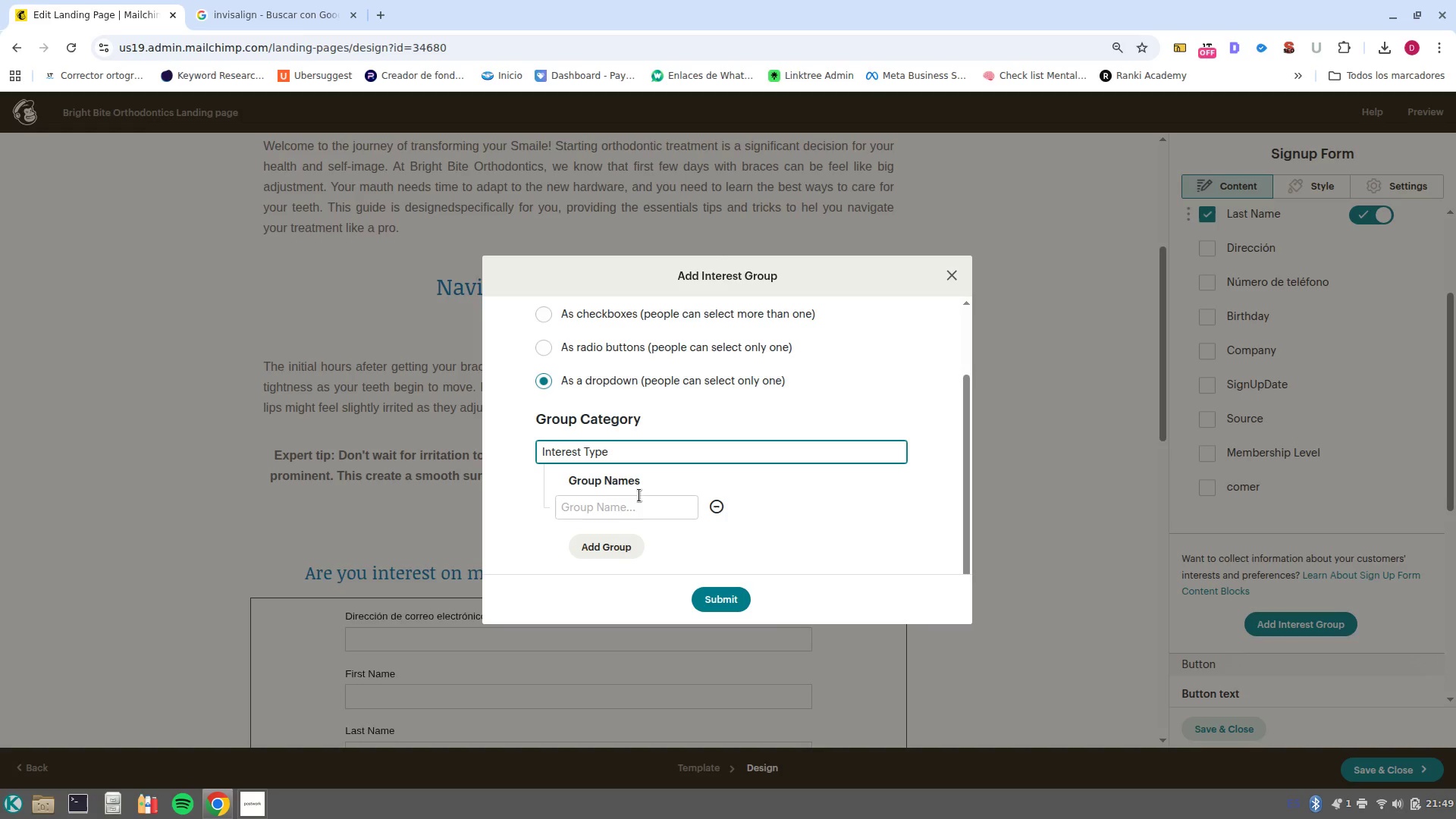 
left_click([642, 509])
 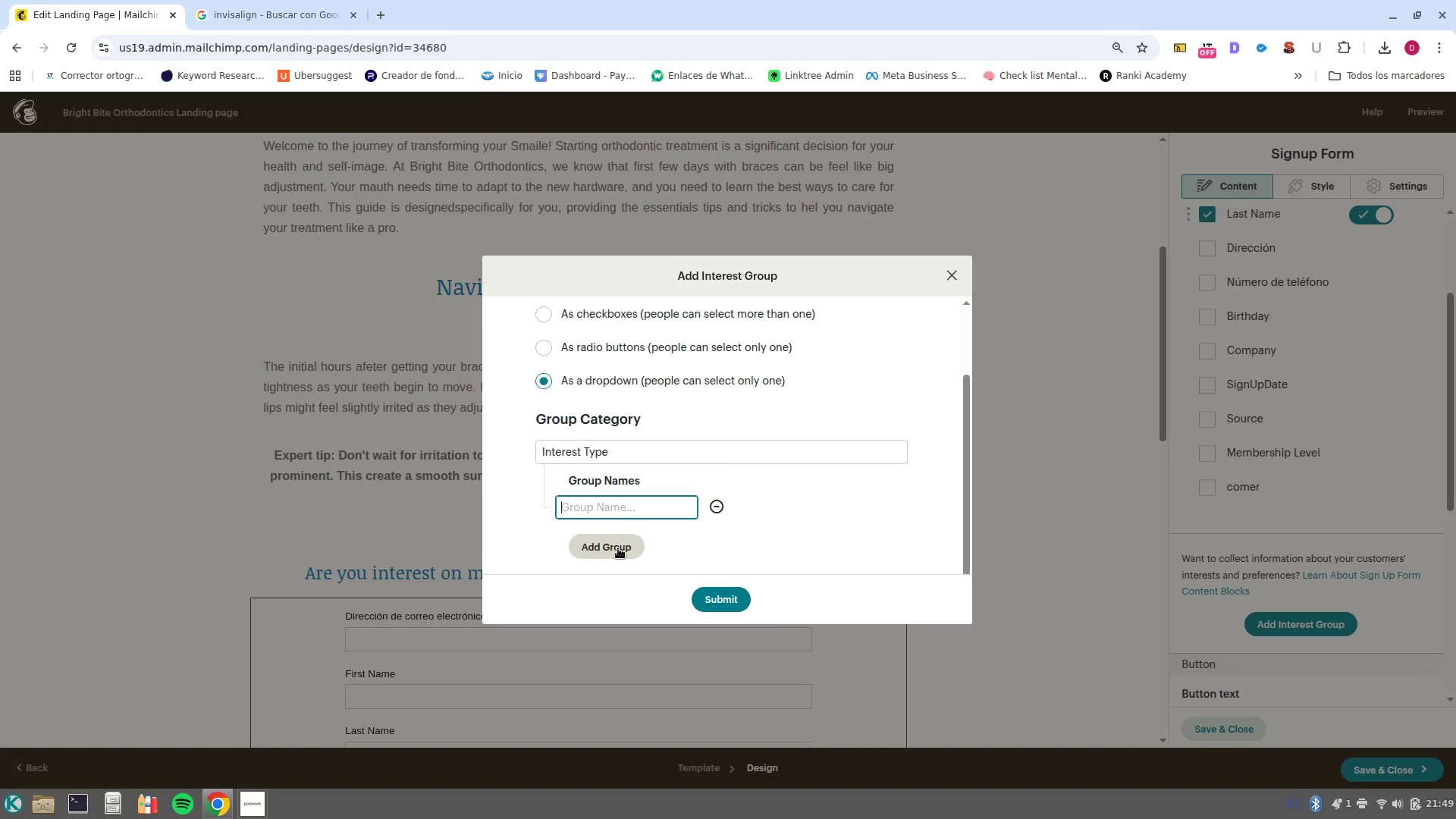 
left_click([622, 551])
 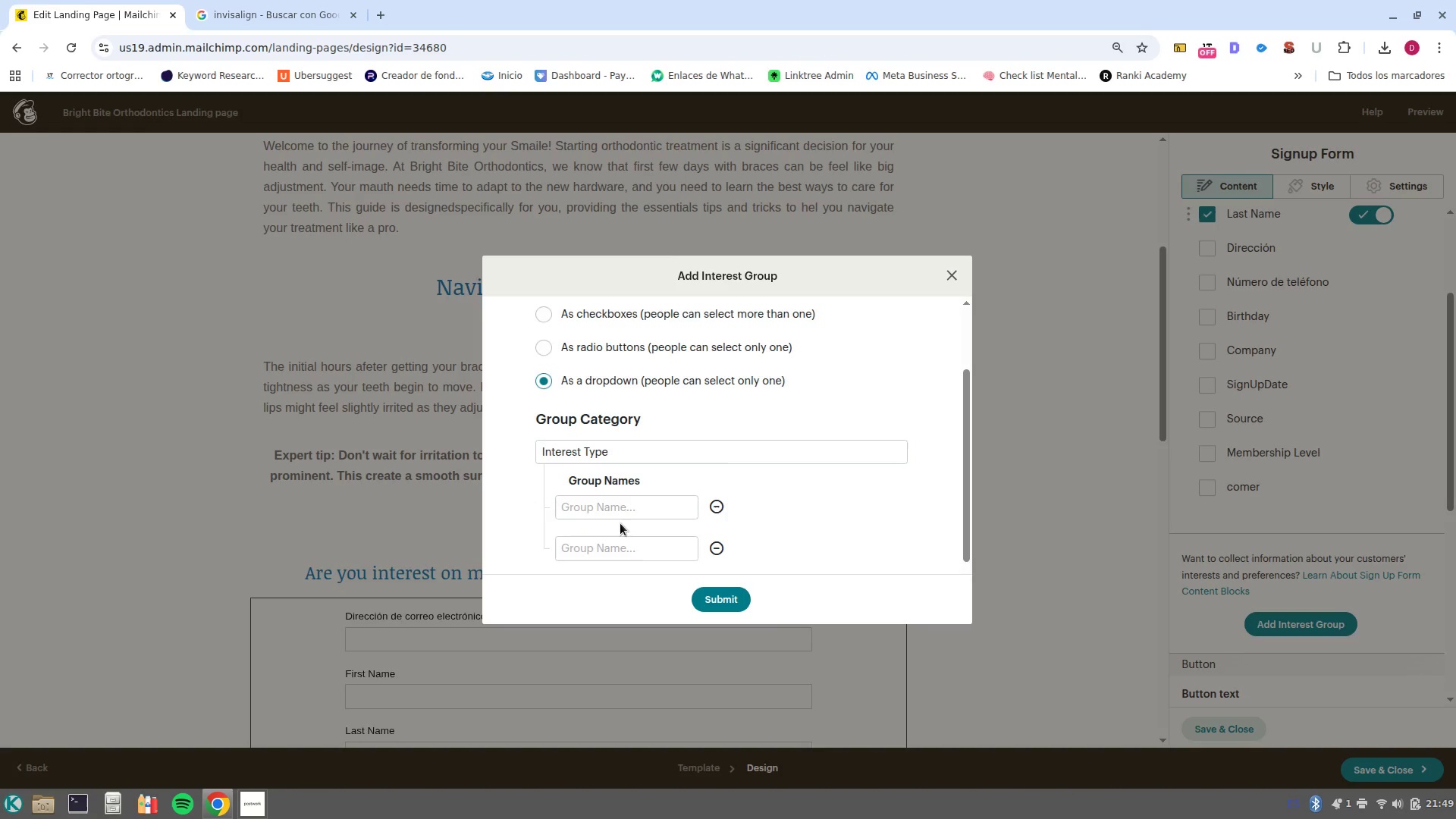 
left_click([624, 512])
 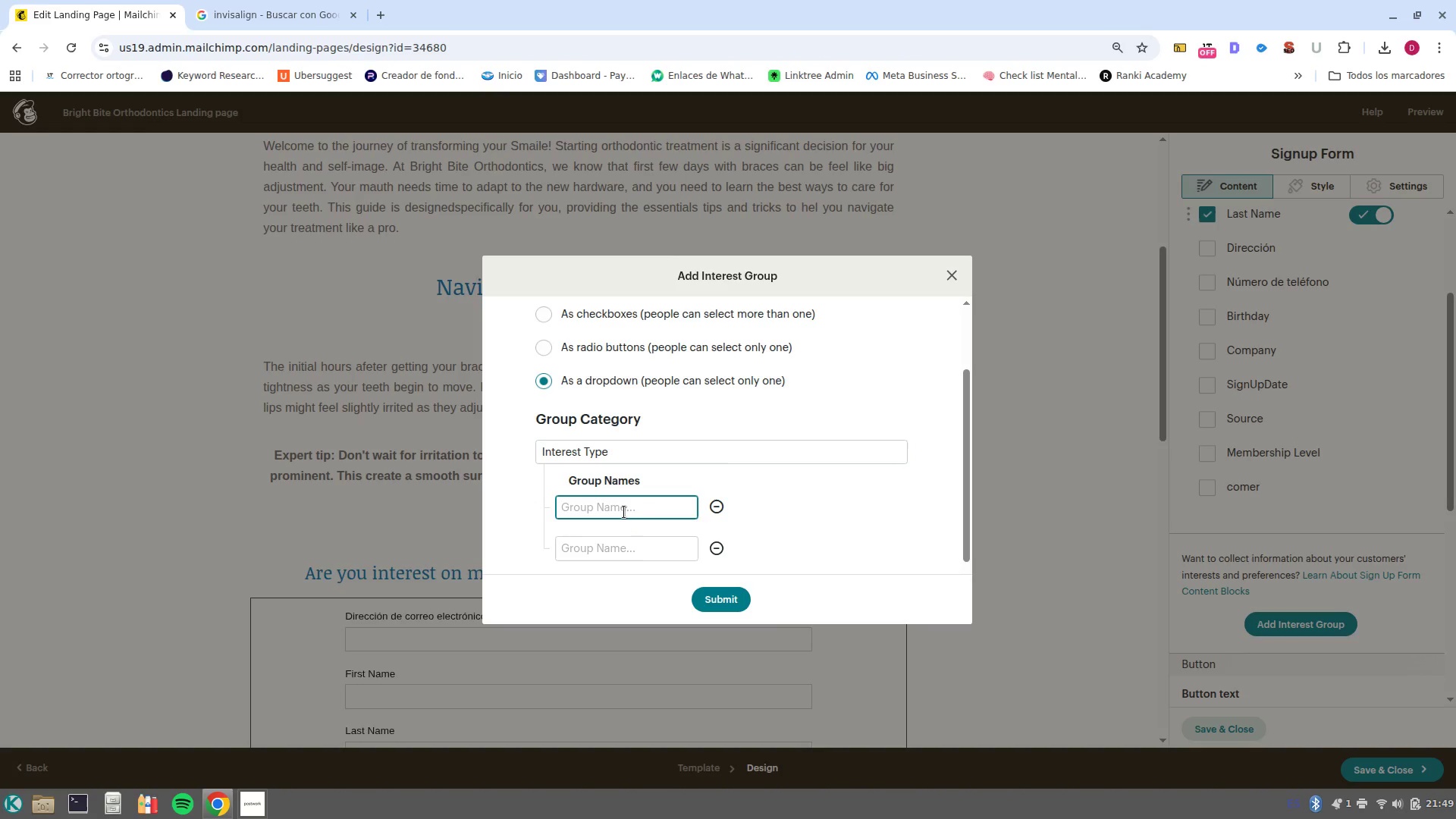 
type(Braces)
 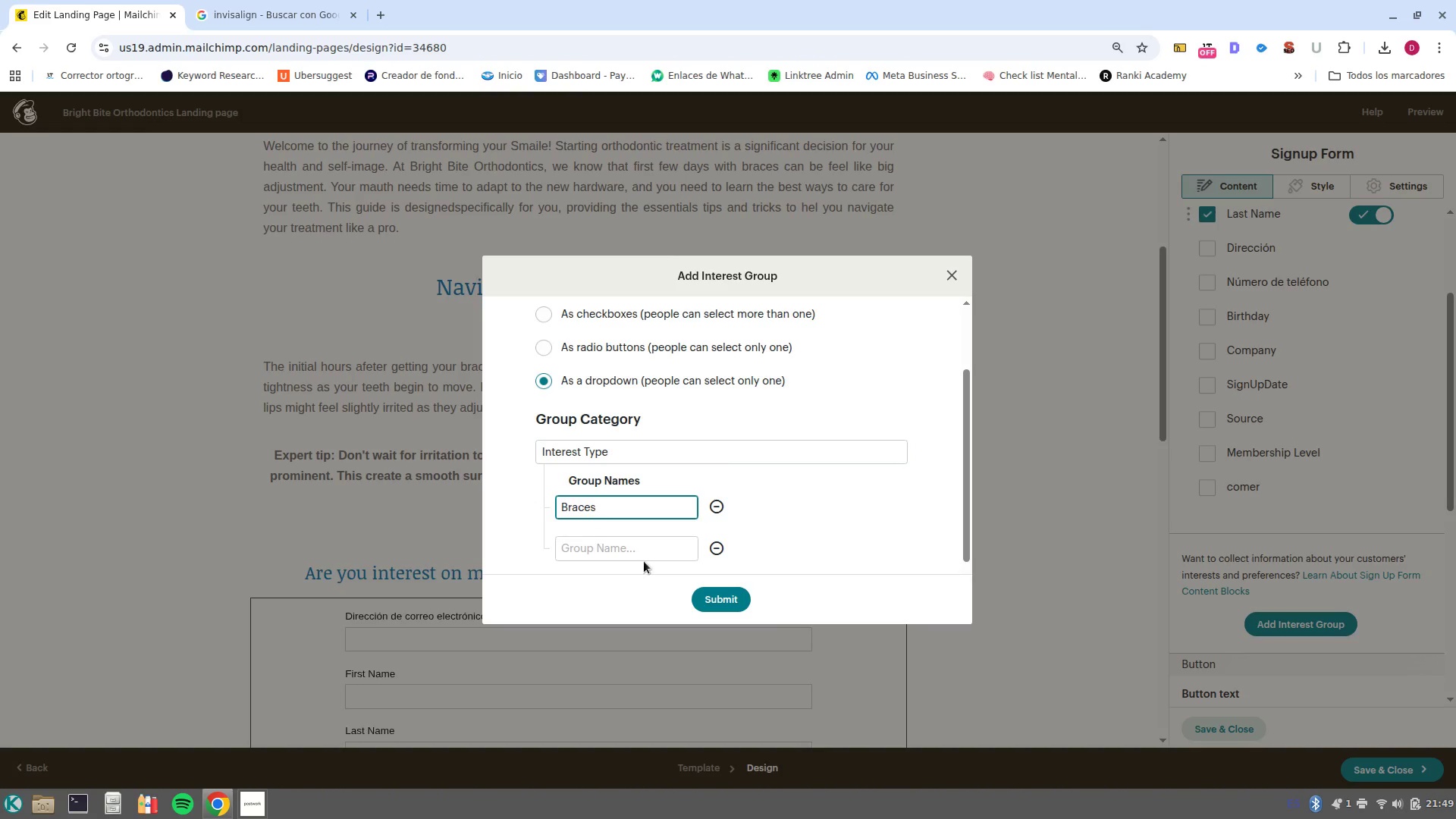 
left_click([644, 552])
 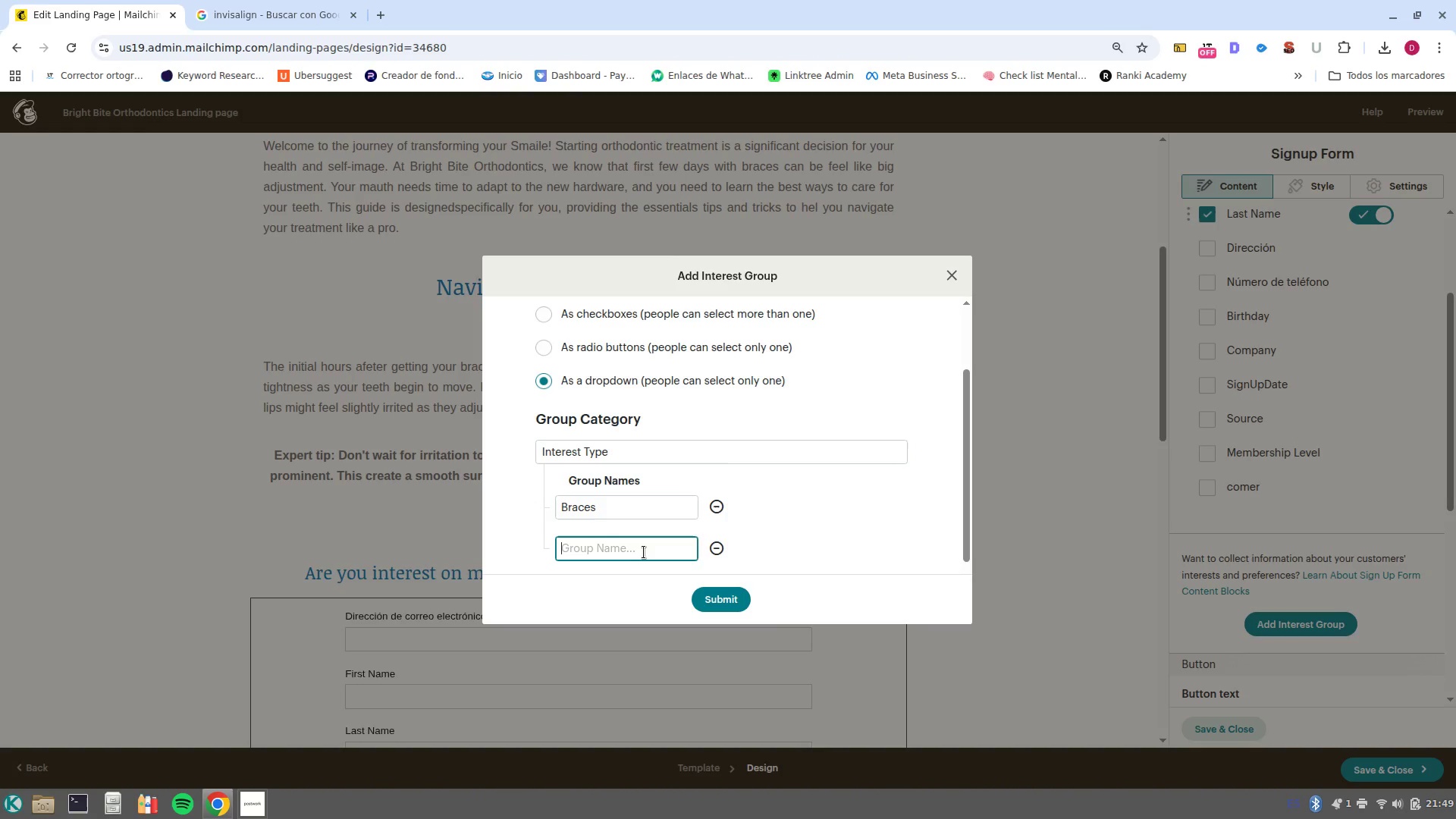 
type(Invisalign)
 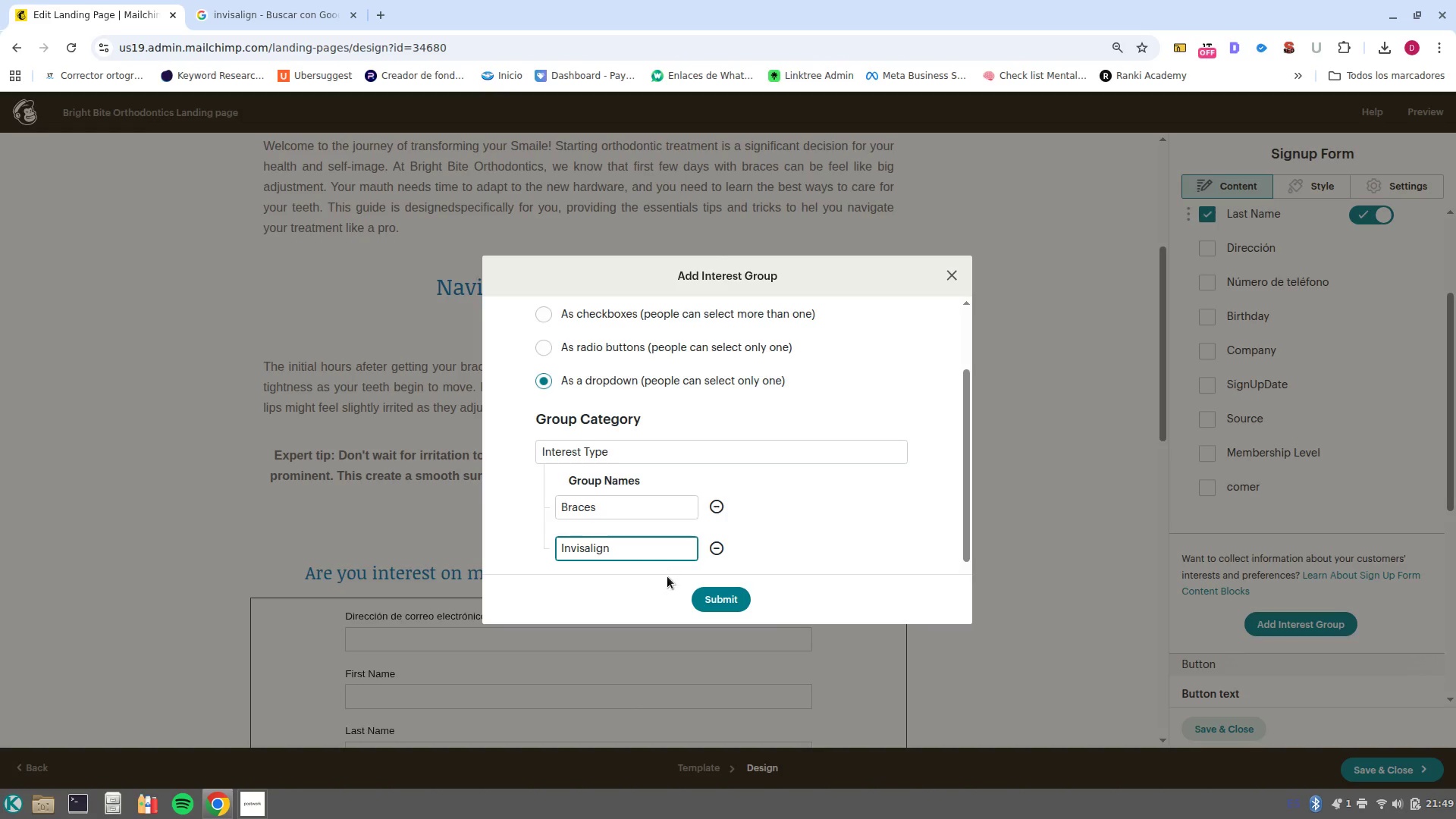 
left_click([711, 601])
 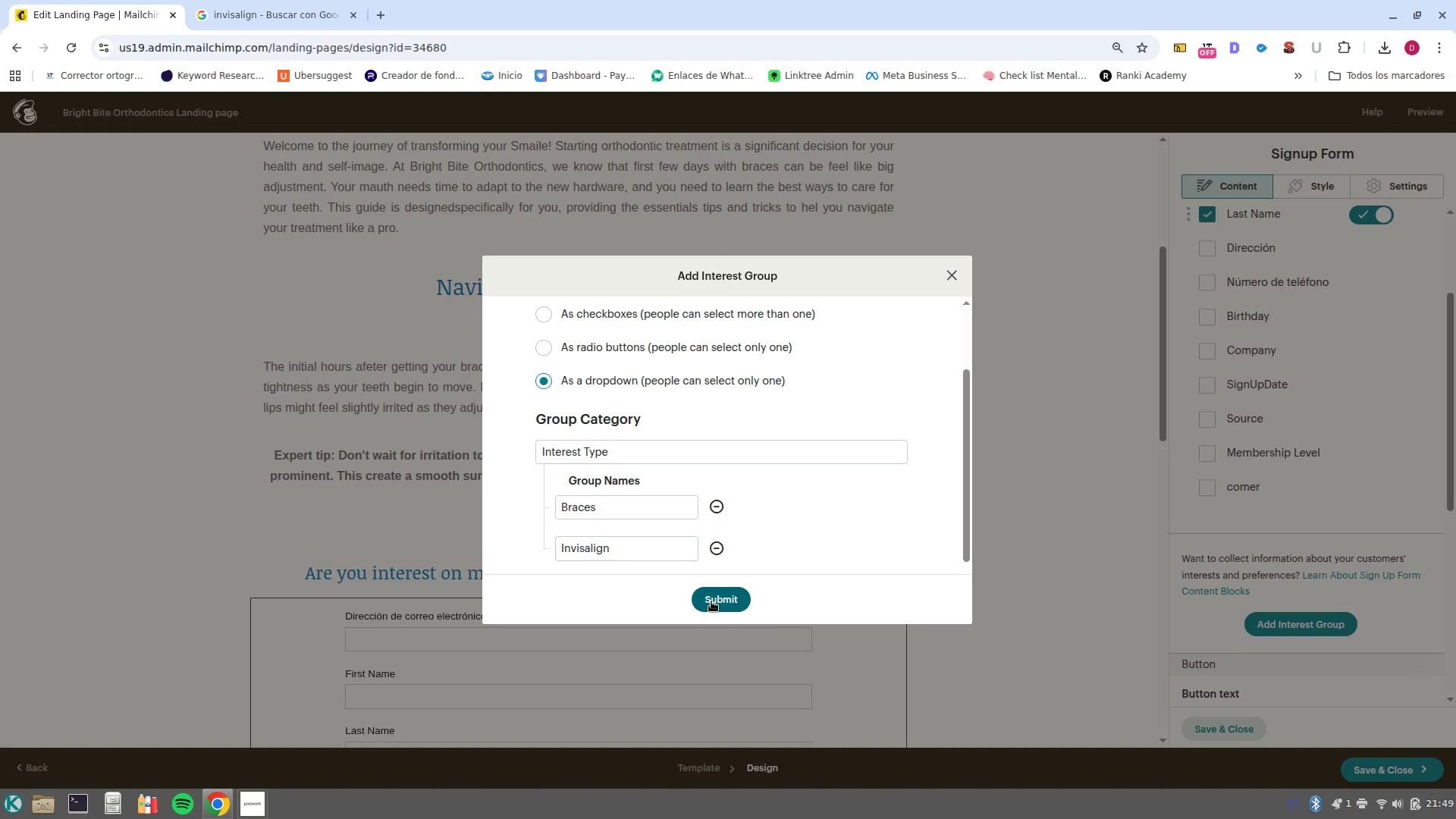 
double_click([711, 601])
 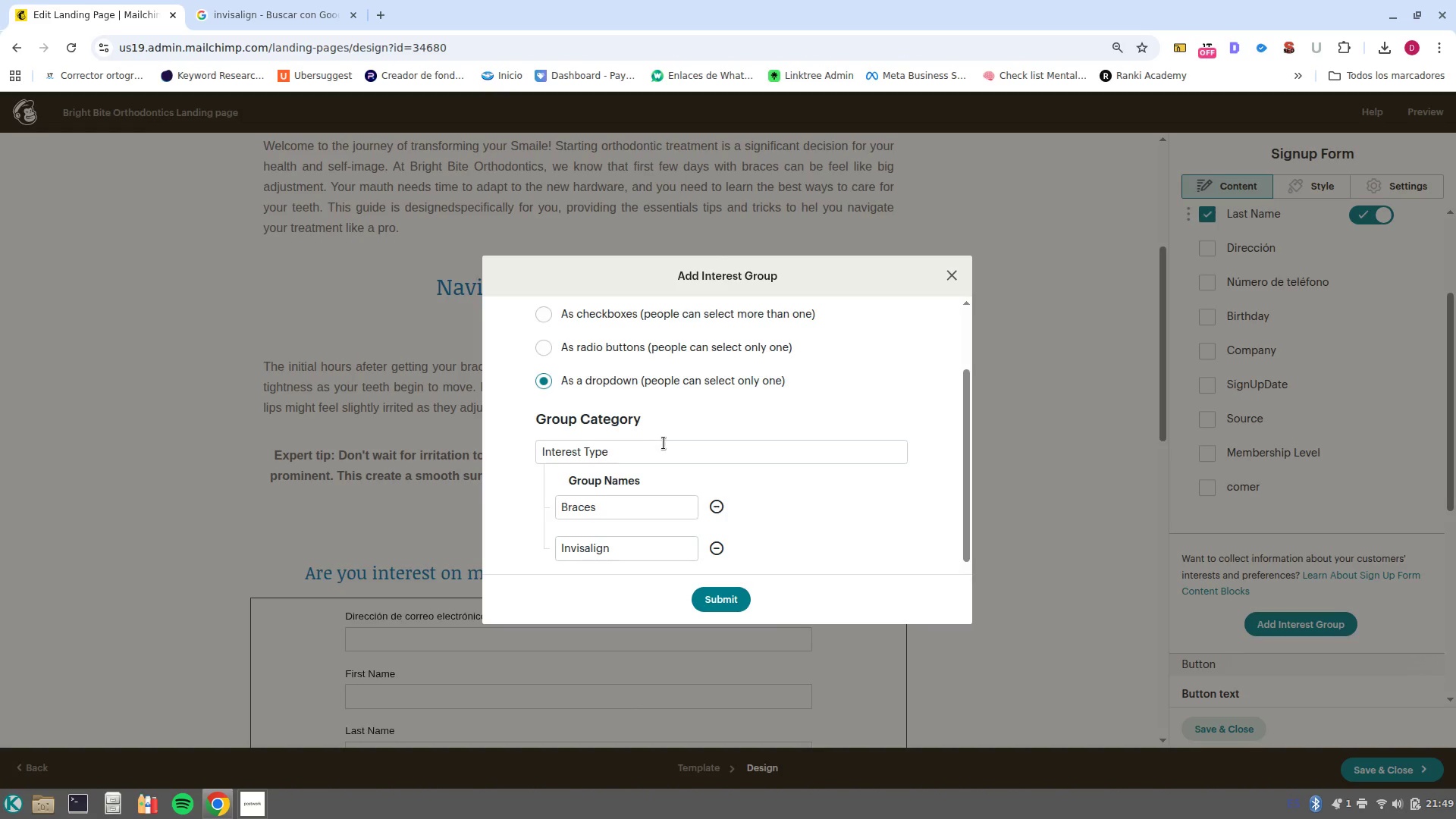 
left_click_drag(start_coordinate=[664, 443], to_coordinate=[512, 451])
 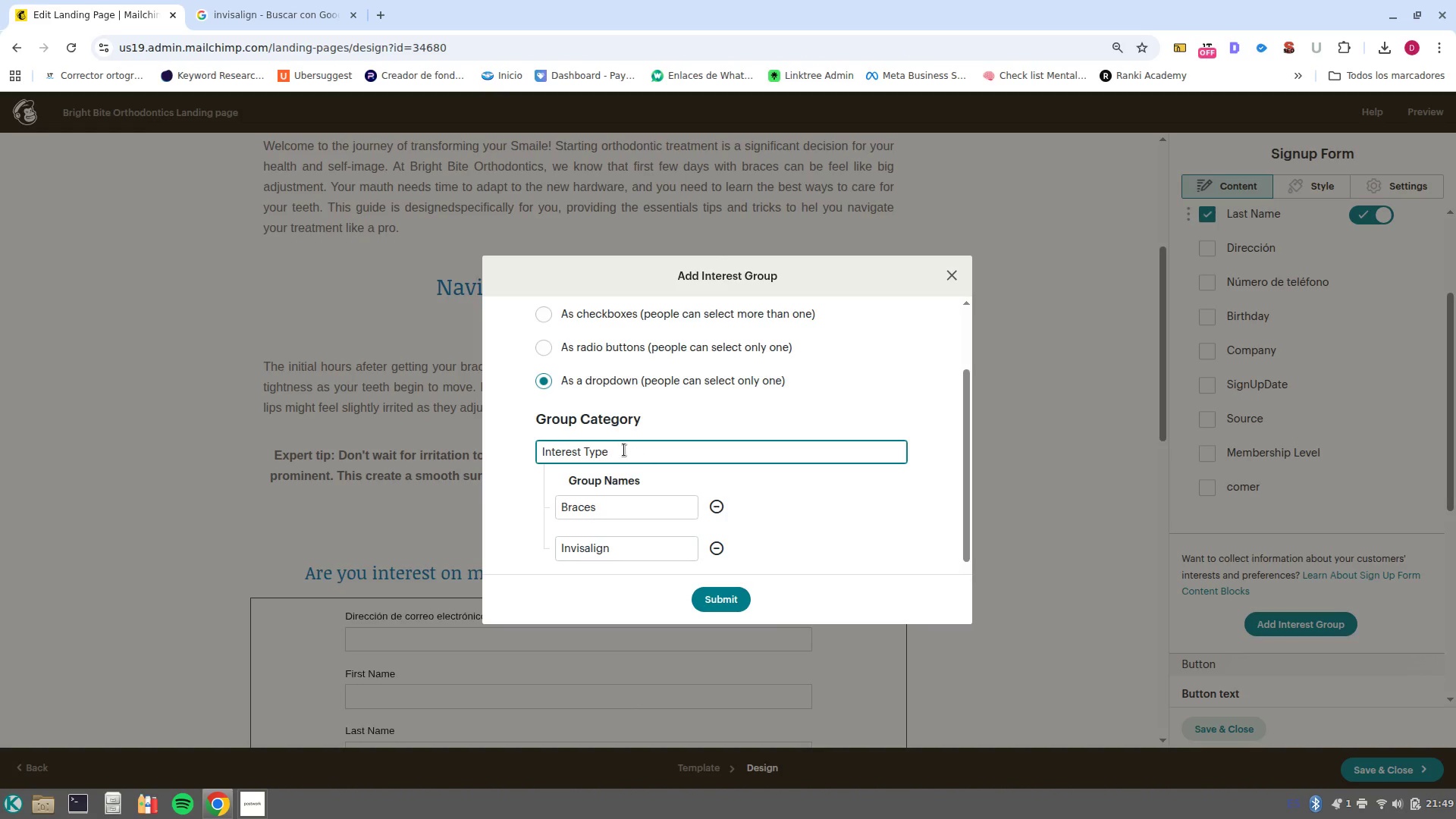 
left_click_drag(start_coordinate=[624, 450], to_coordinate=[461, 453])
 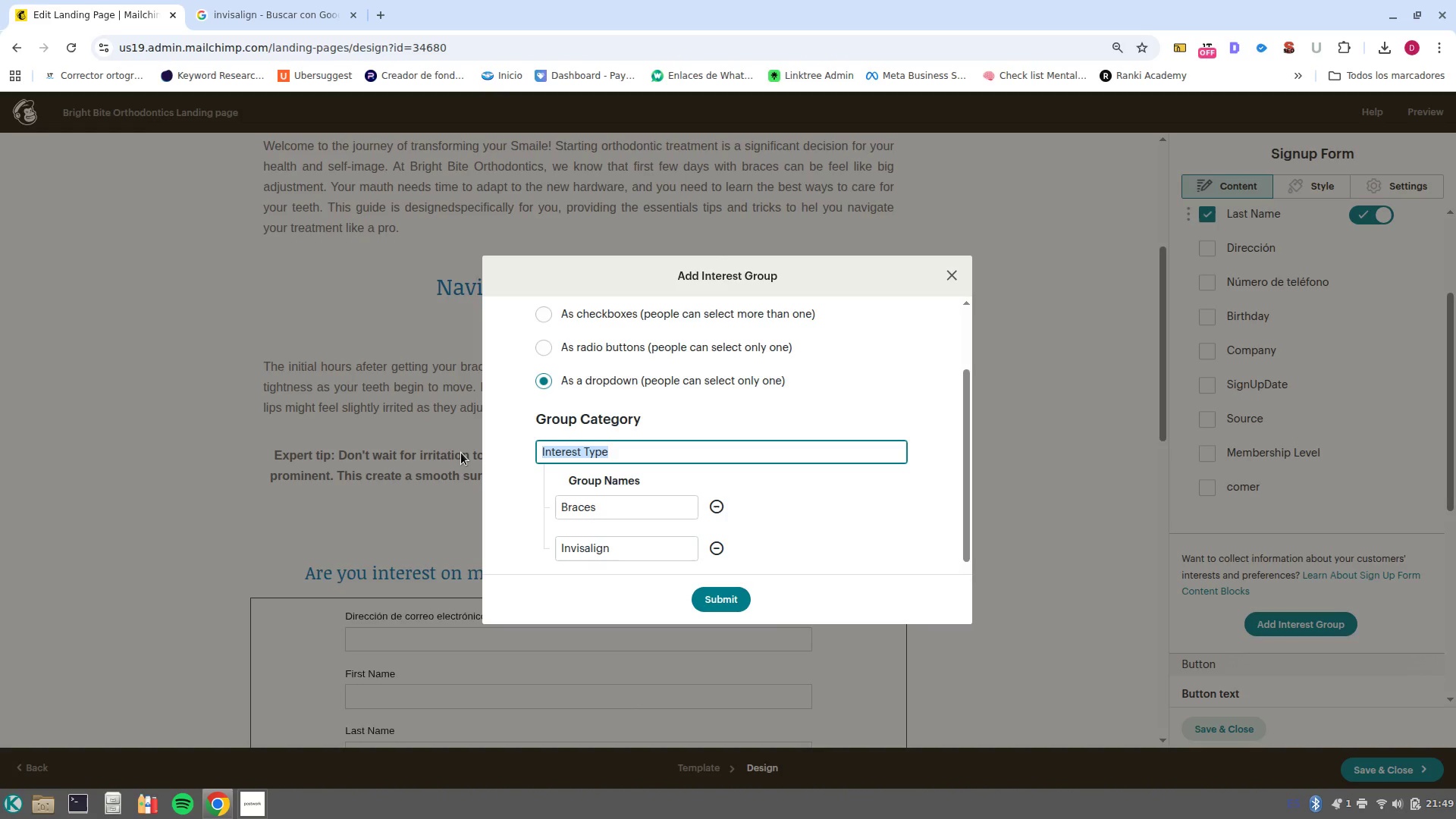 
type(dientes)
 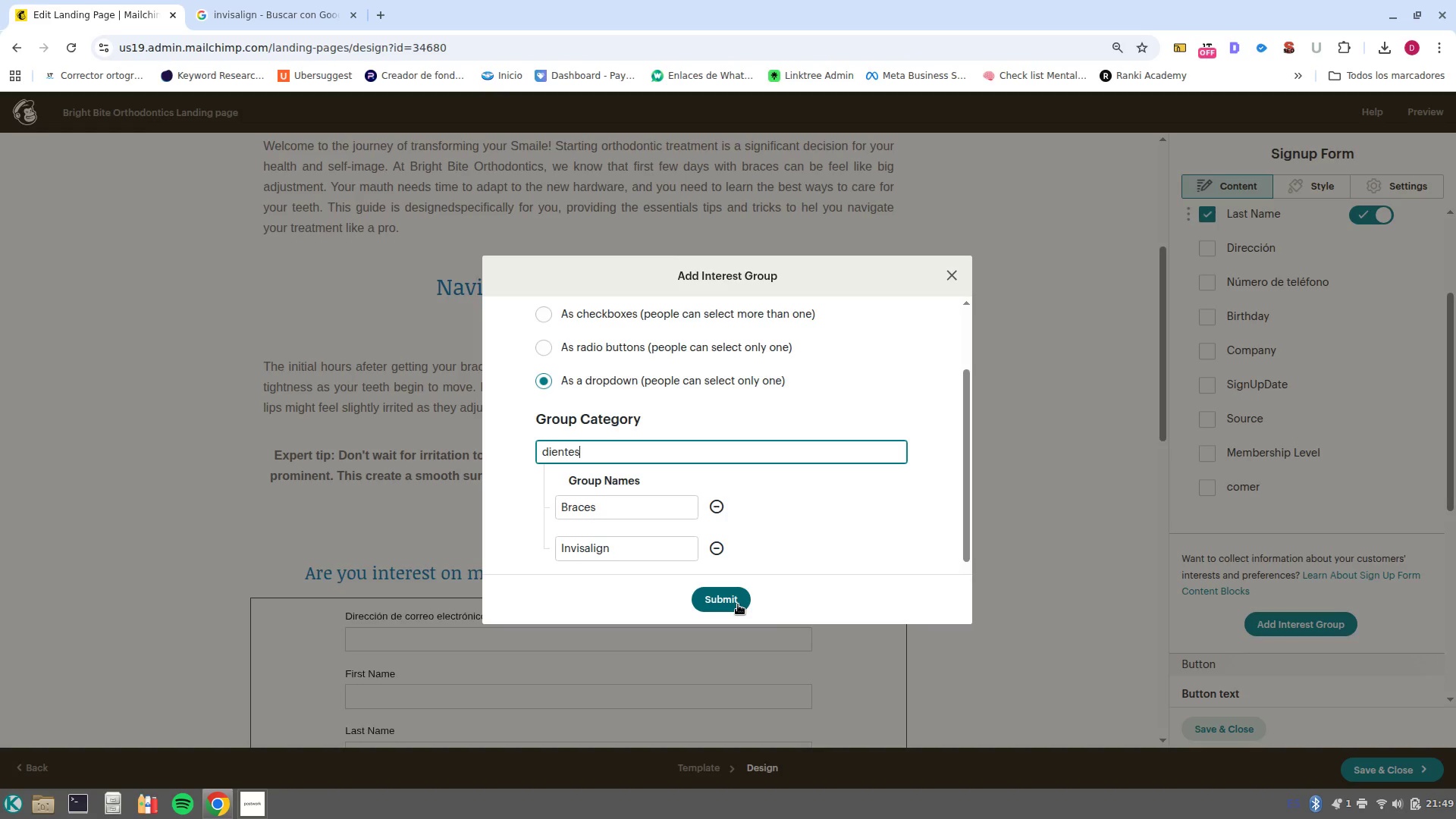 
wait(5.12)
 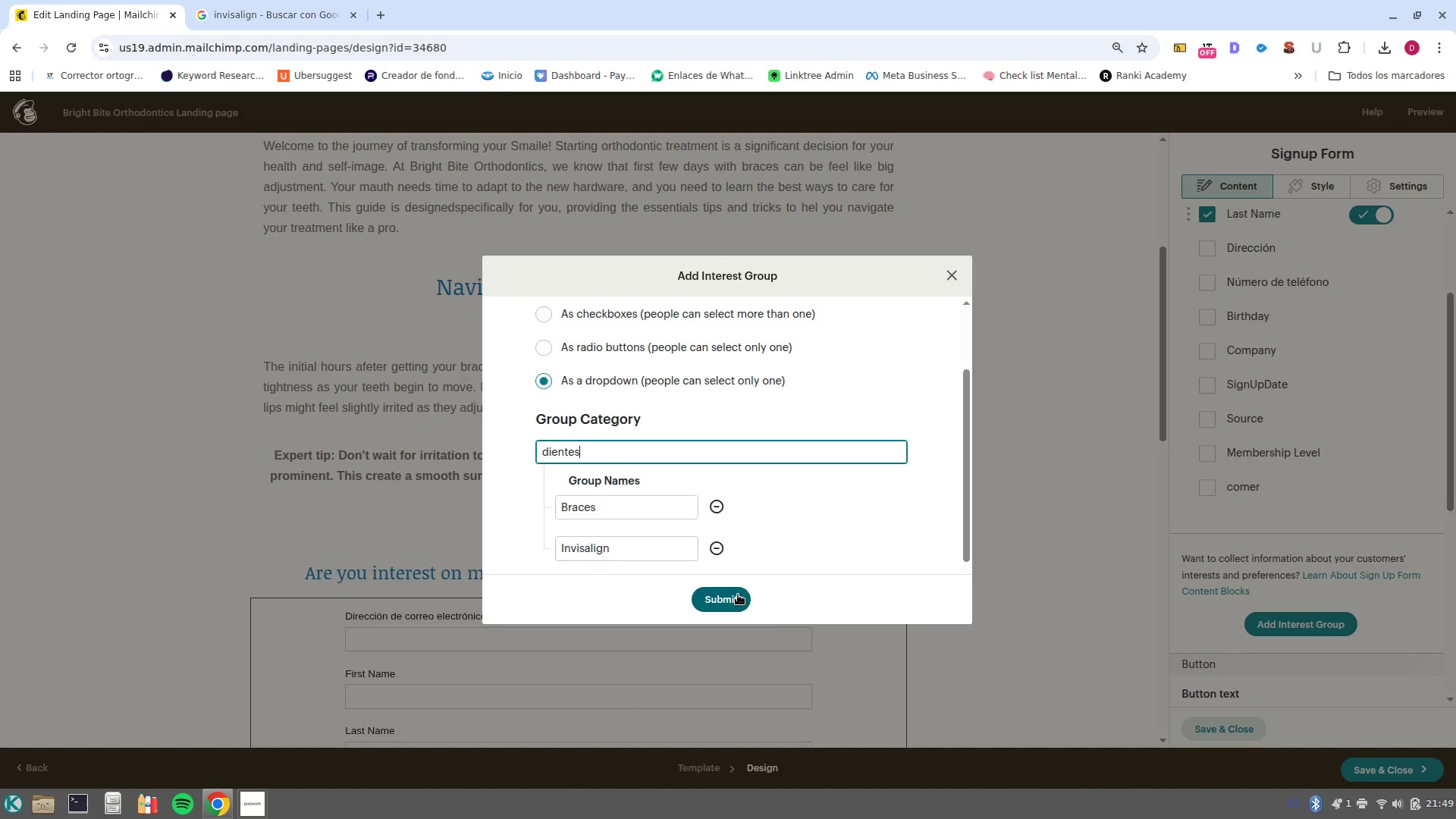 
left_click([738, 604])
 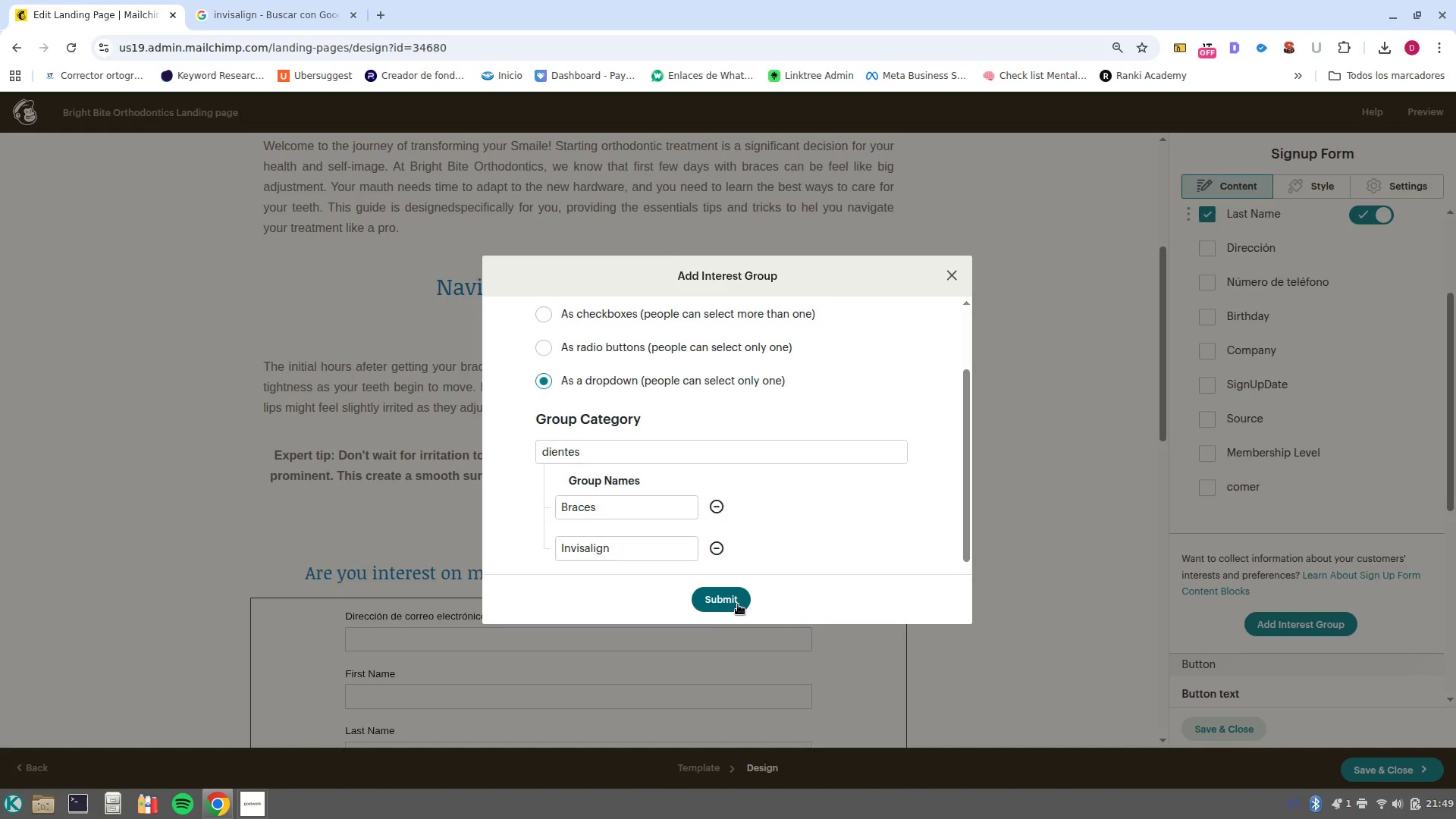 
double_click([726, 605])
 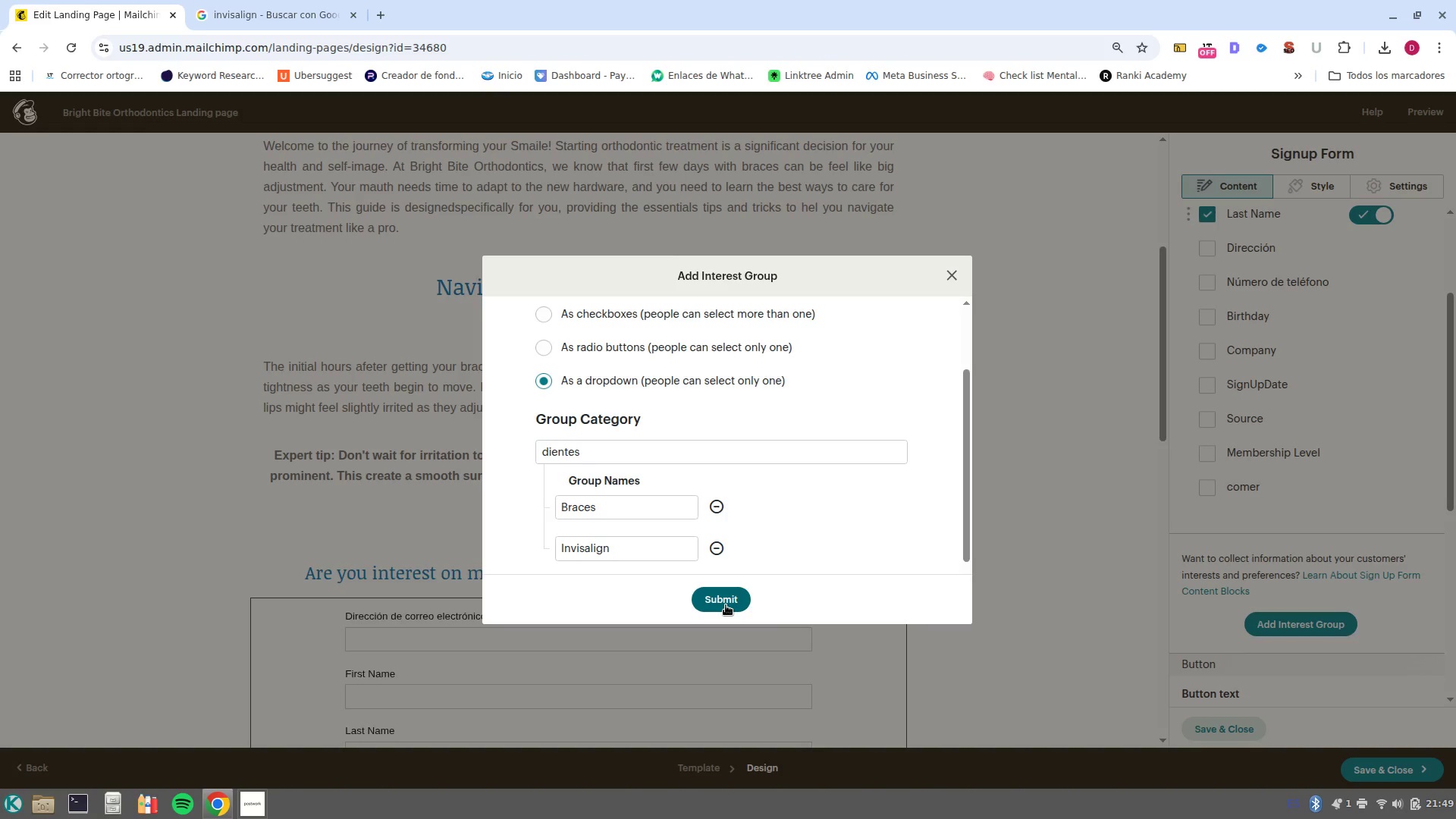 
triple_click([726, 605])
 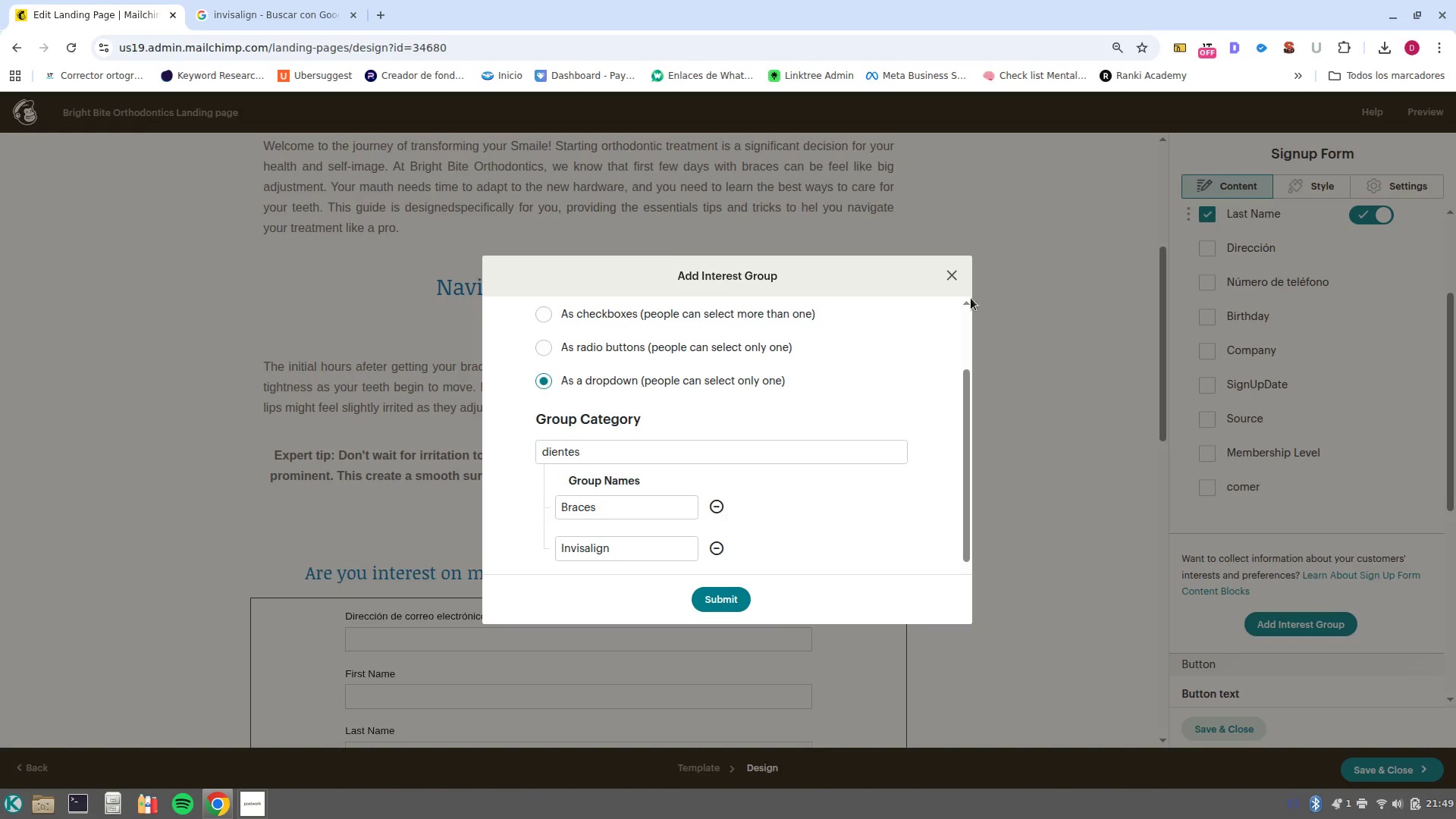 
left_click([952, 282])
 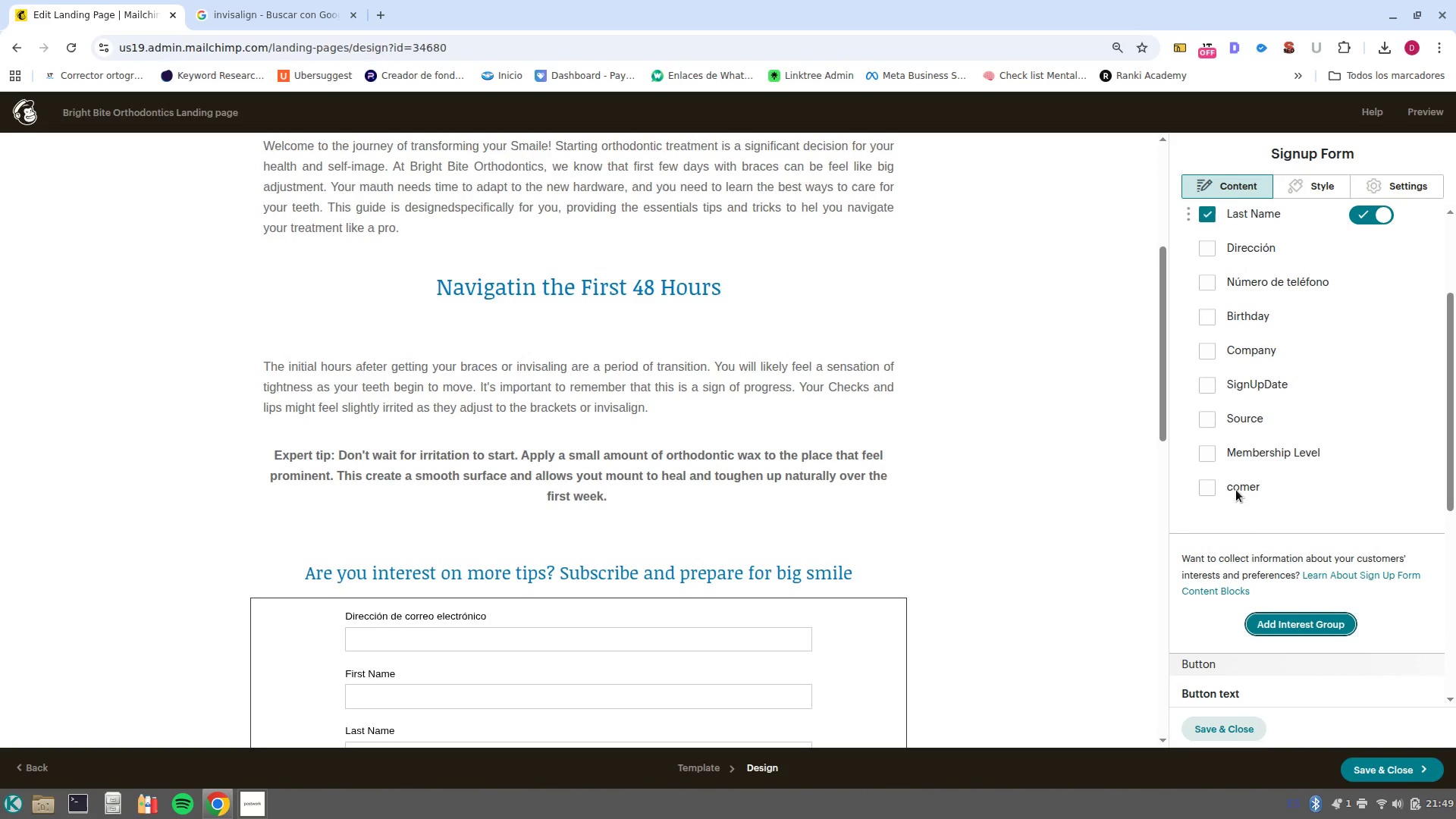 
left_click([1236, 490])
 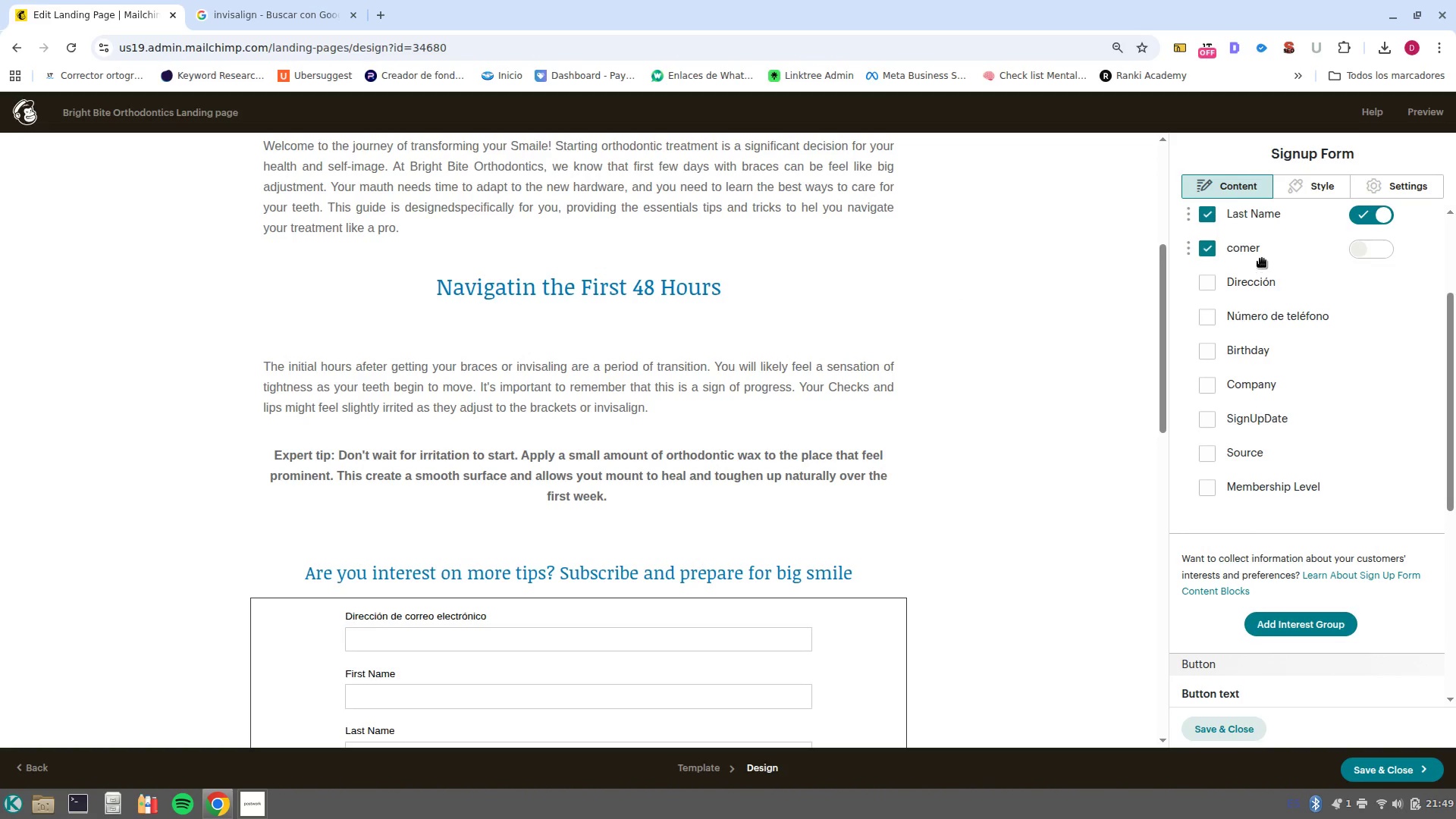 
left_click([1208, 249])
 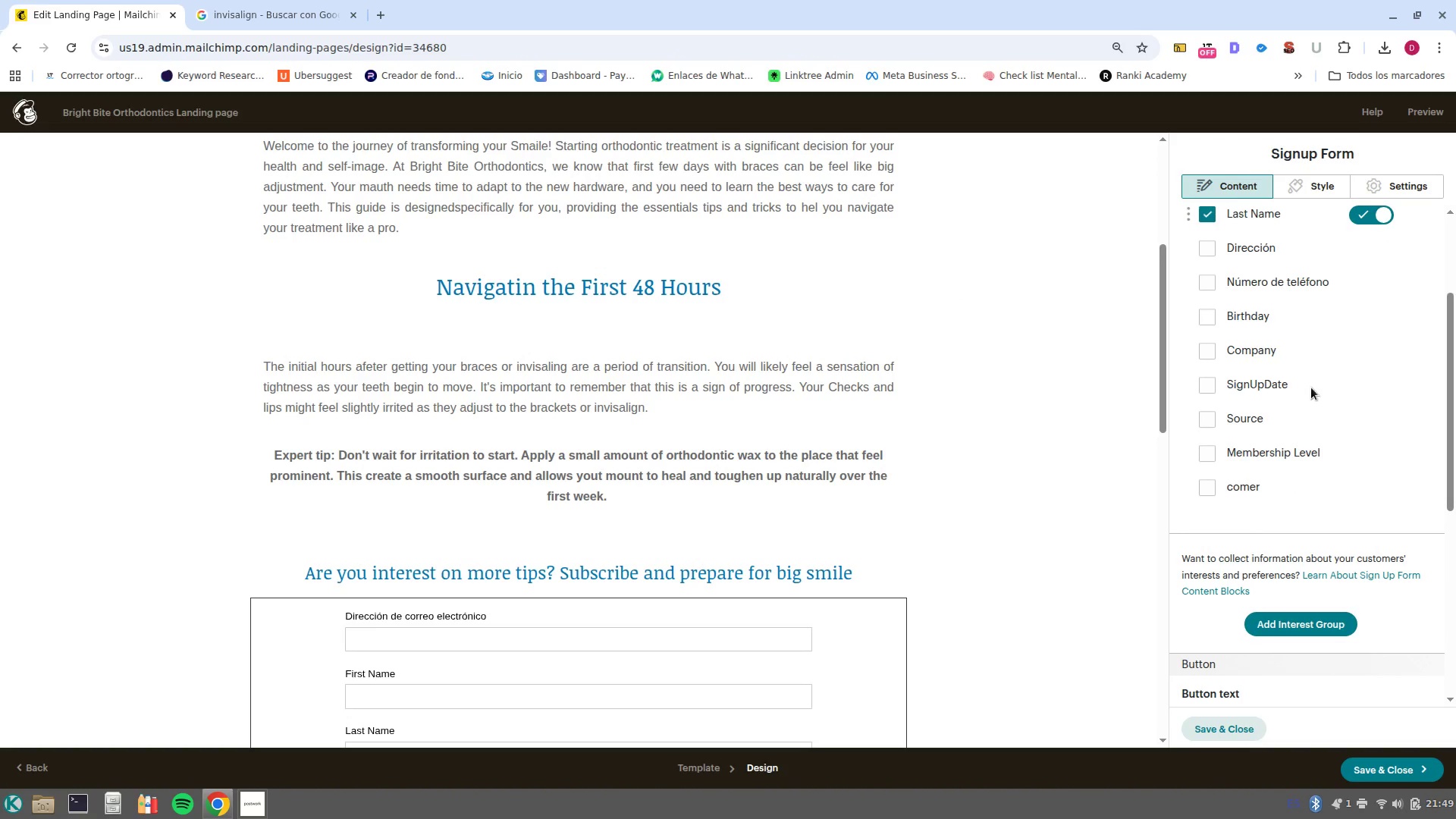 
scroll: coordinate [1309, 489], scroll_direction: down, amount: 1.0
 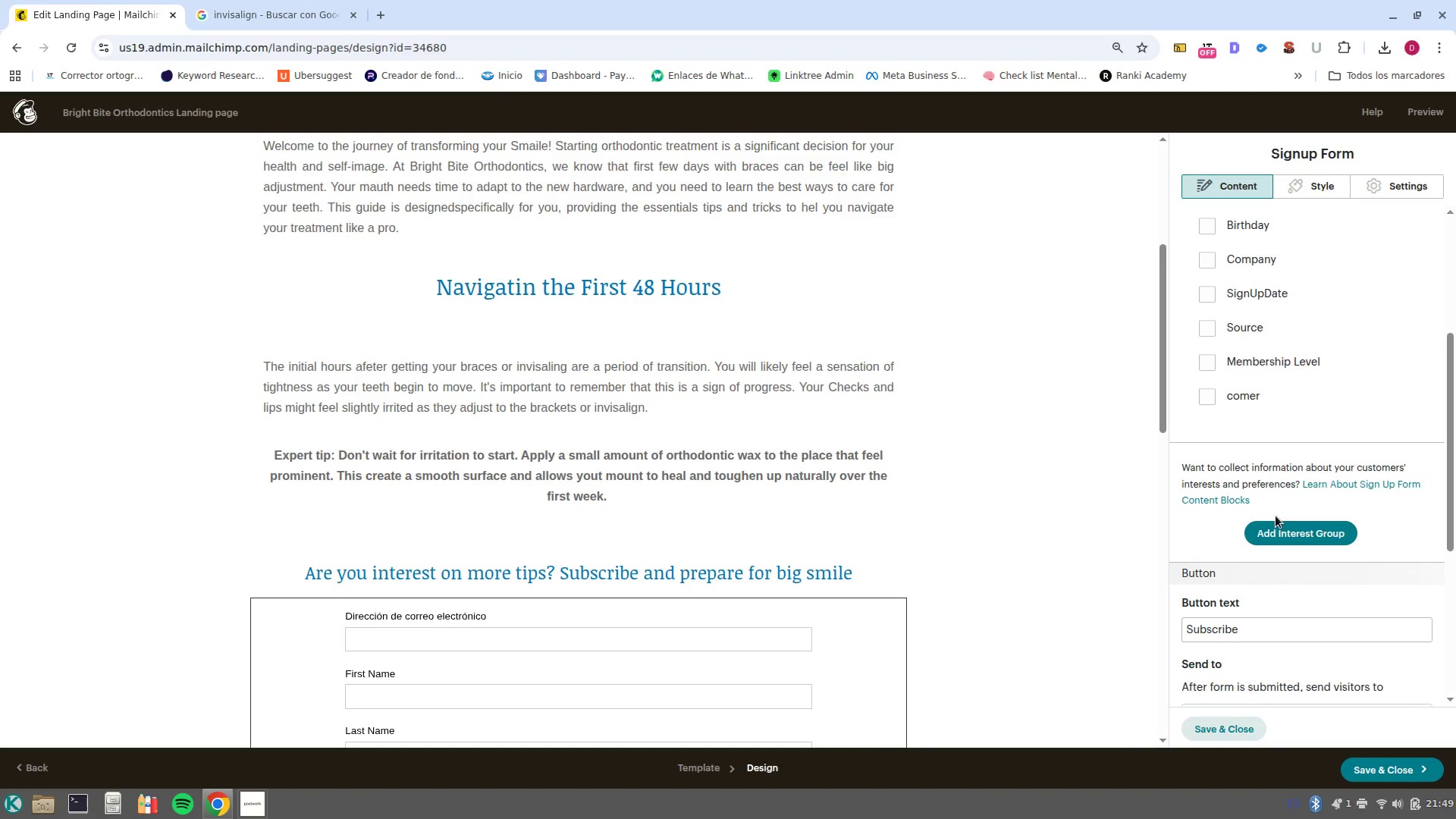 
left_click([1291, 532])
 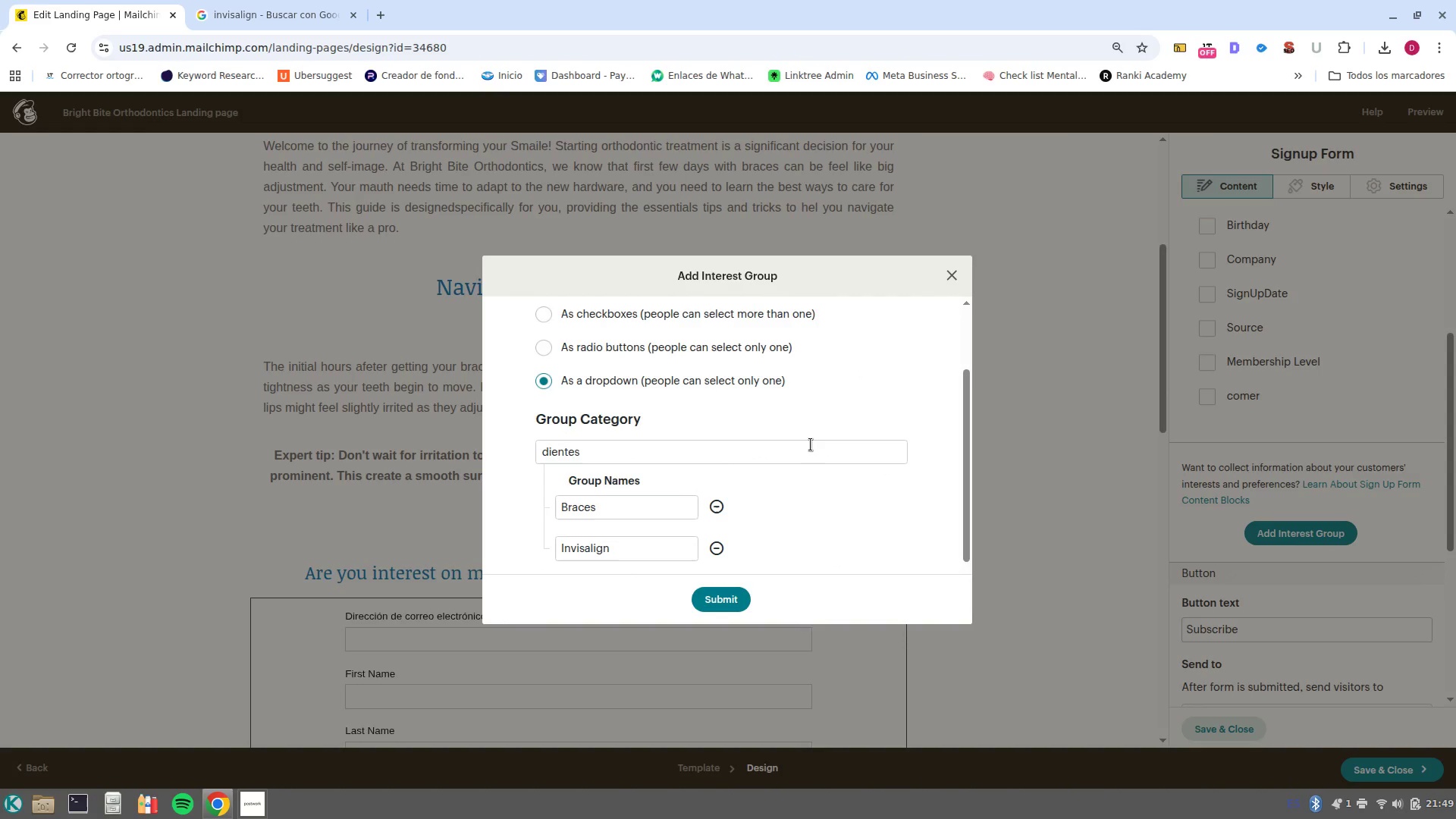 
wait(5.44)
 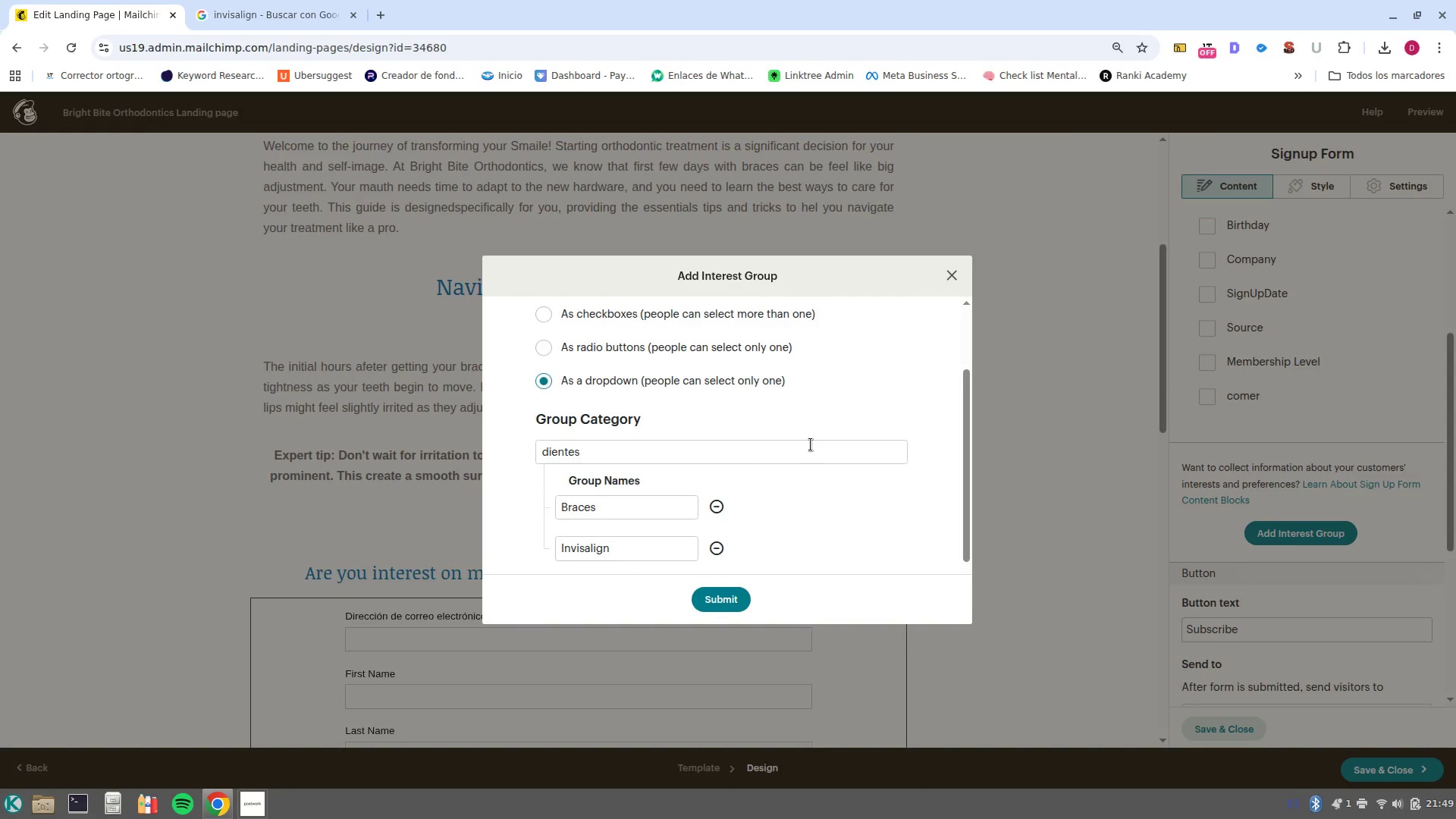 
scroll: coordinate [658, 461], scroll_direction: down, amount: 1.0
 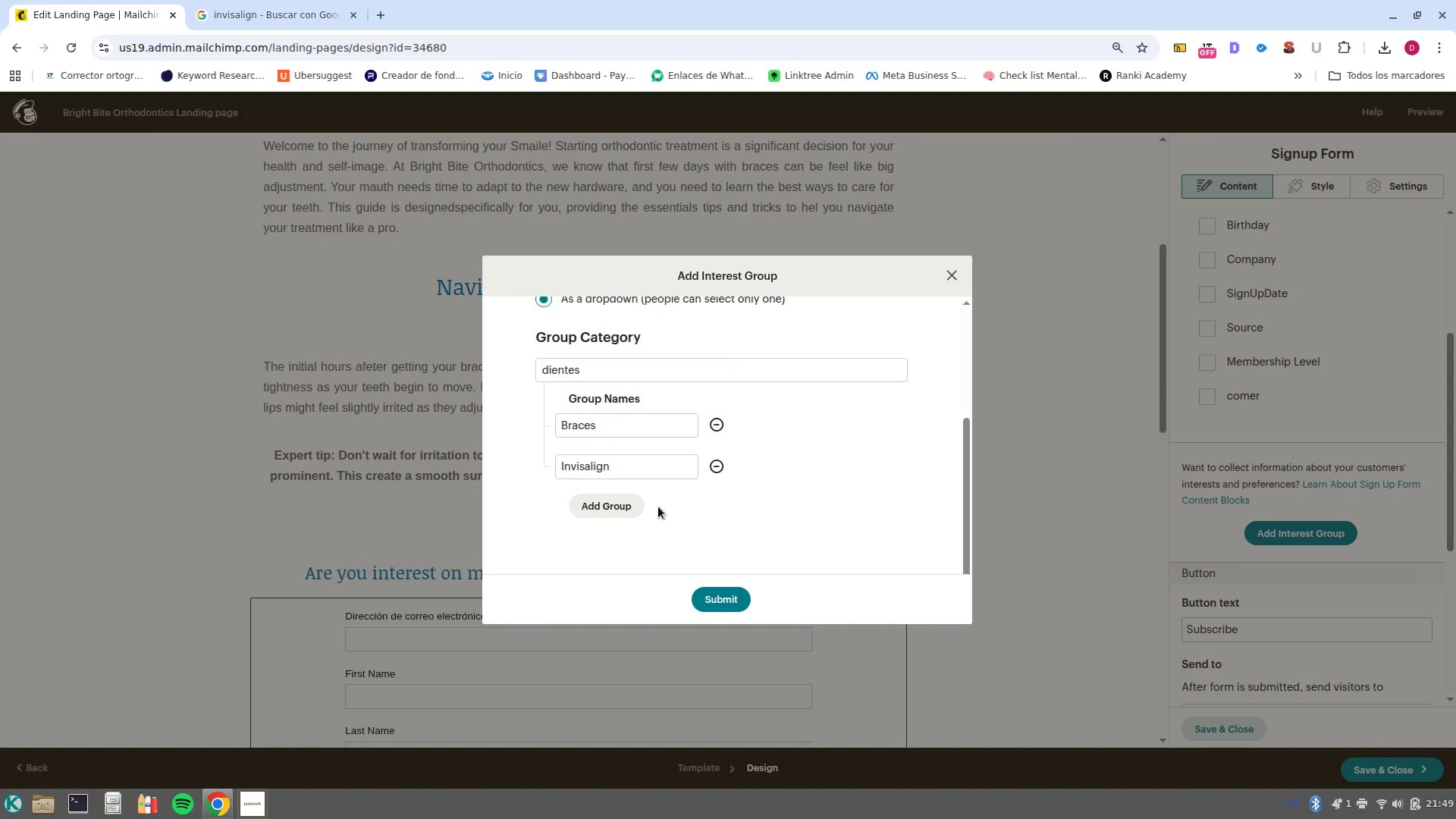 
scroll: coordinate [514, 370], scroll_direction: up, amount: 2.0
 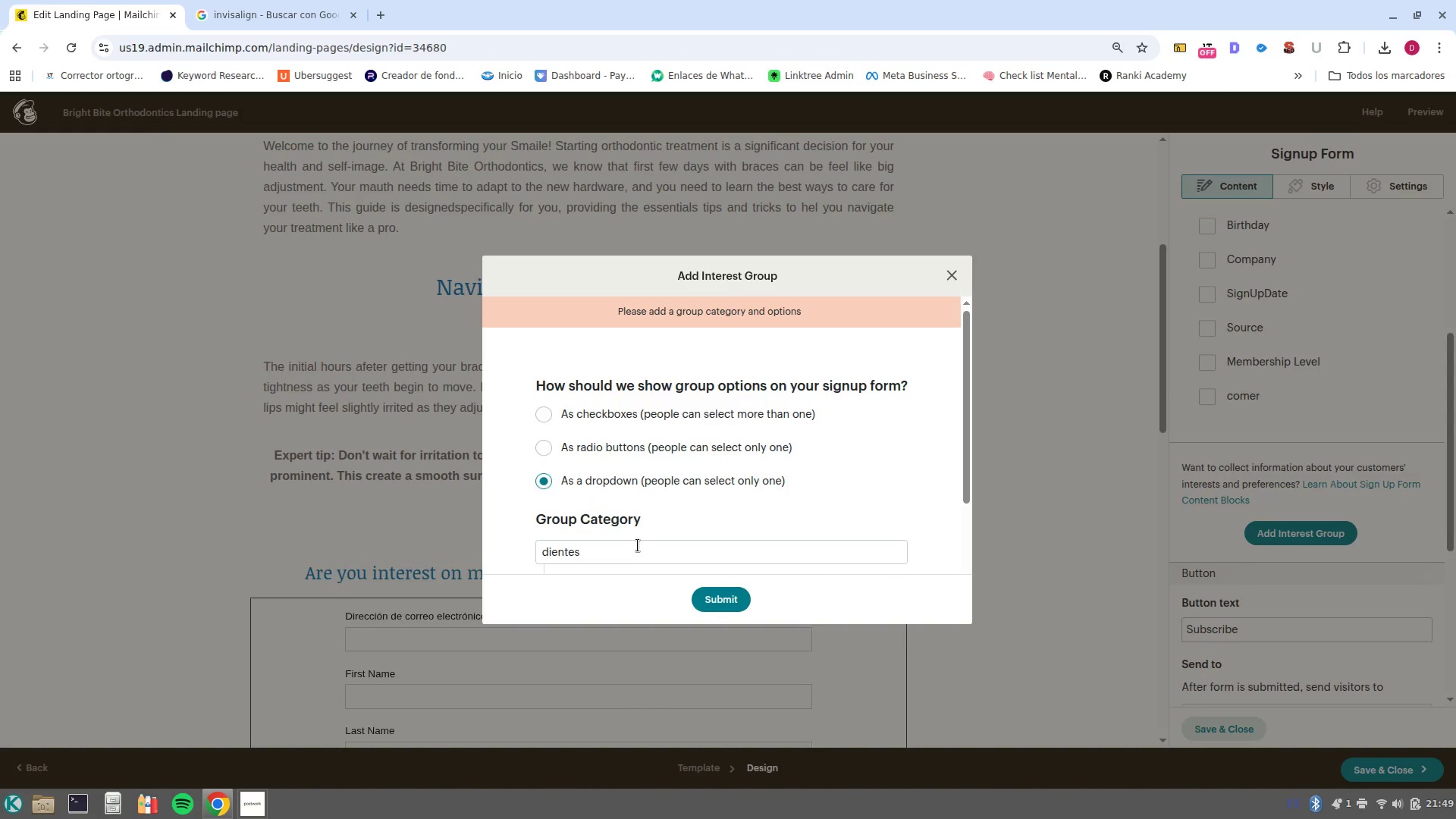 
left_click_drag(start_coordinate=[639, 560], to_coordinate=[428, 551])
 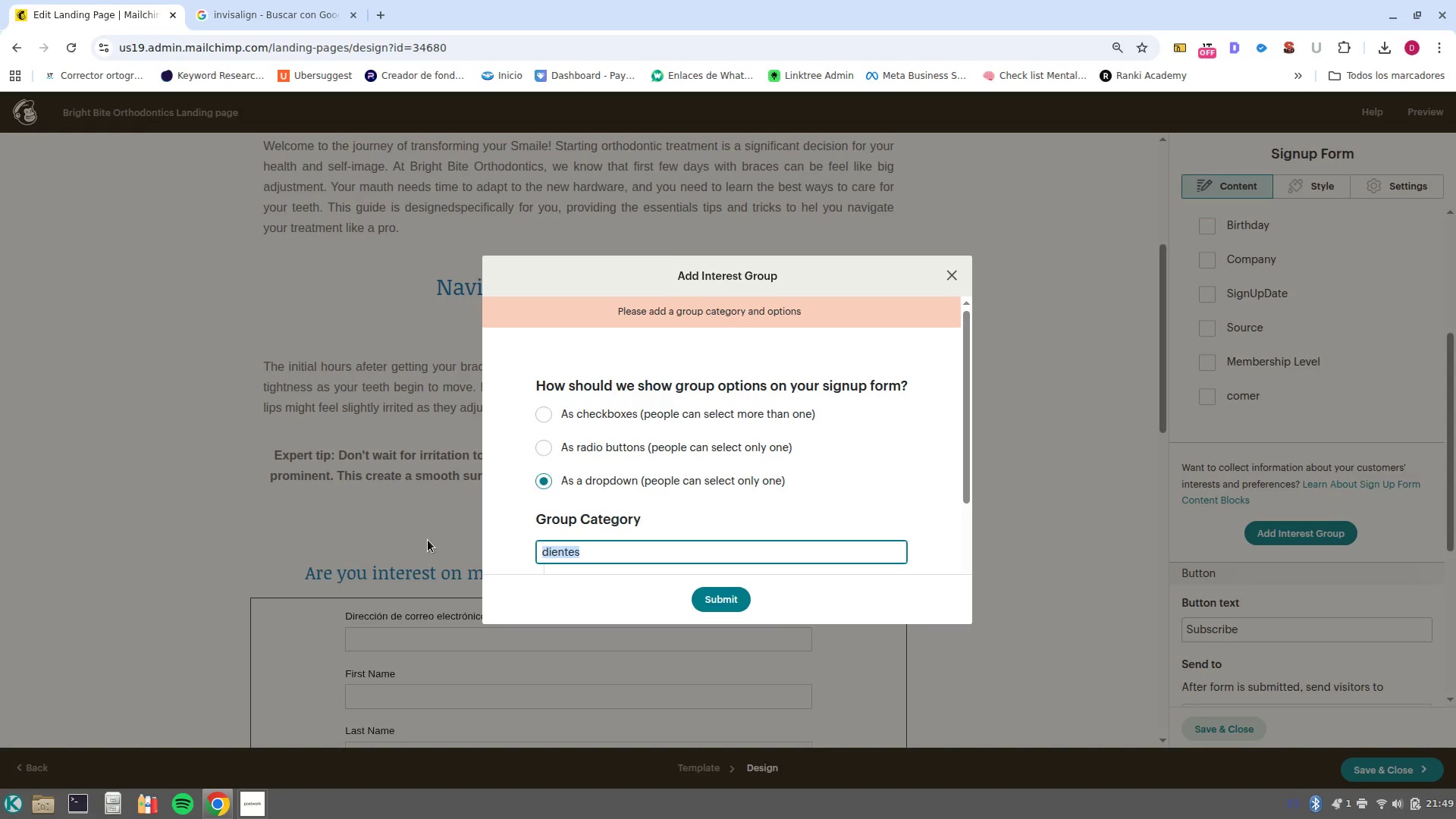 
type(braces or invisalign)
 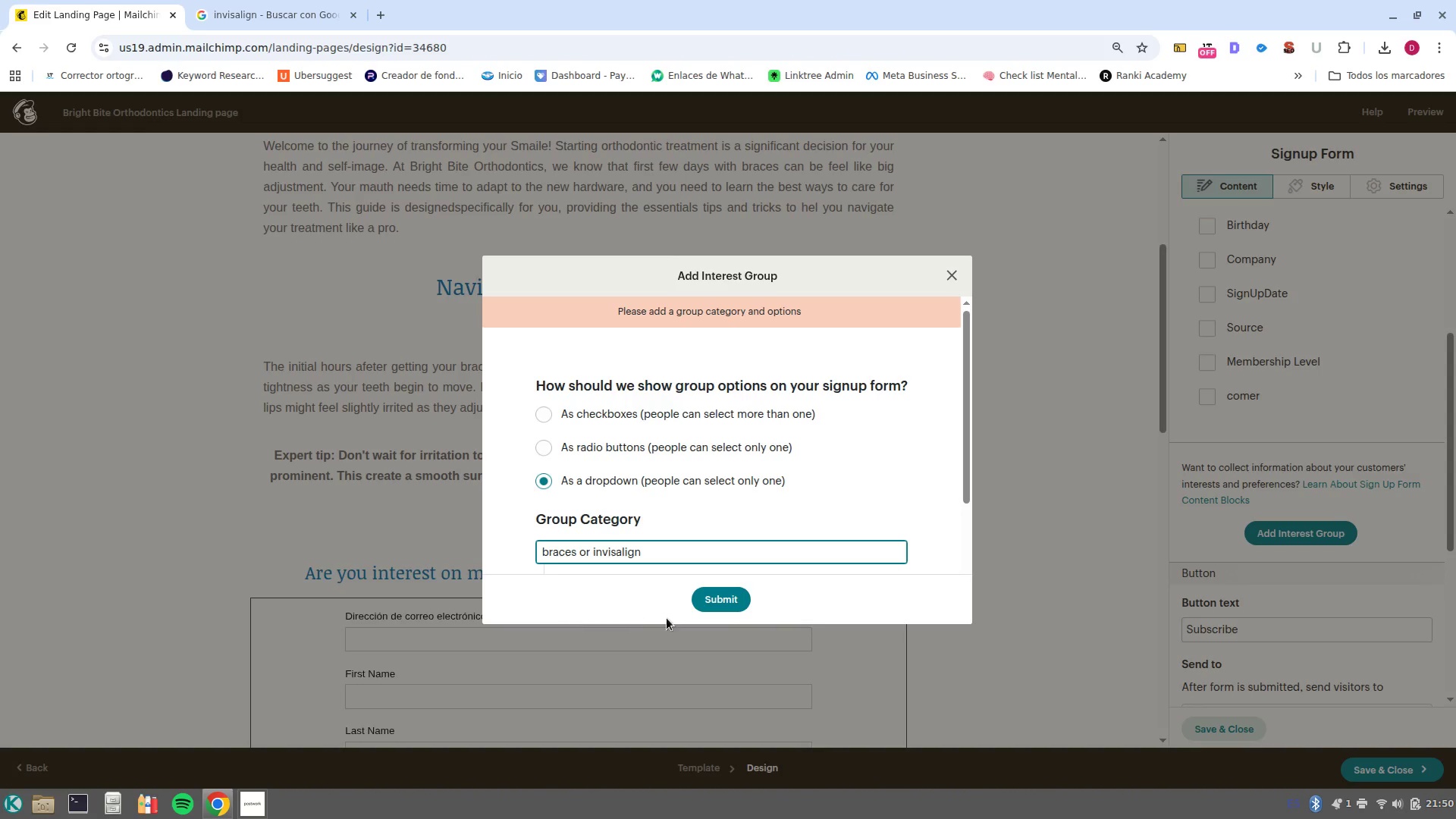 
left_click([745, 598])
 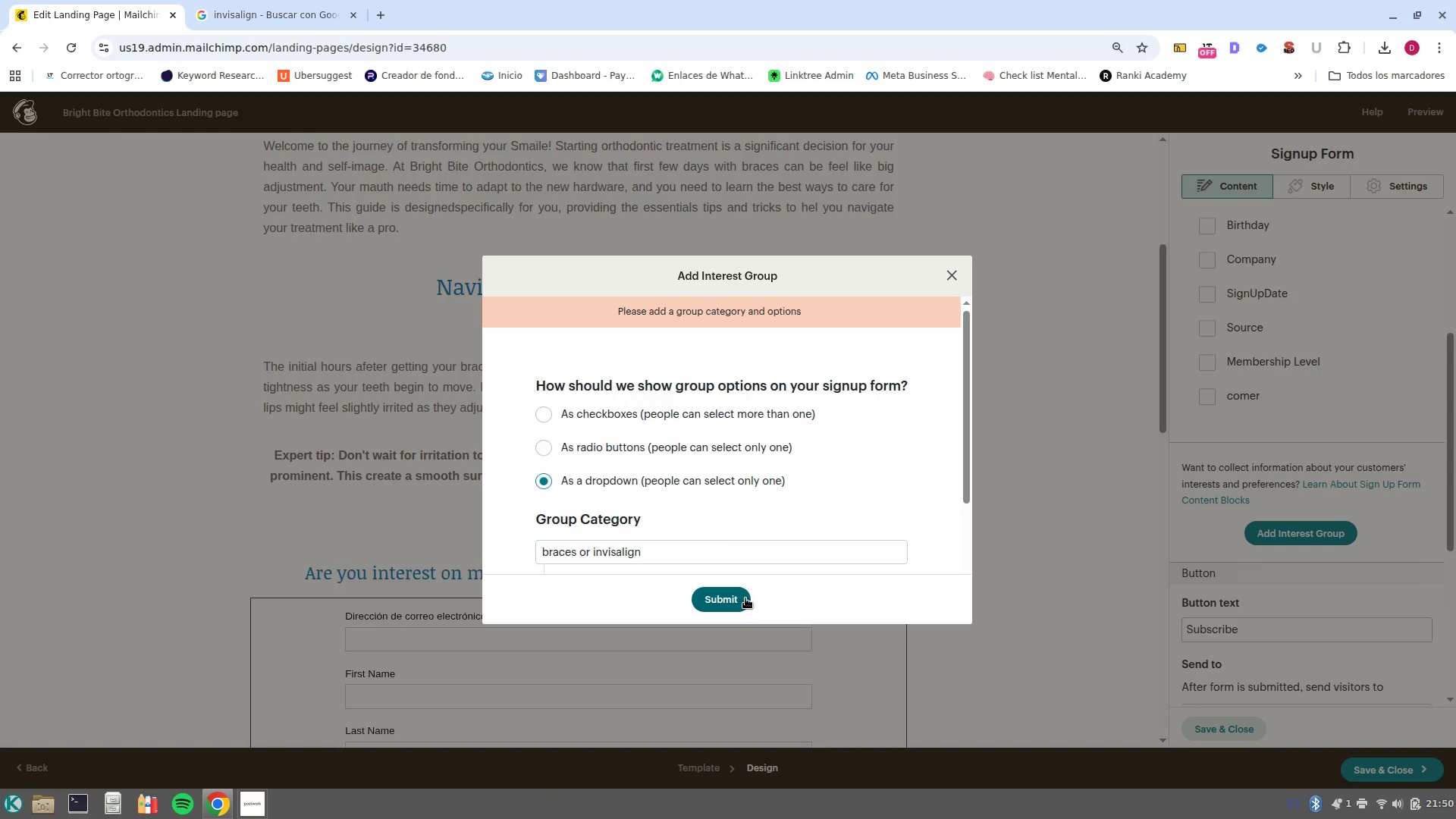 
double_click([745, 598])
 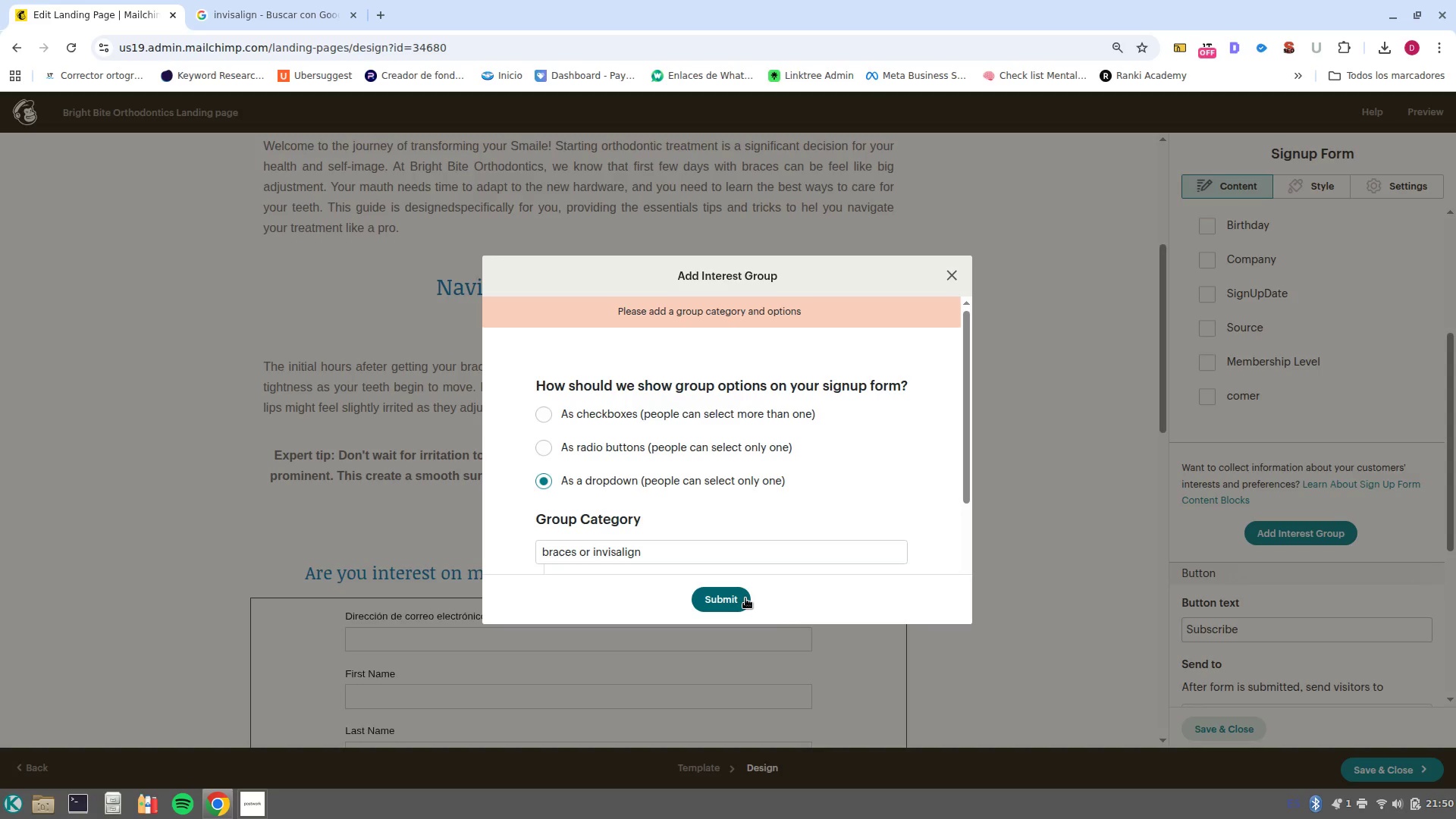 
triple_click([745, 598])
 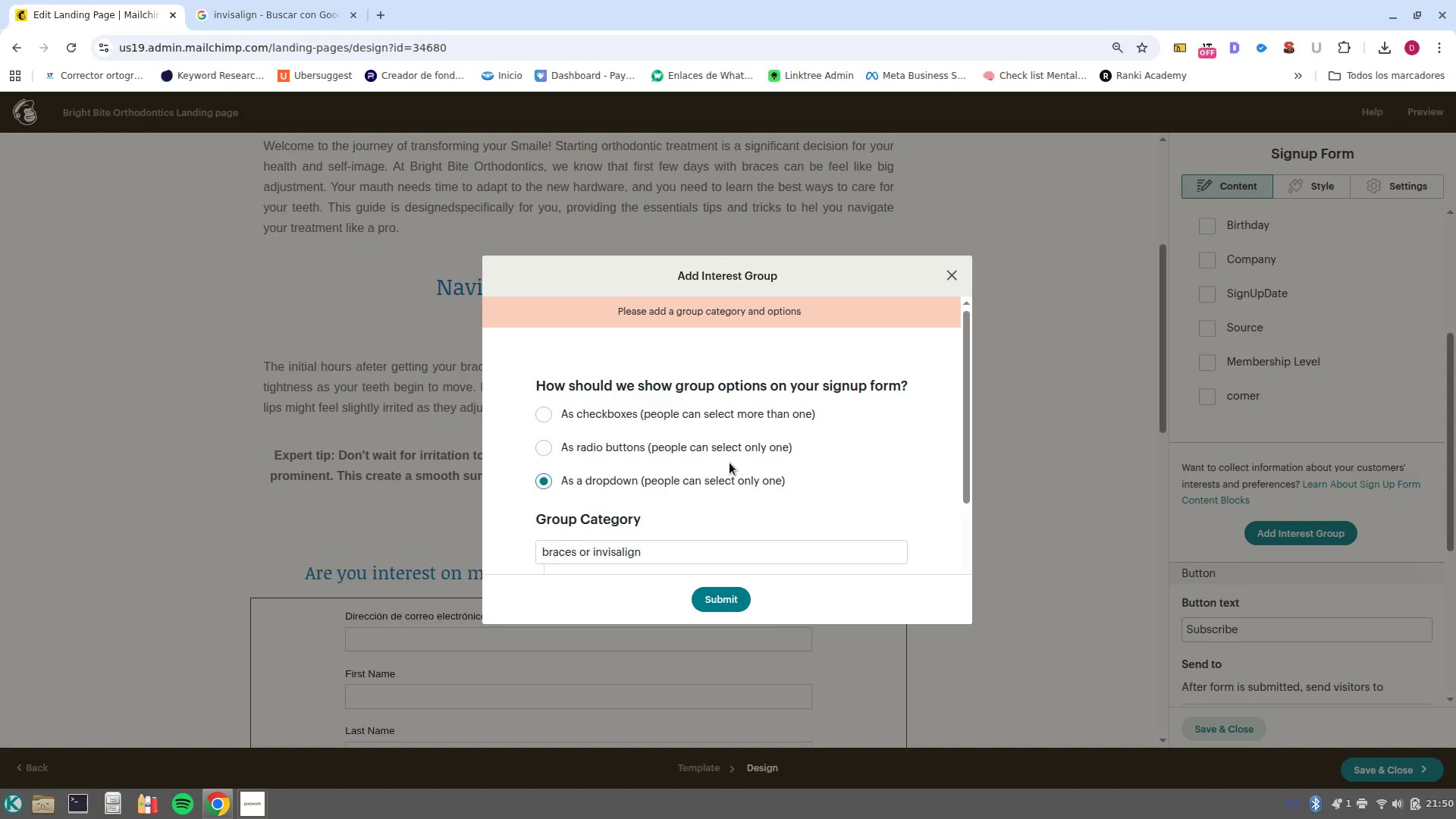 
scroll: coordinate [675, 494], scroll_direction: down, amount: 3.0
 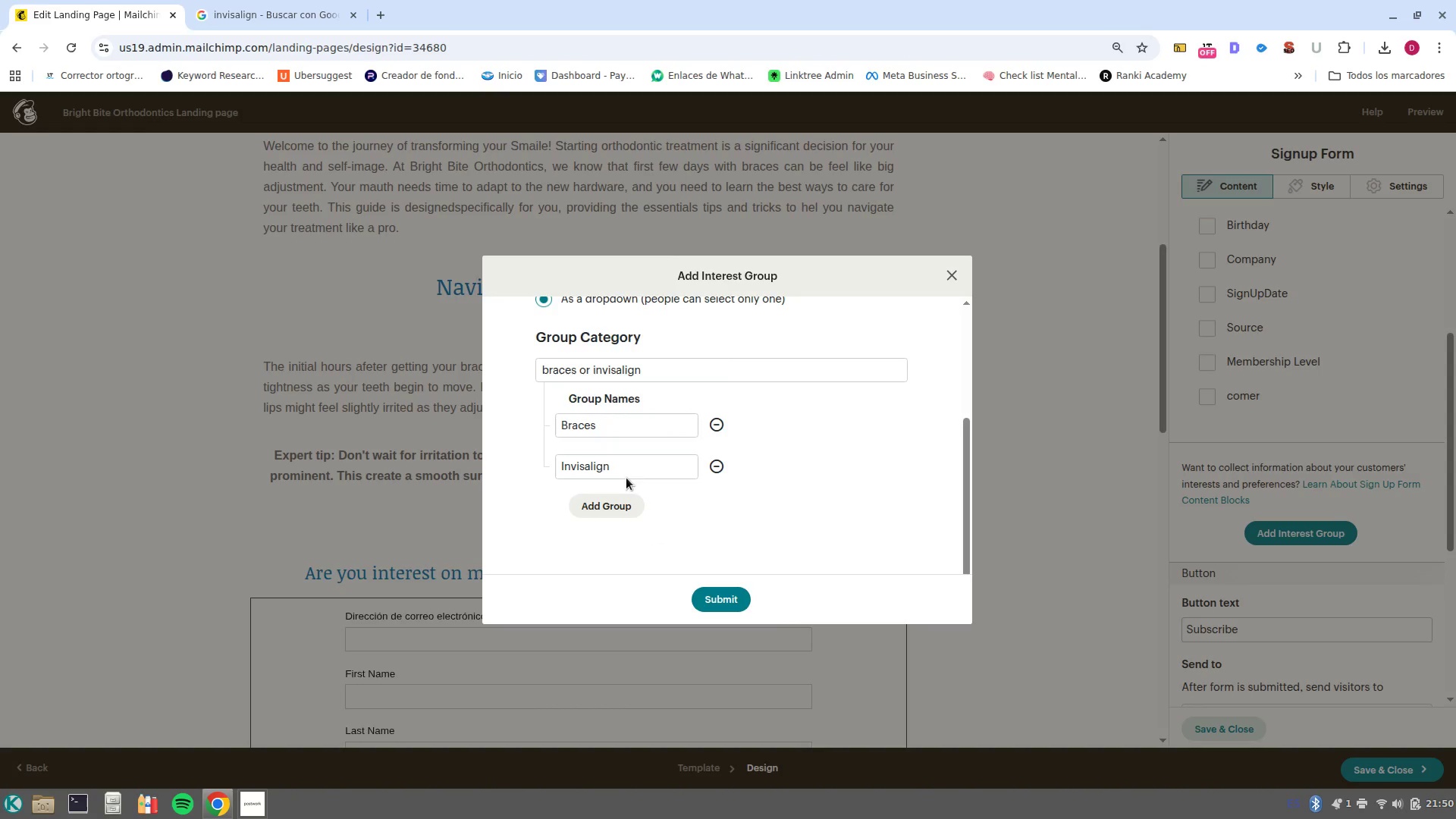 
left_click_drag(start_coordinate=[620, 467], to_coordinate=[607, 463])
 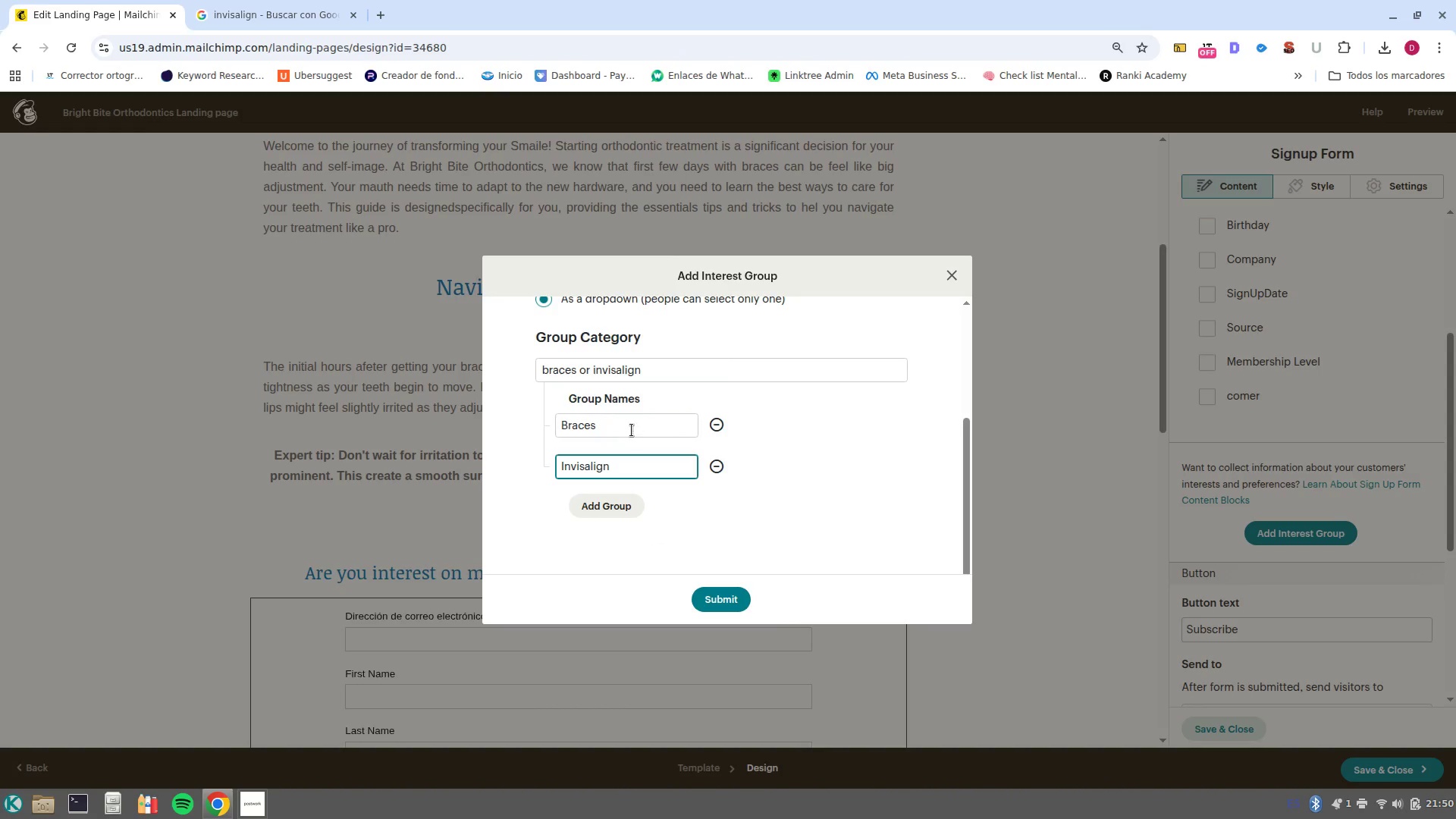 
left_click_drag(start_coordinate=[629, 427], to_coordinate=[535, 422])
 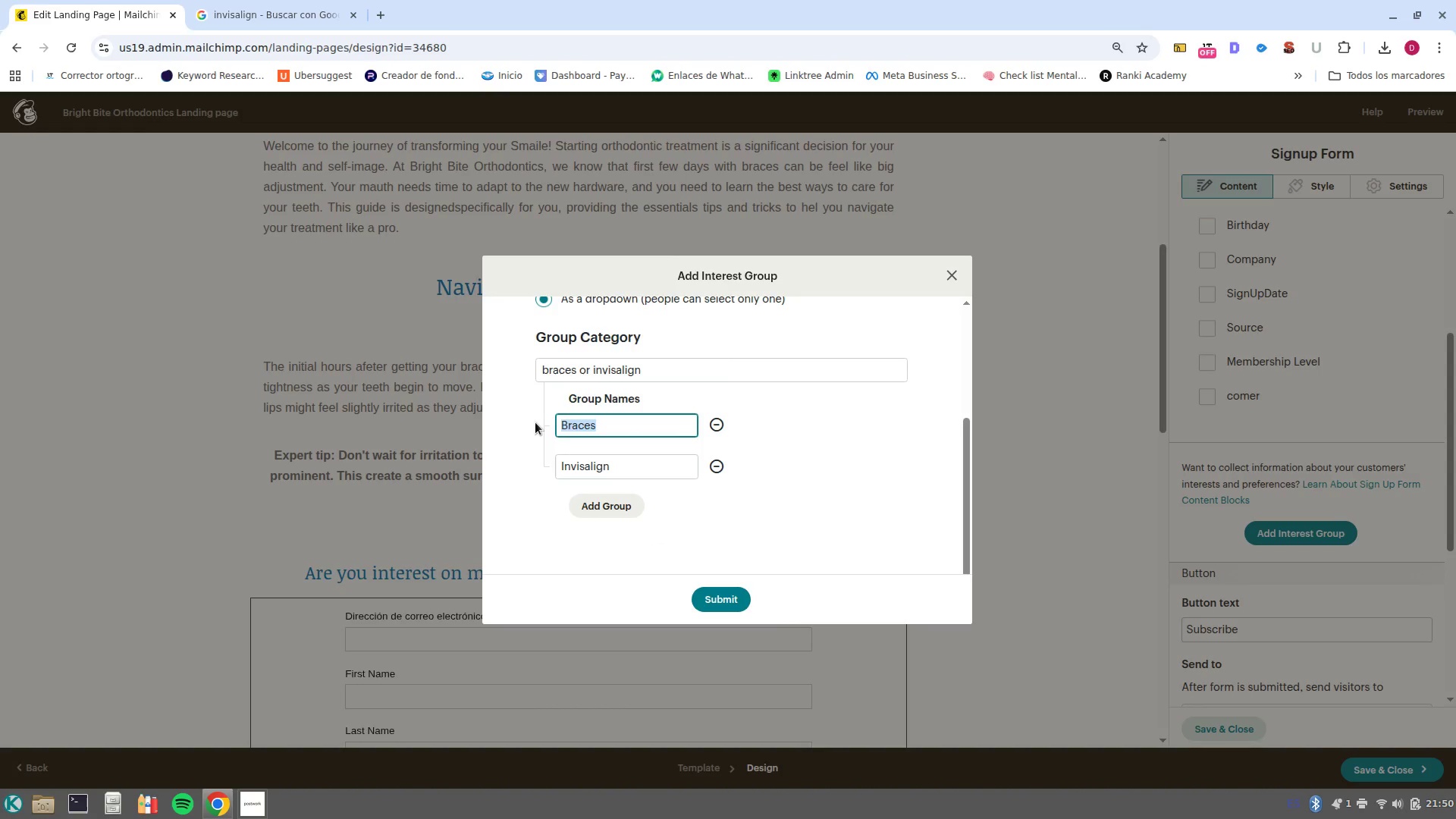 
key(Backspace)
 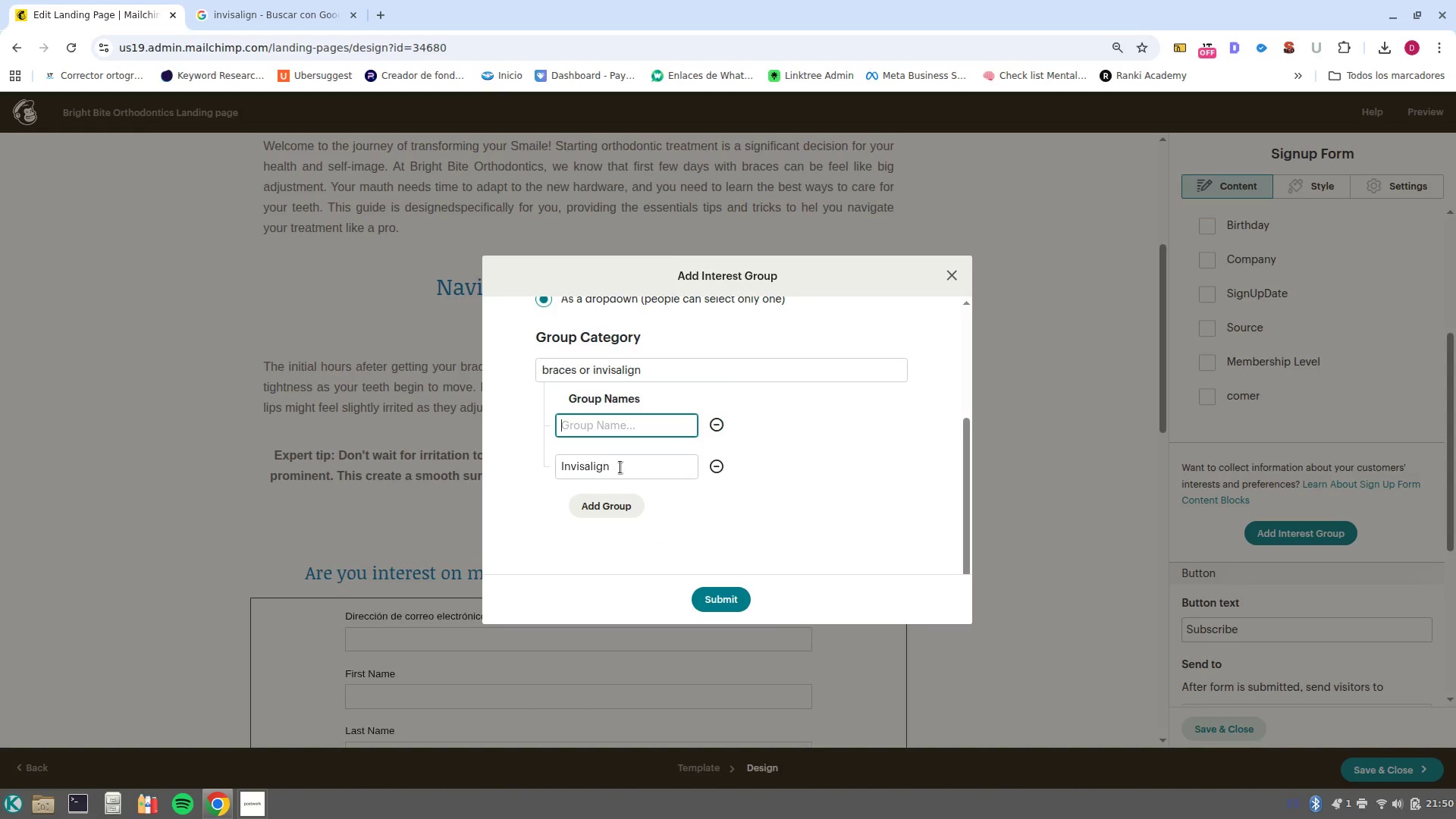 
left_click_drag(start_coordinate=[620, 467], to_coordinate=[487, 460])
 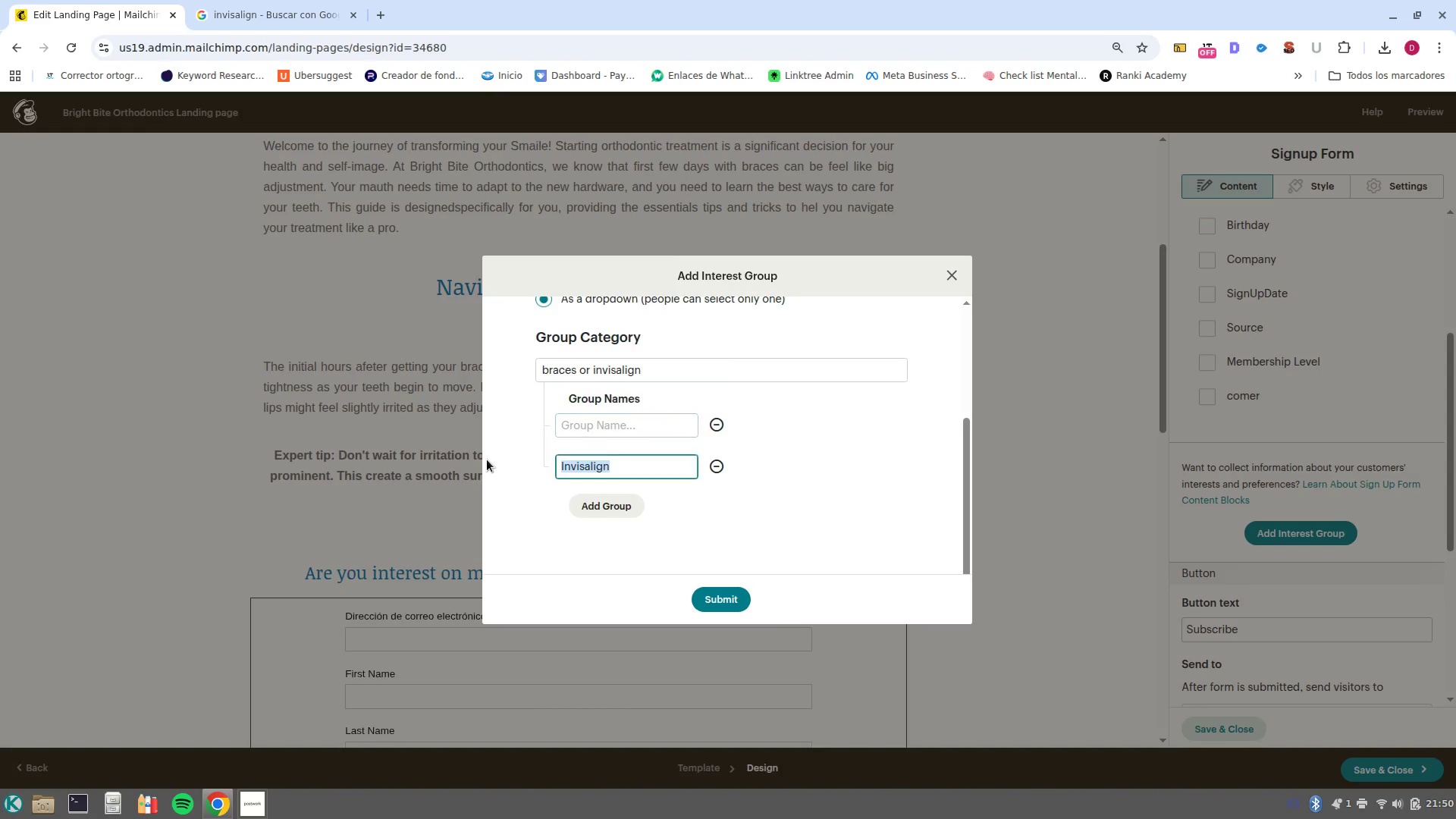 
key(Backspace)
 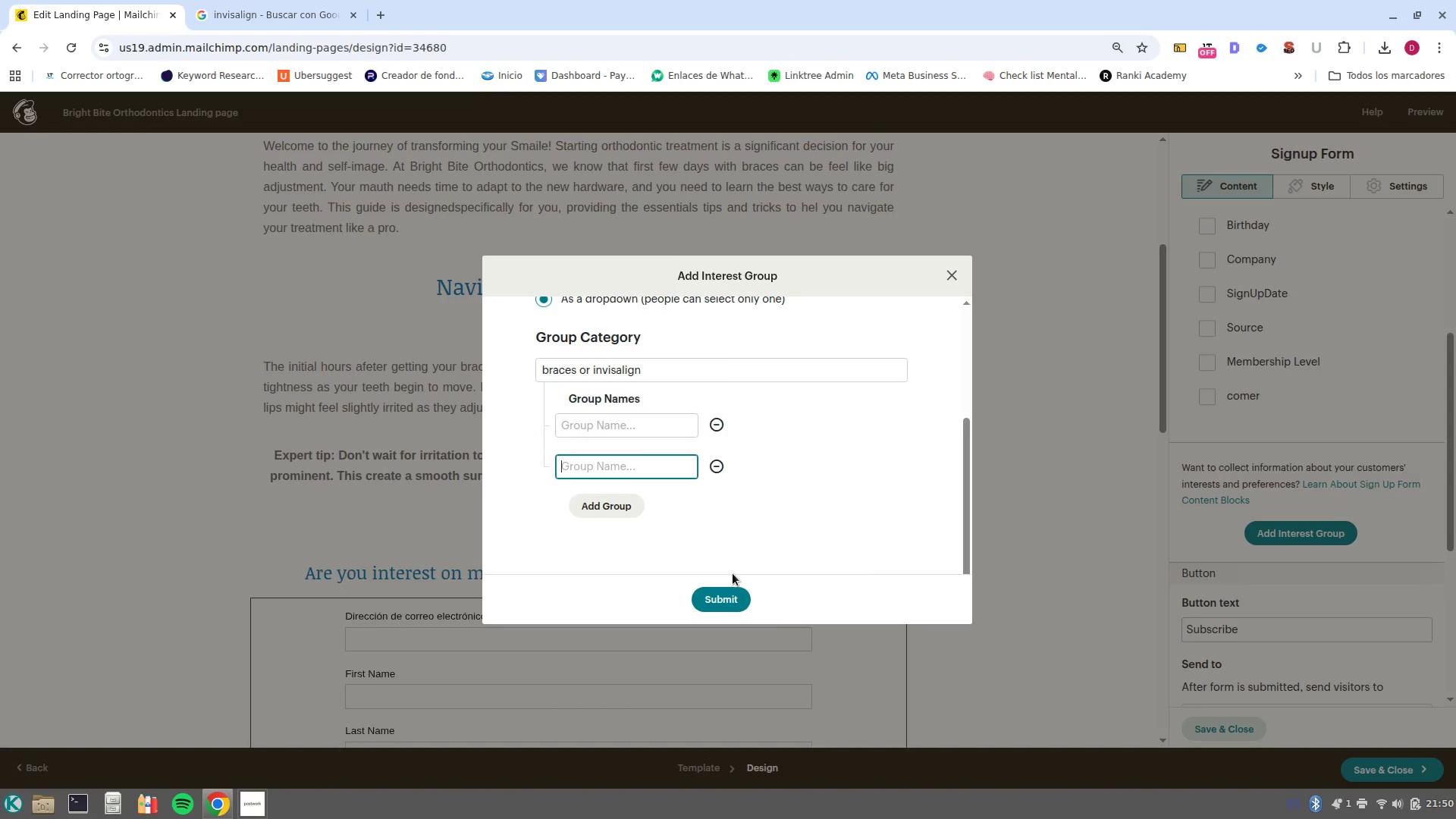 
left_click([725, 603])
 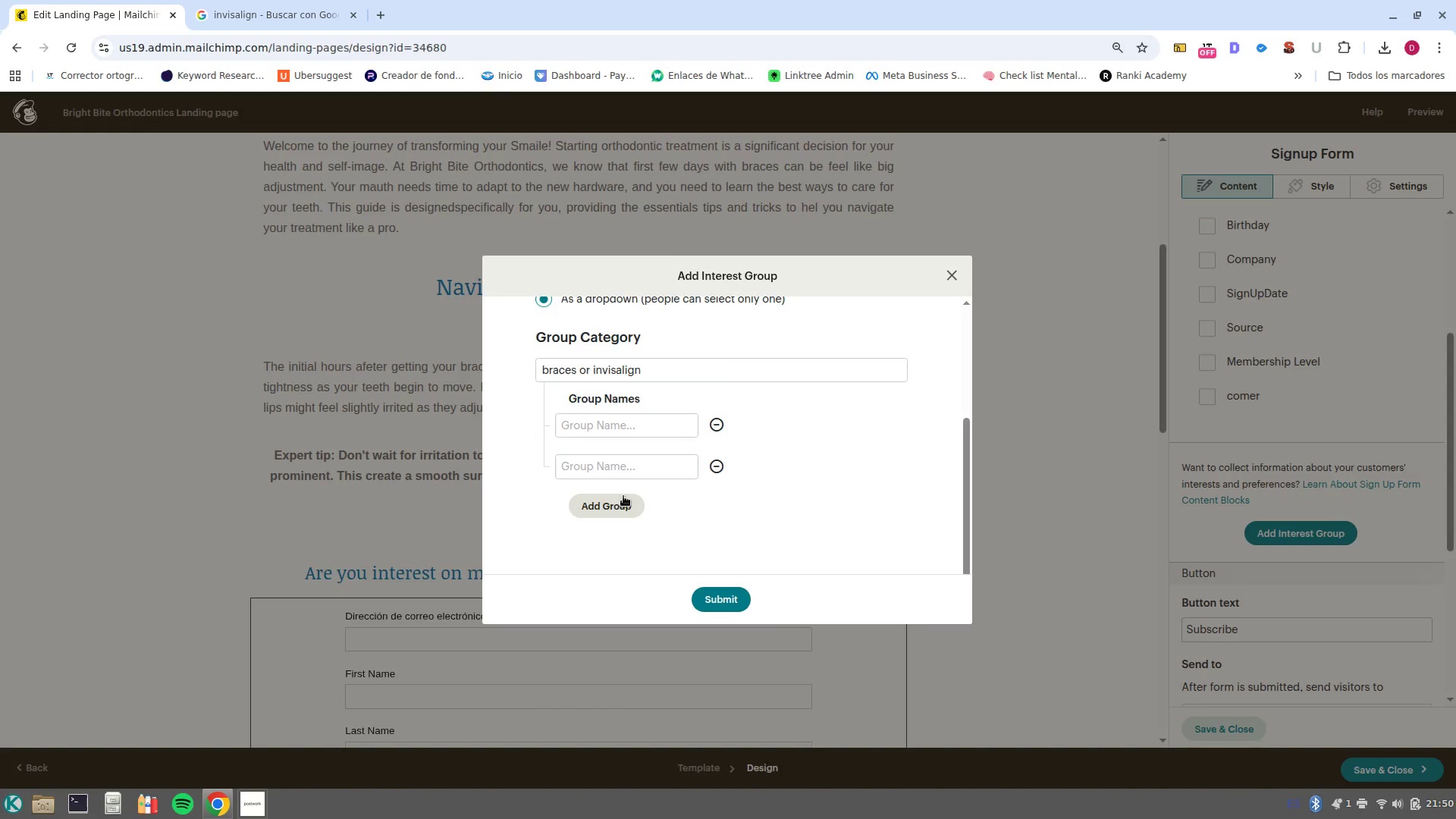 
scroll: coordinate [623, 496], scroll_direction: up, amount: 2.0
 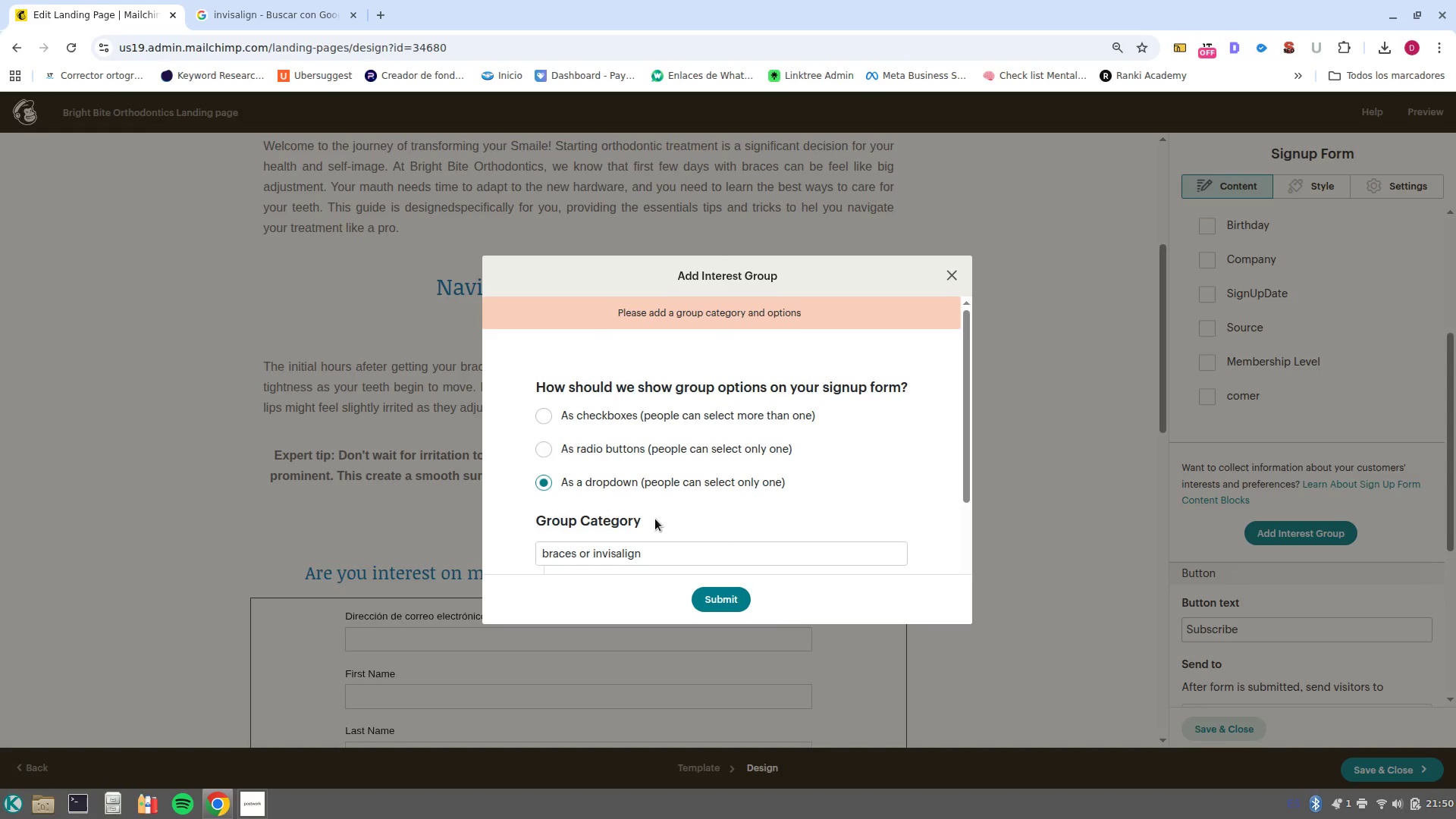 
left_click([551, 419])
 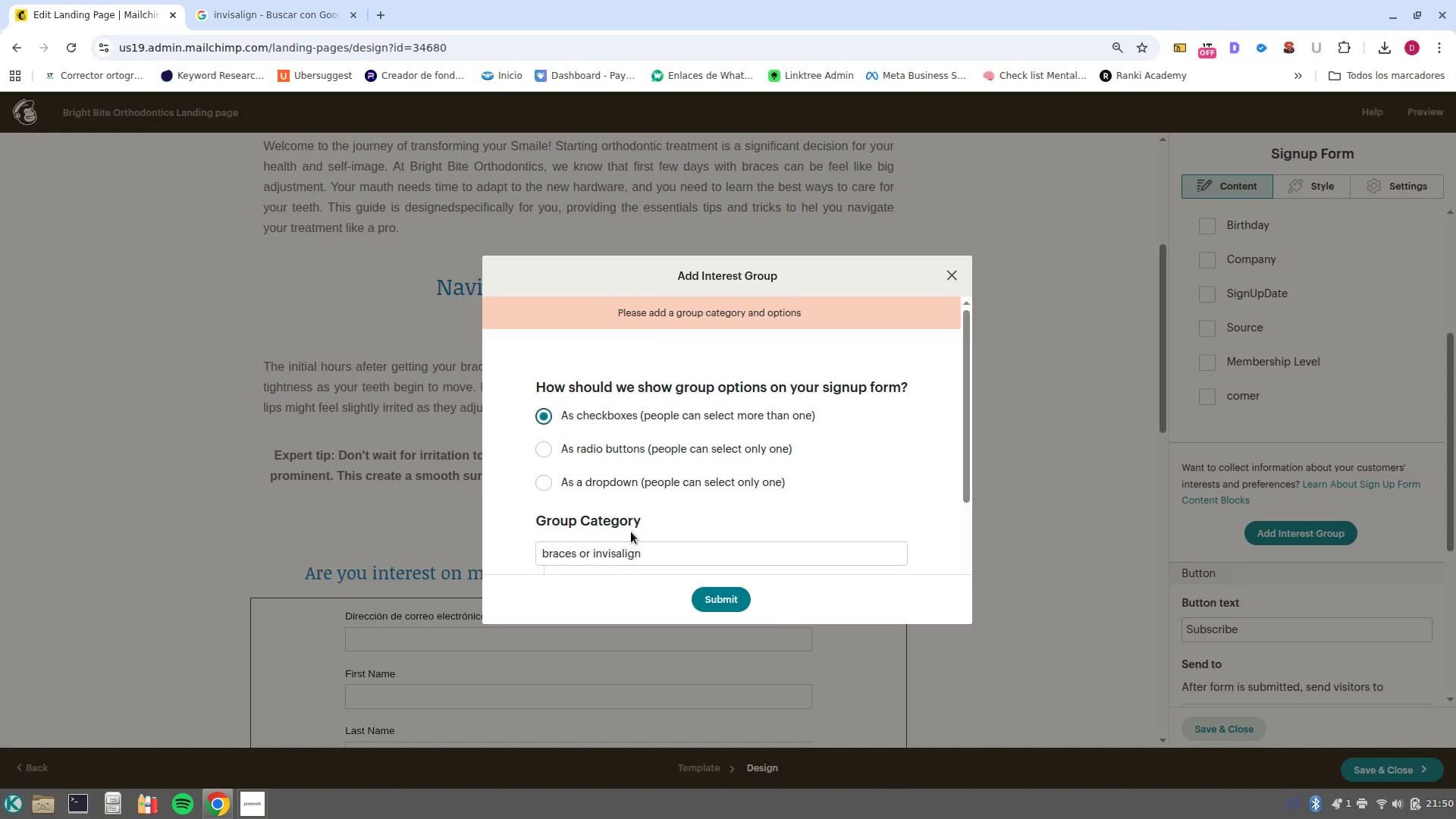 
scroll: coordinate [737, 573], scroll_direction: down, amount: 1.0
 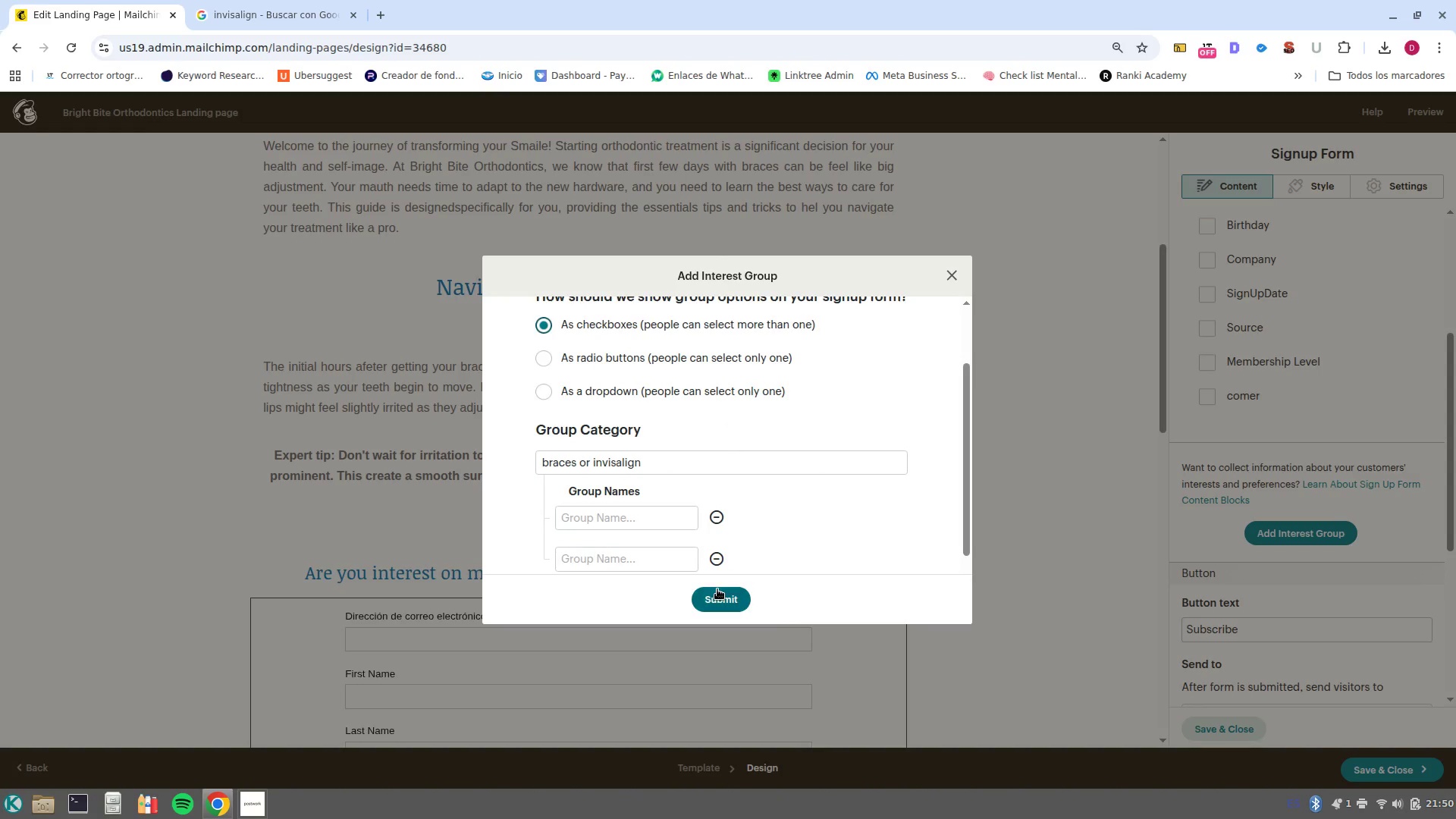 
left_click([721, 591])
 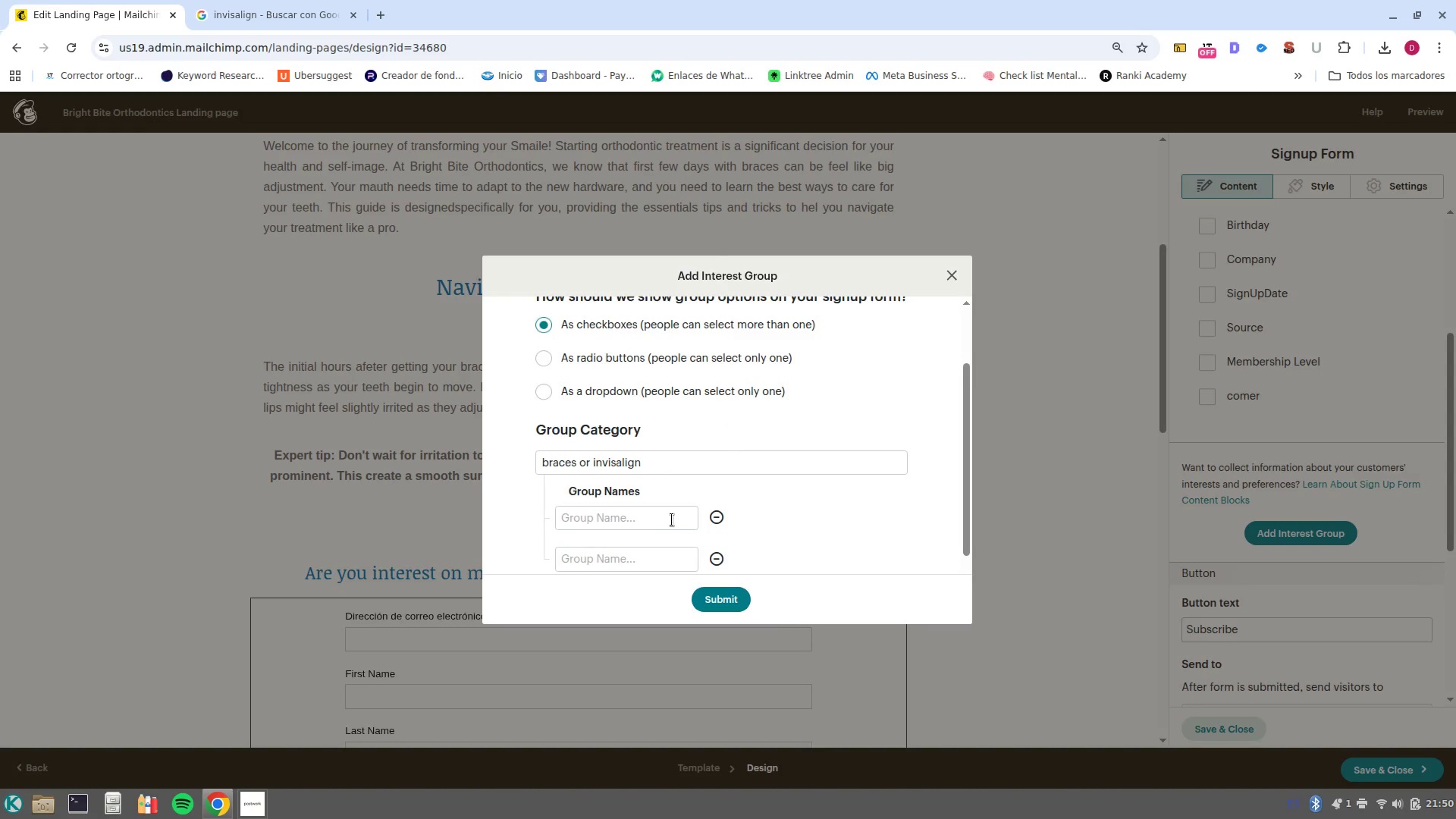 
left_click([649, 518])
 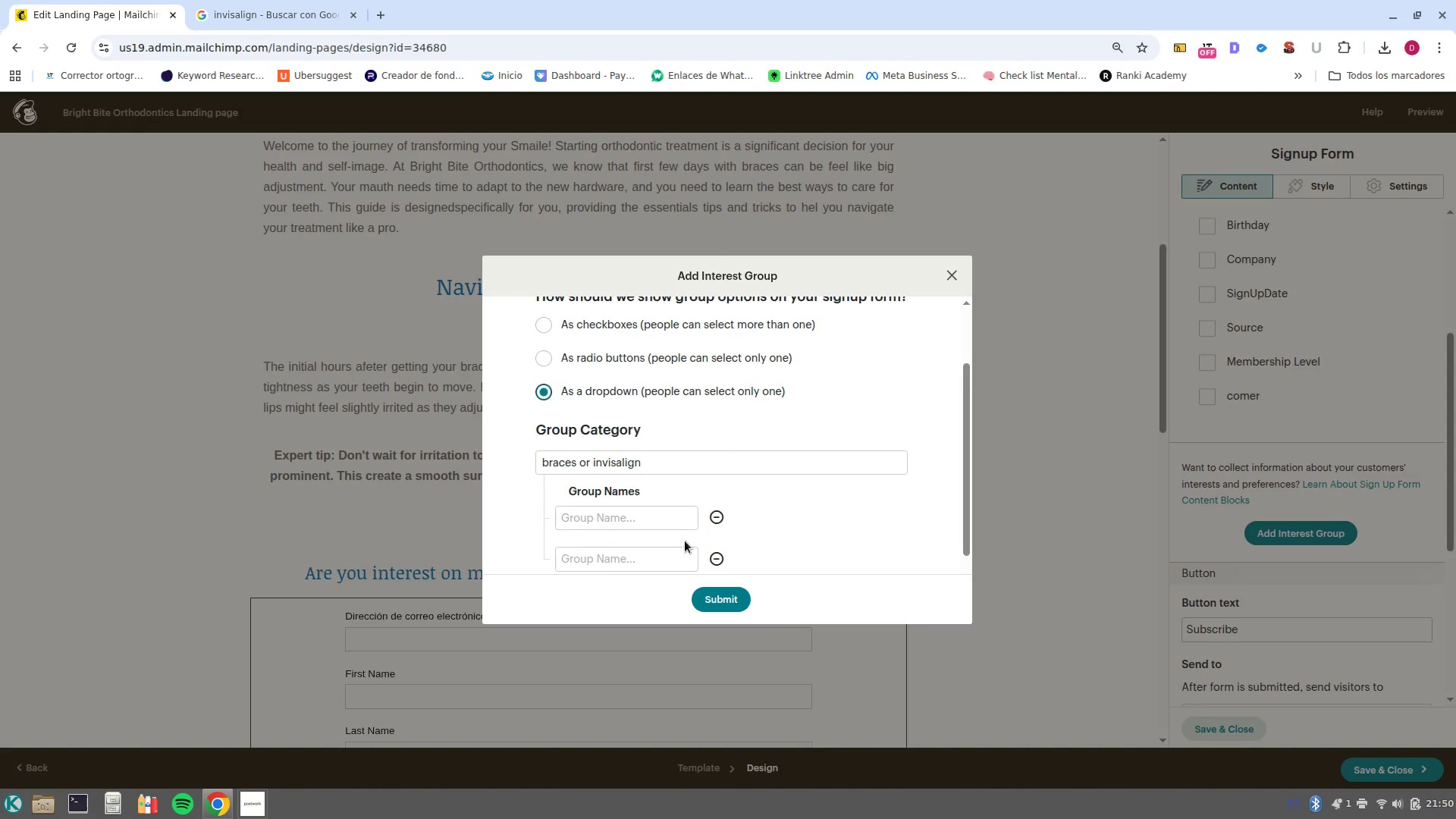 
left_click([664, 518])
 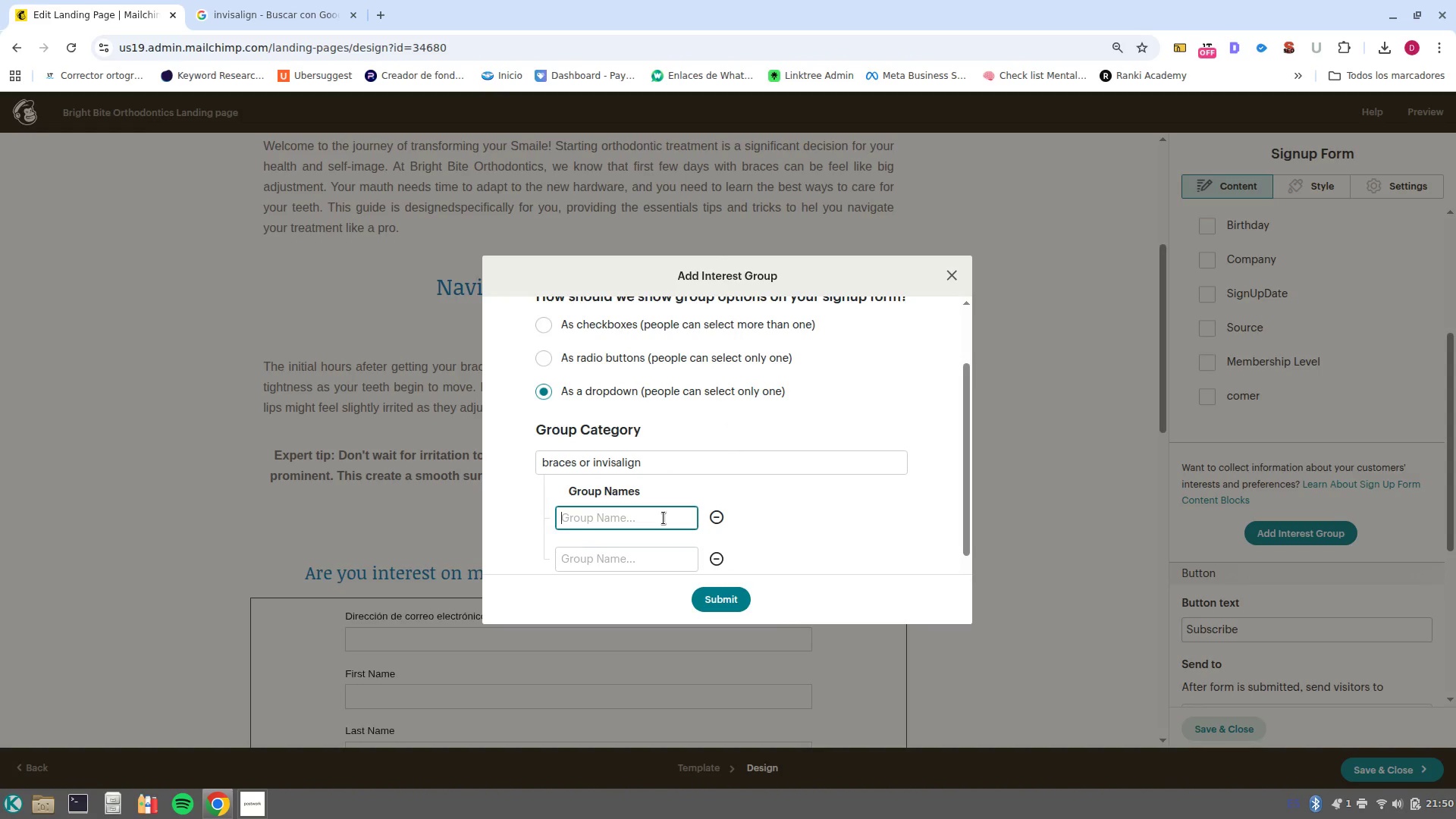 
key(F)
 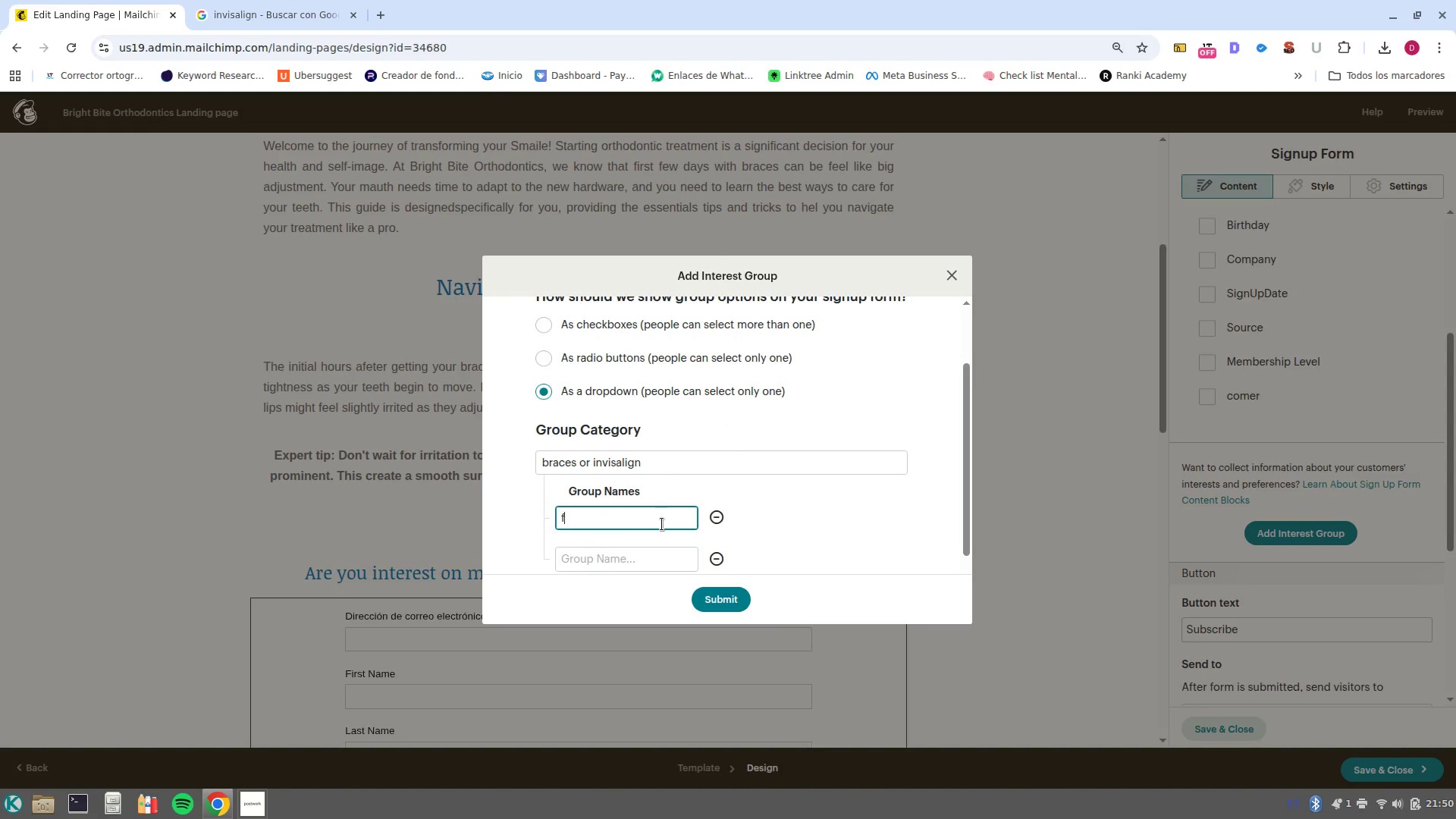 
type(aswda)
 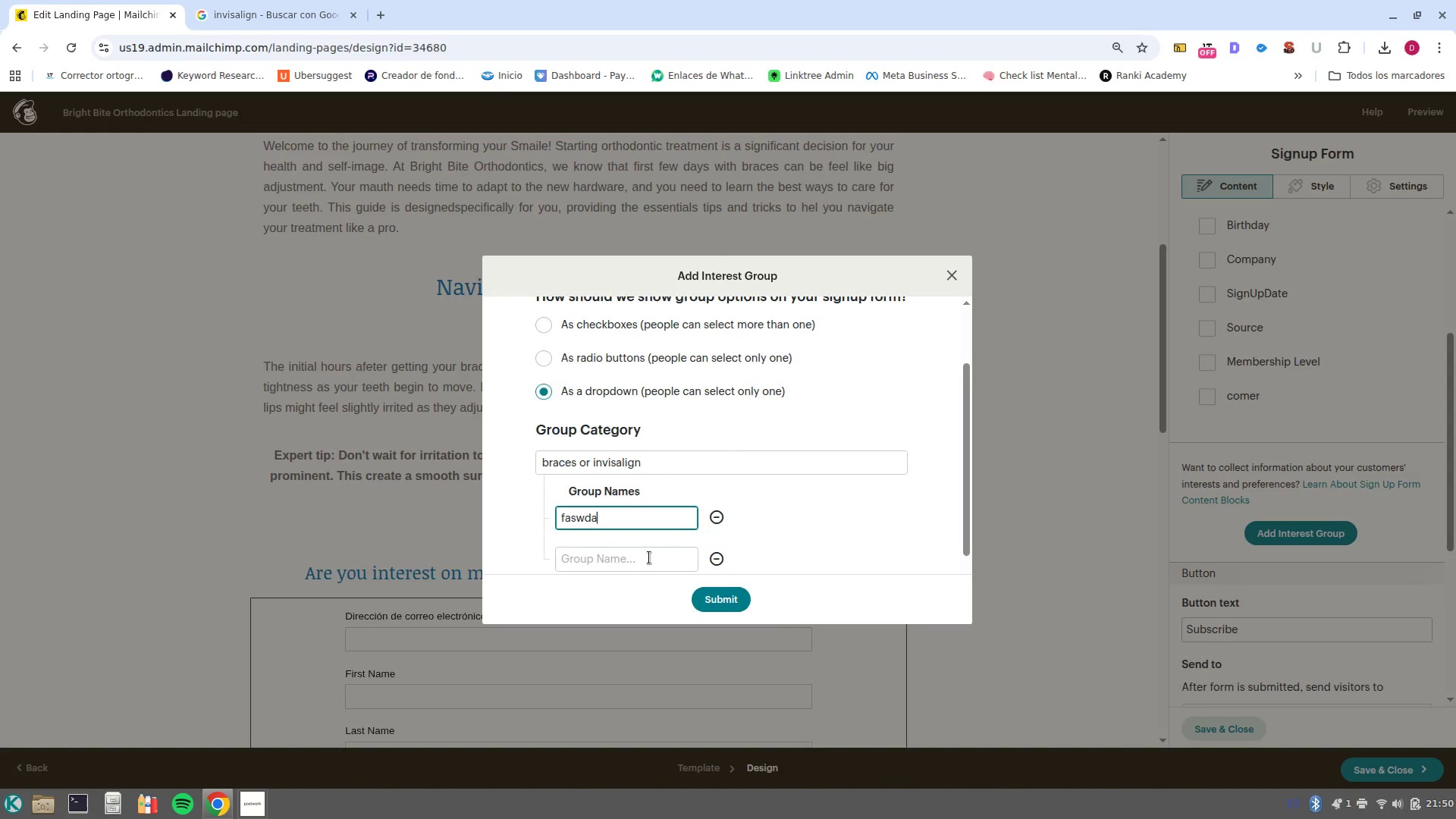 
left_click([649, 557])
 